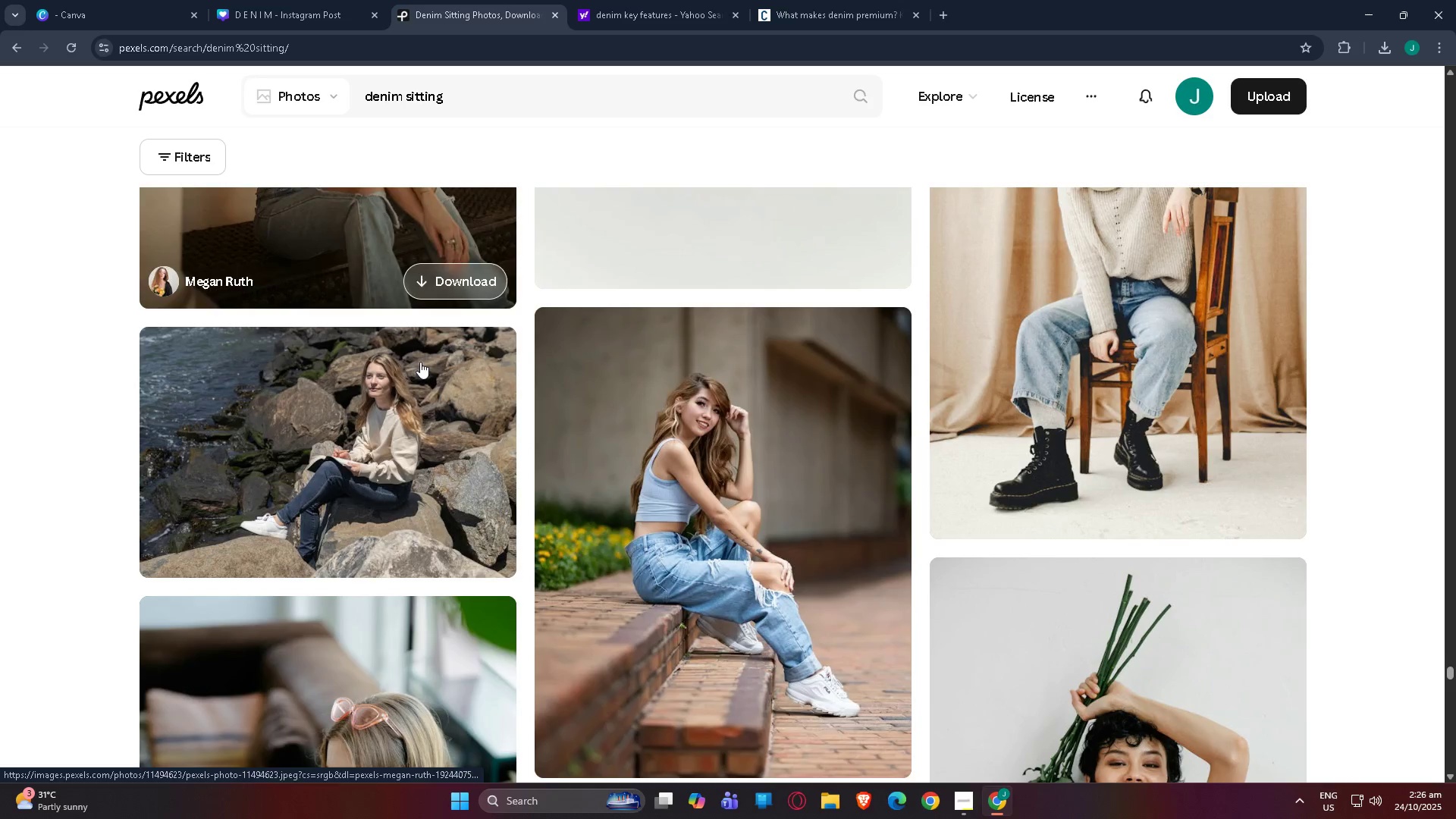 
scroll: coordinate [410, 369], scroll_direction: down, amount: 19.0
 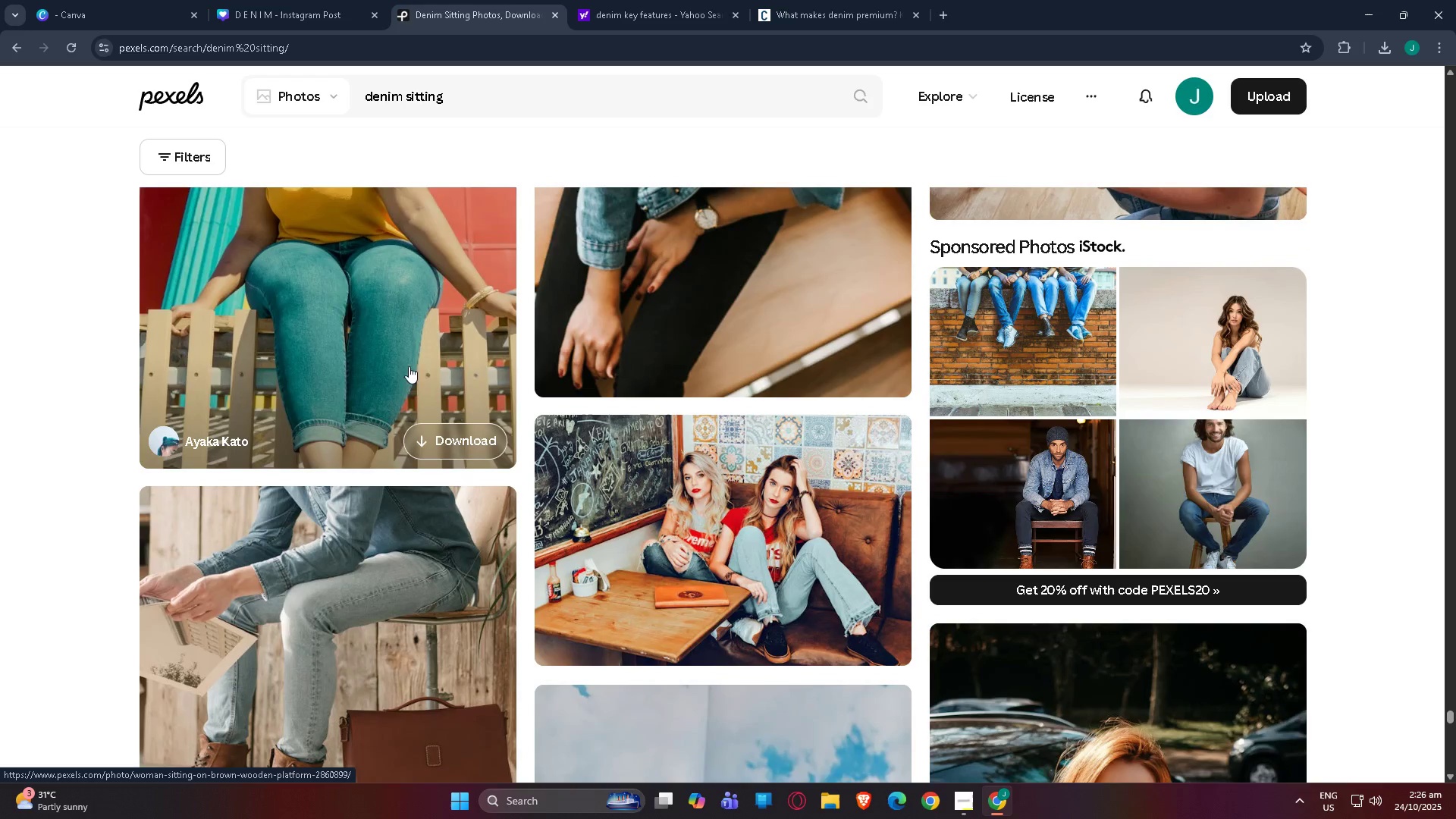 
scroll: coordinate [356, 318], scroll_direction: up, amount: 5.0
 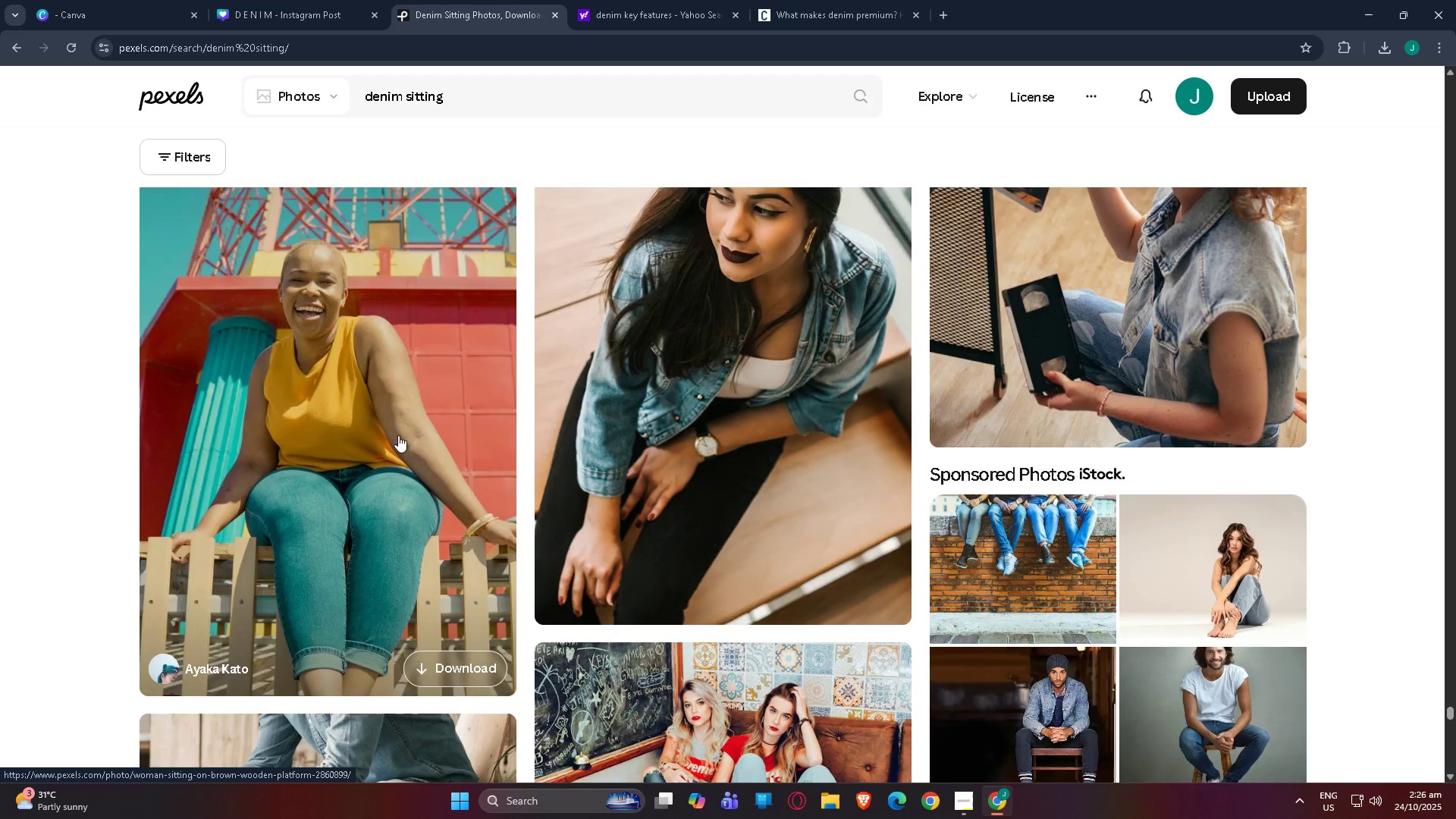 
scroll: coordinate [383, 416], scroll_direction: down, amount: 22.0
 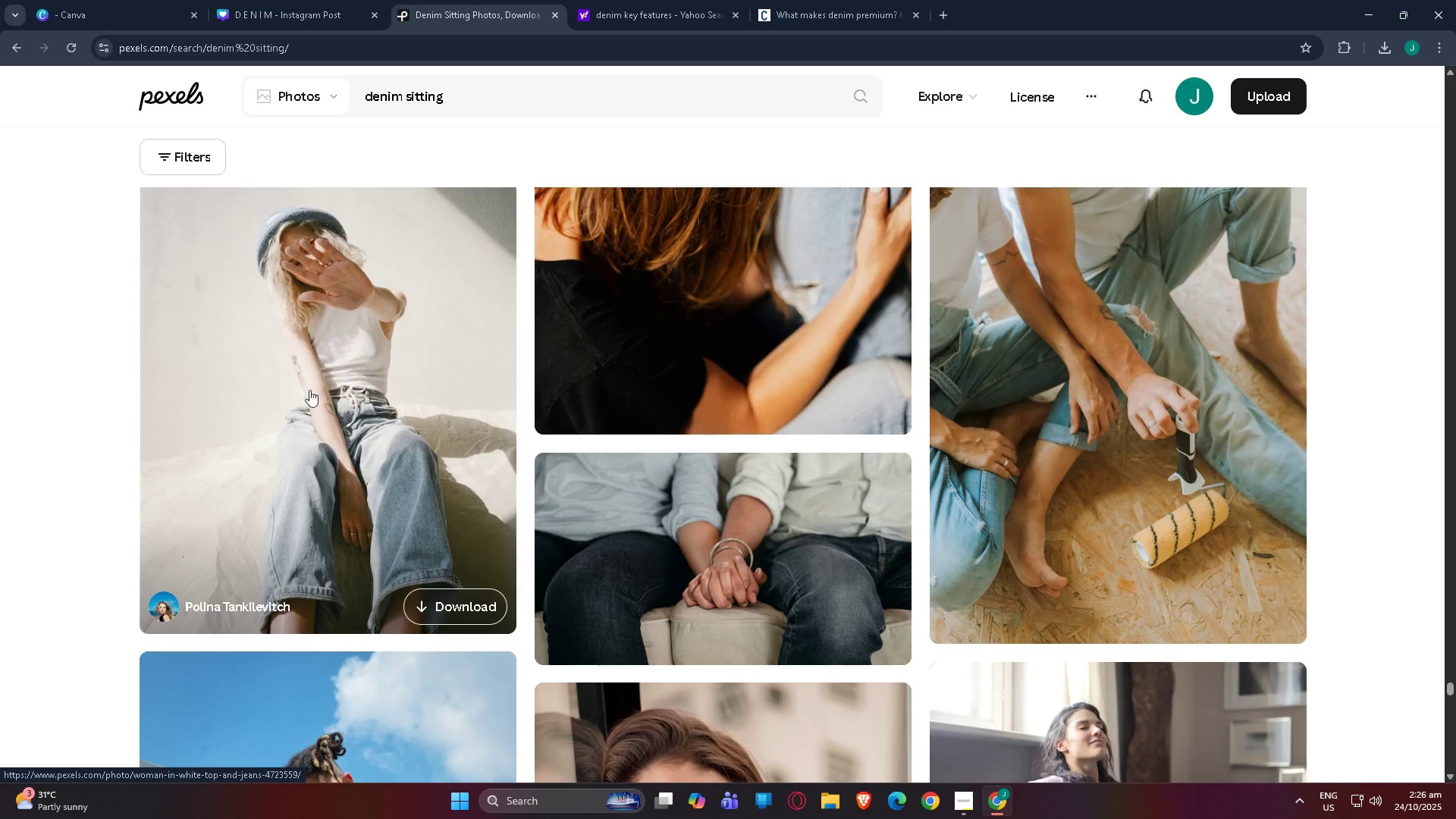 
left_click([309, 389])
 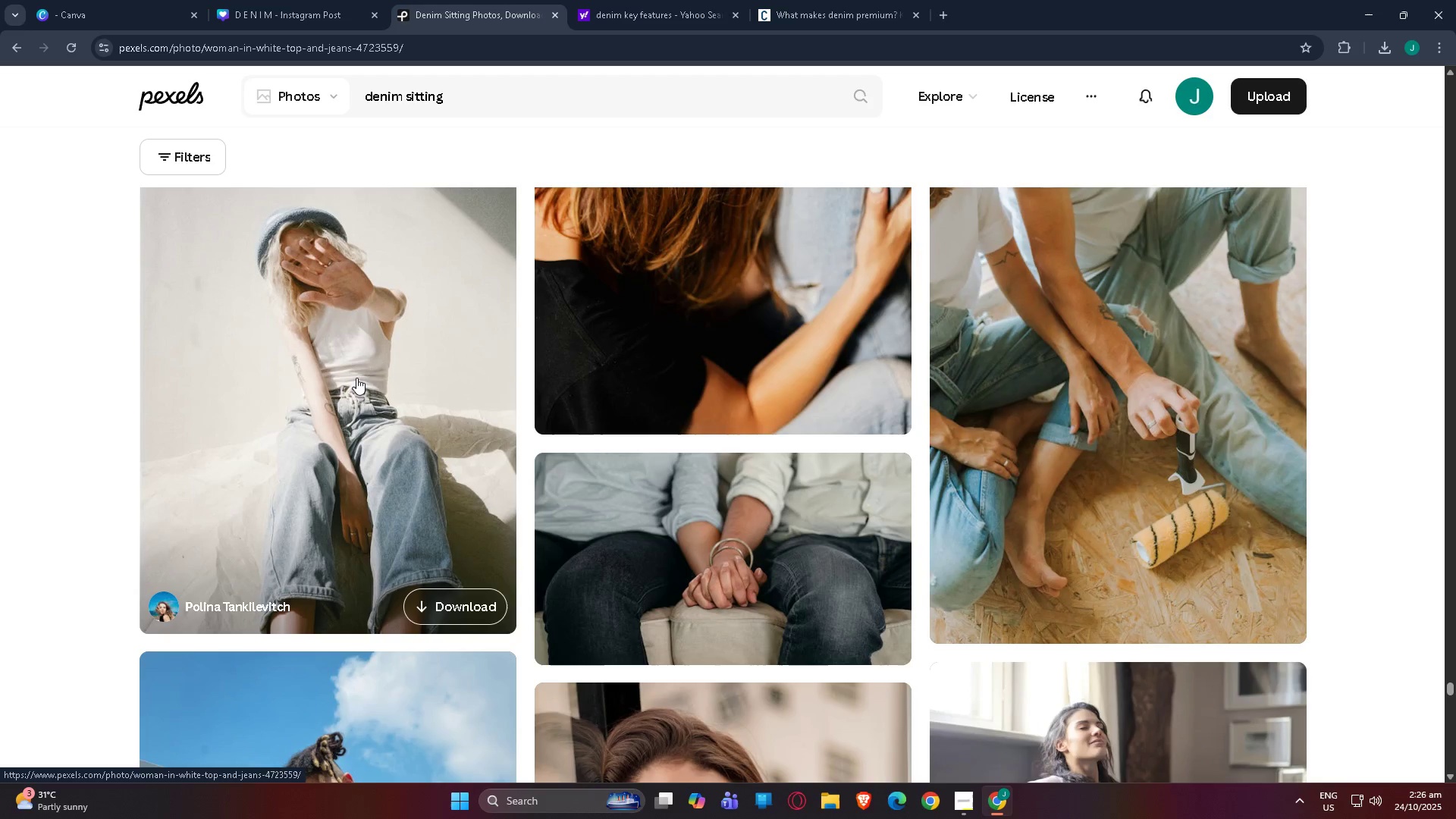 
left_click([271, 371])
 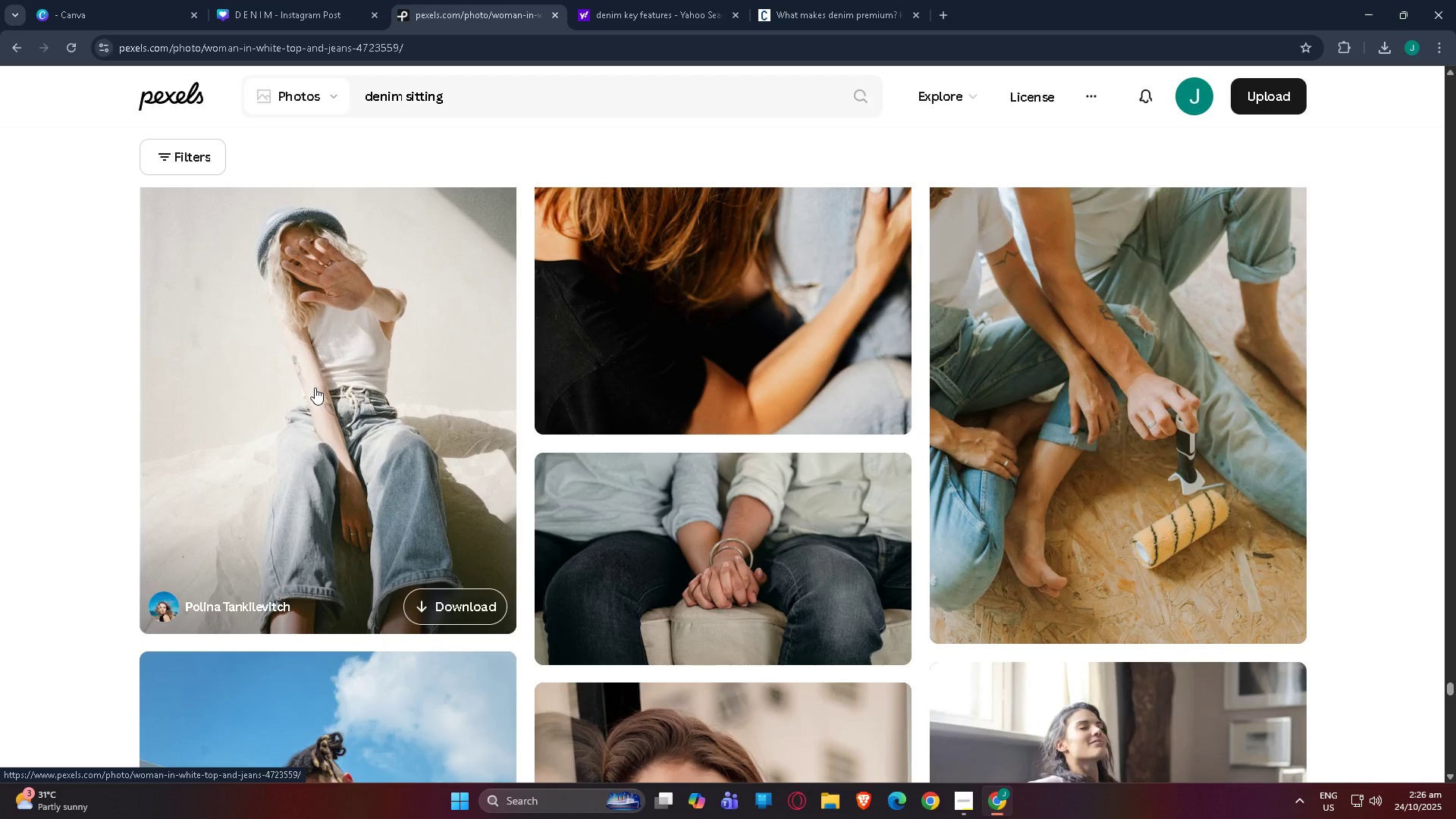 
scroll: coordinate [315, 388], scroll_direction: down, amount: 5.0
 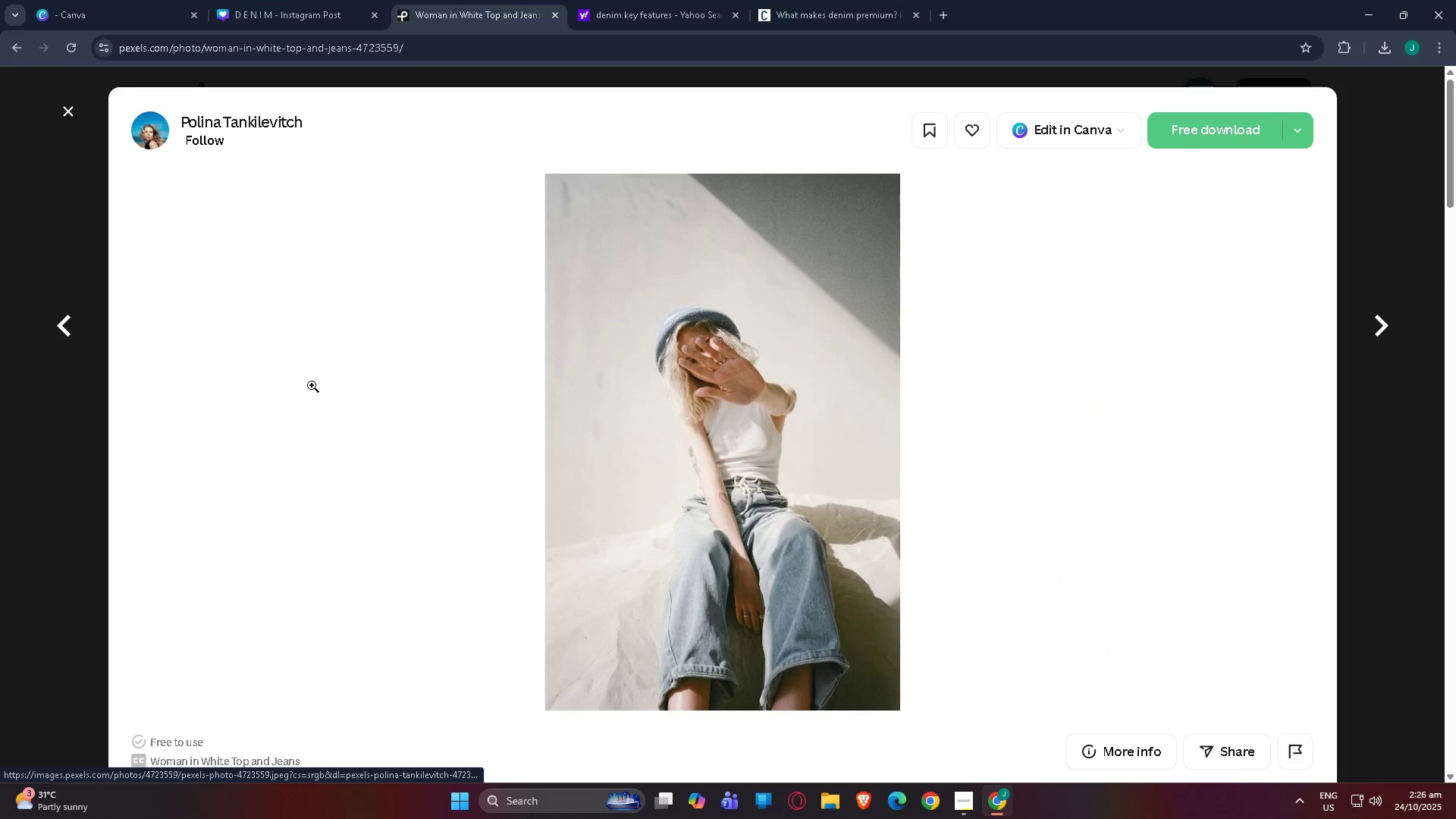 
scroll: coordinate [807, 406], scroll_direction: up, amount: 2.0
 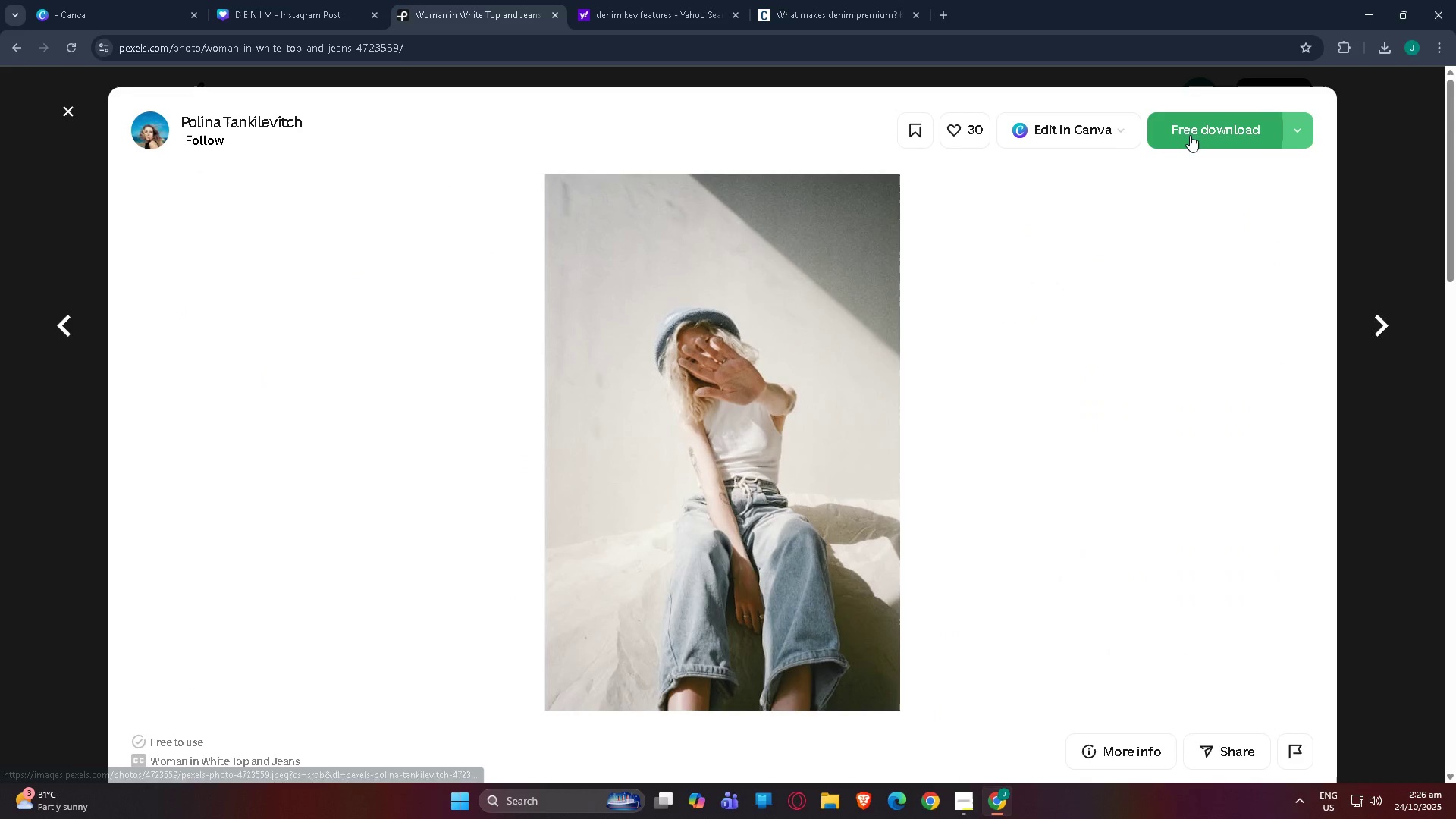 
left_click([1190, 135])
 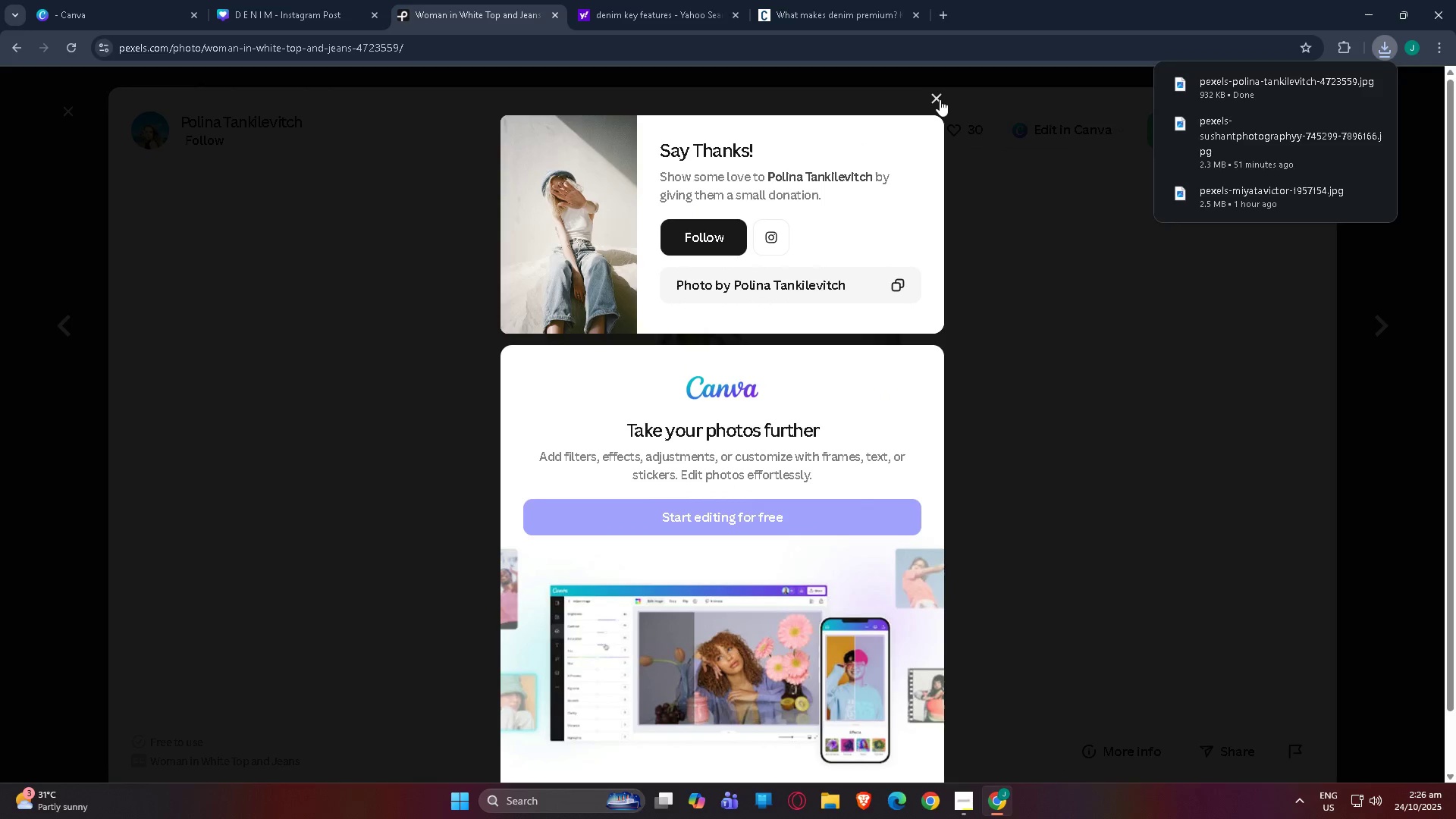 
left_click([940, 99])
 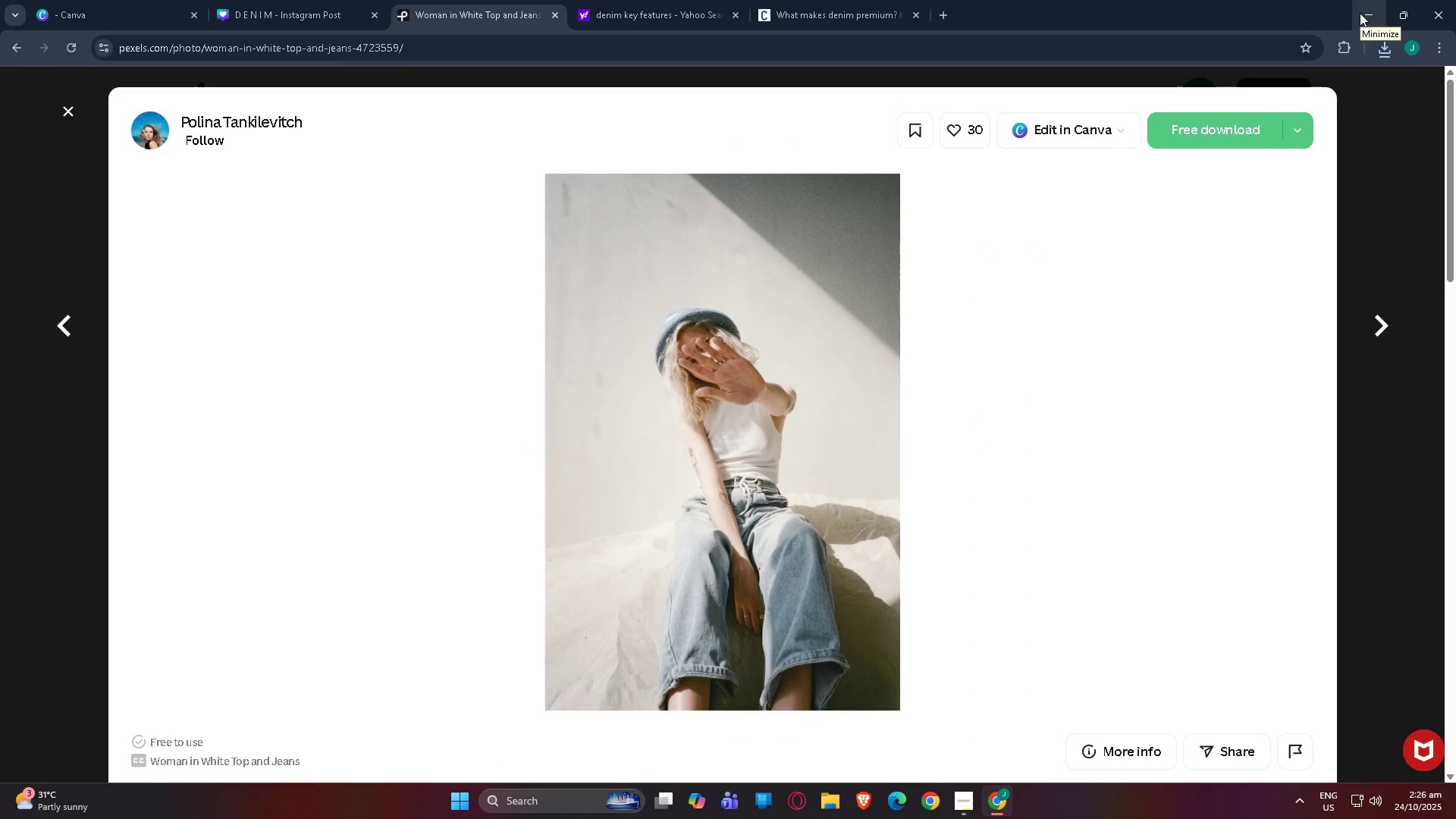 
wait(6.9)
 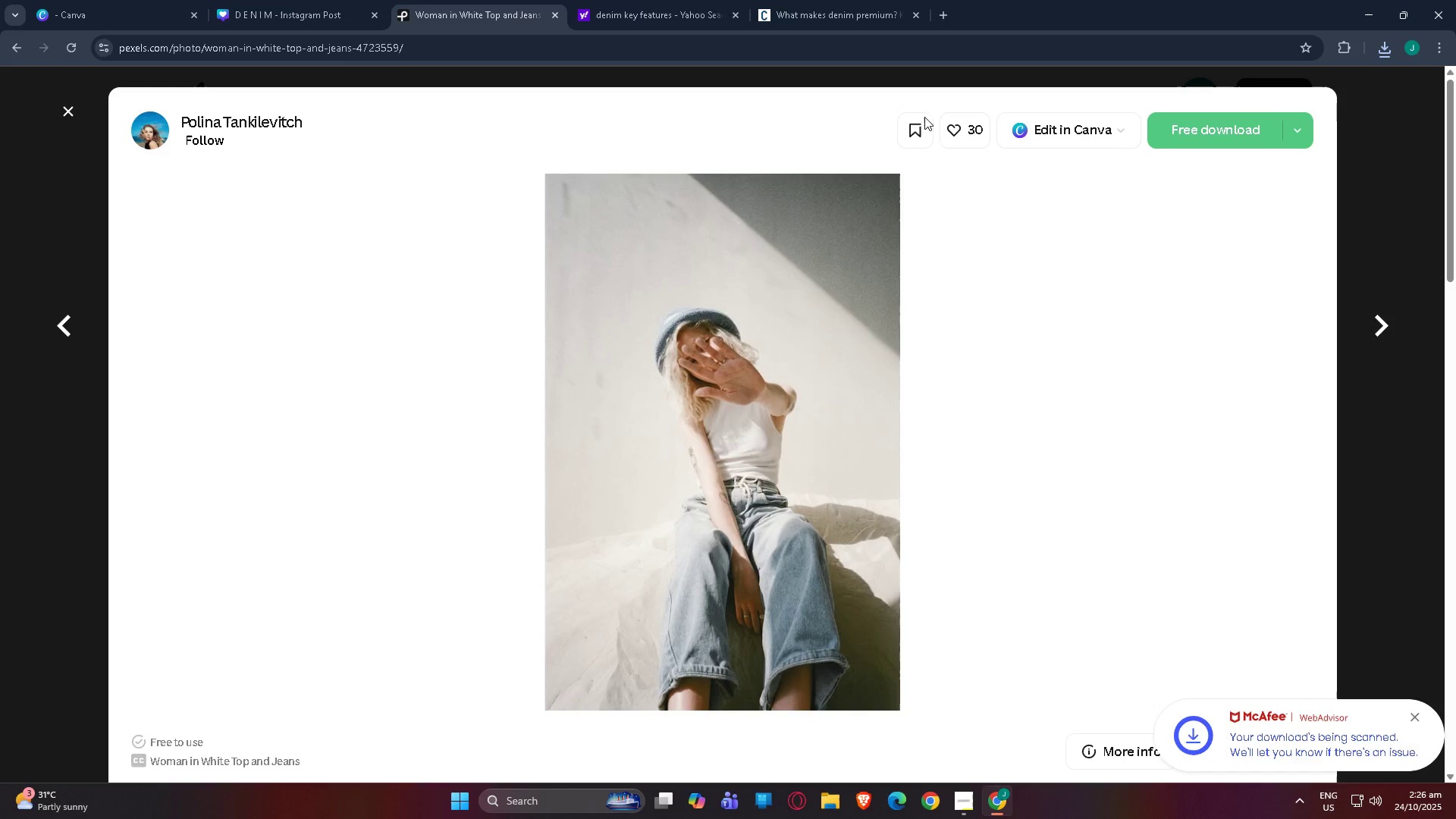 
left_click([1360, 13])
 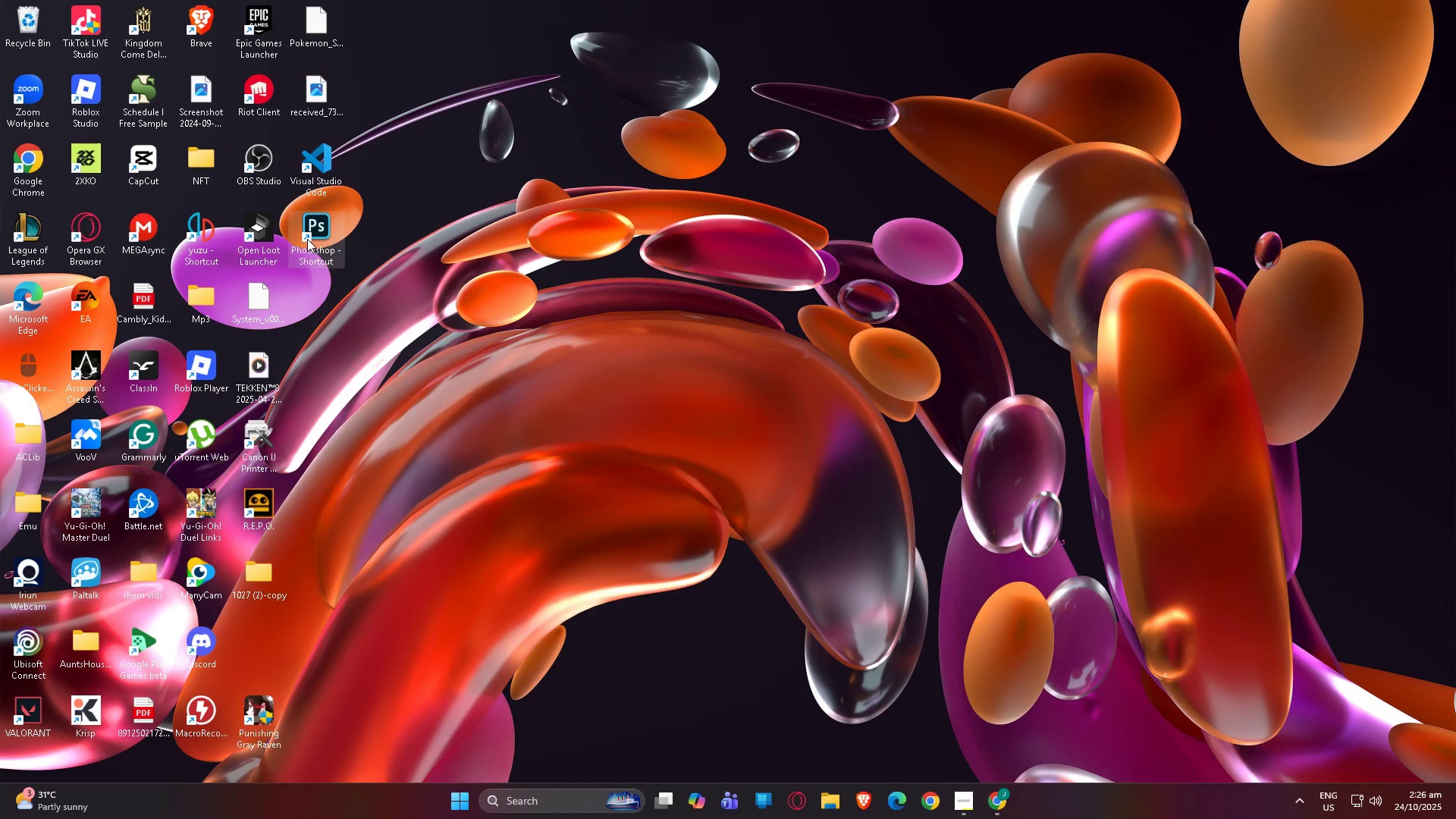 
double_click([307, 239])
 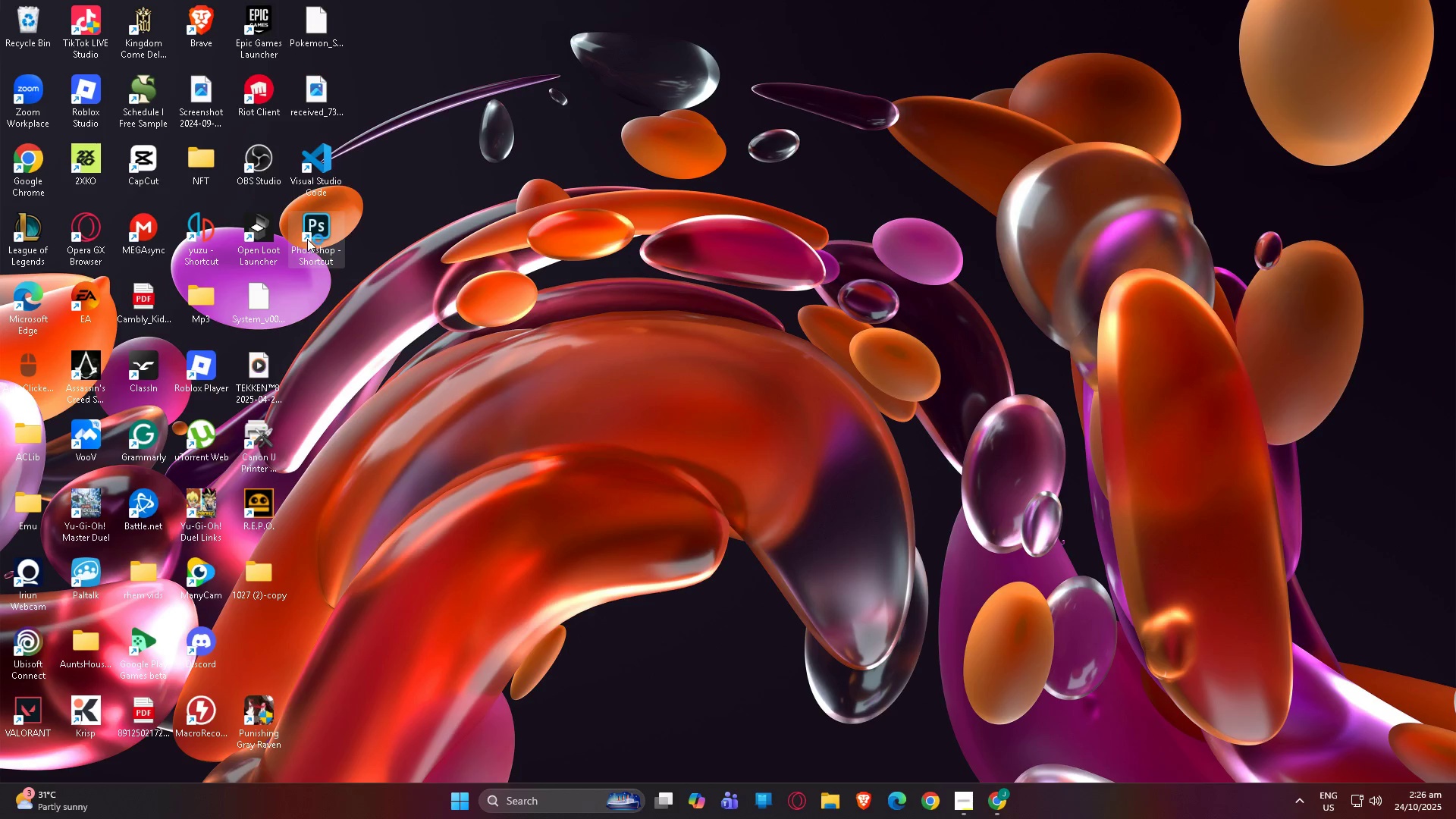 
triple_click([307, 239])
 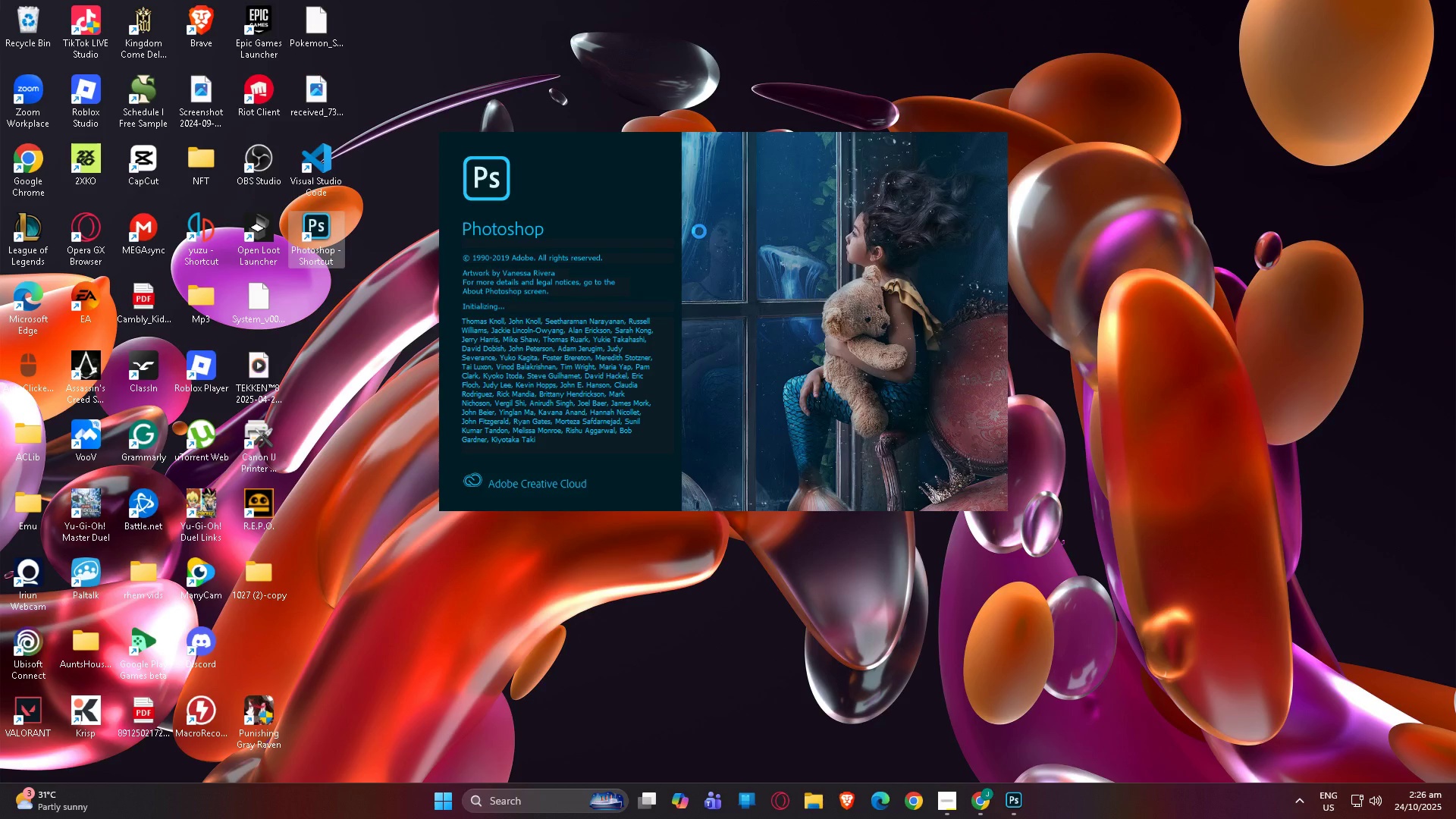 
wait(9.74)
 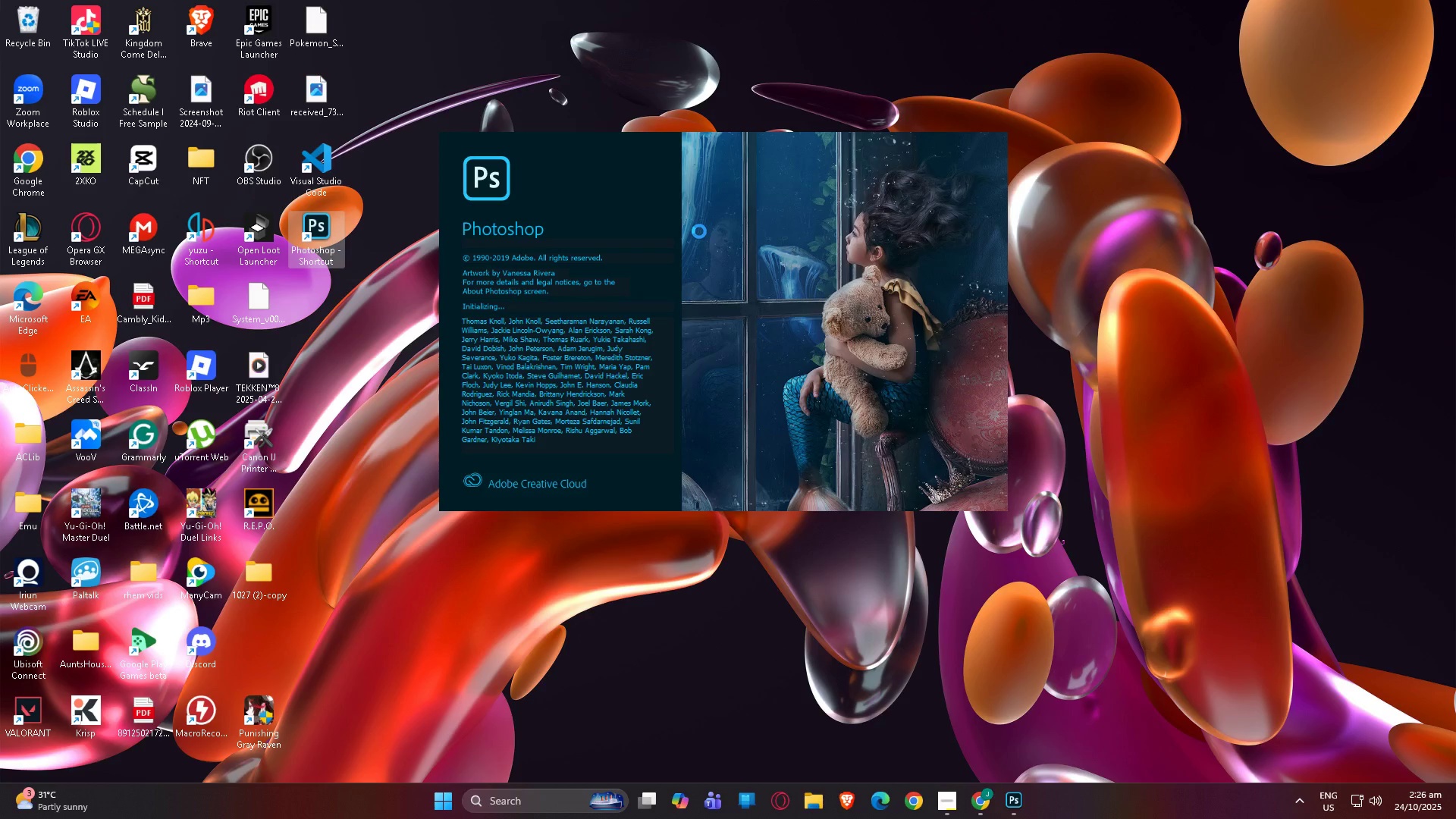 
left_click([27, 0])
 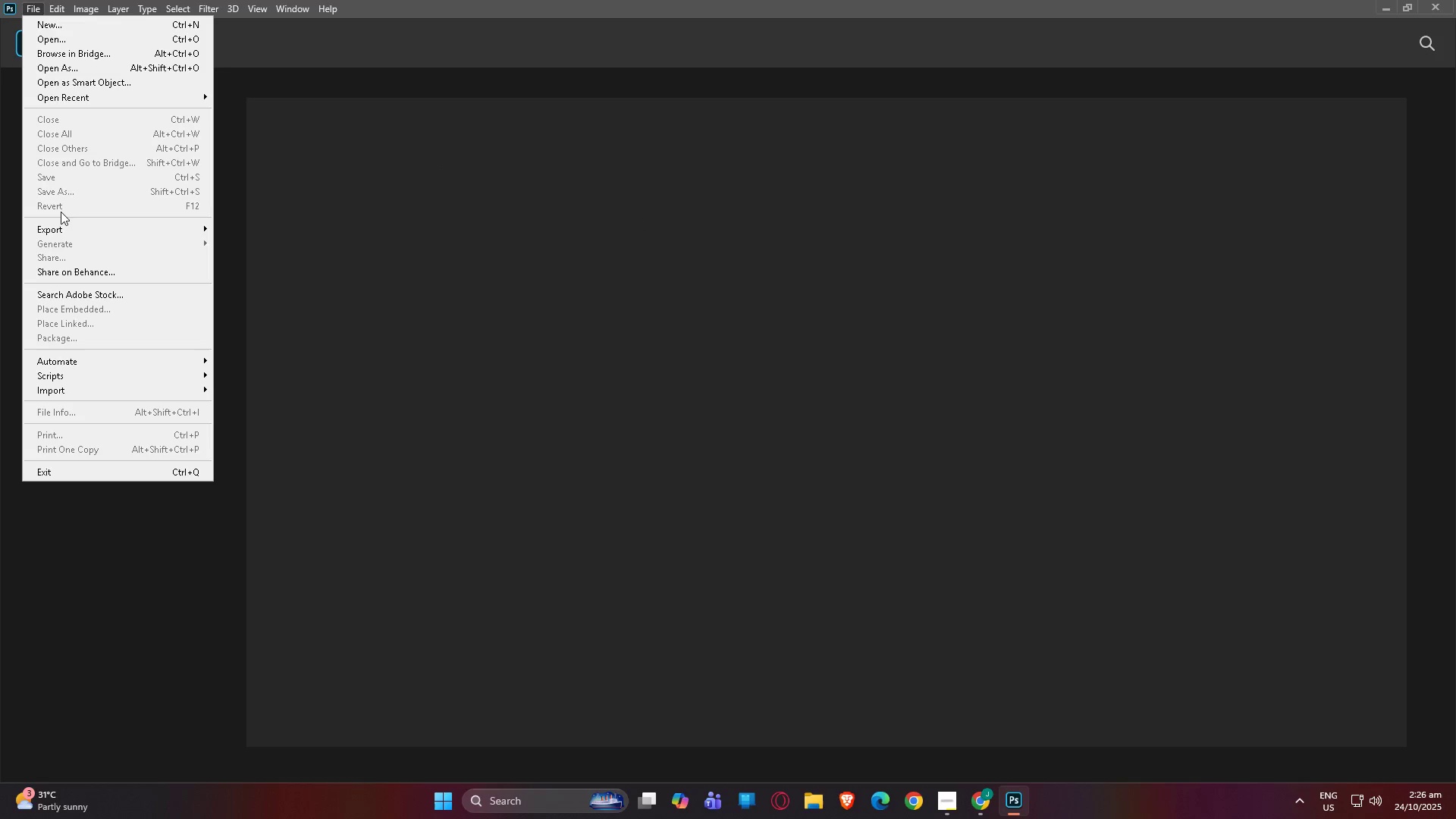 
left_click([48, 37])
 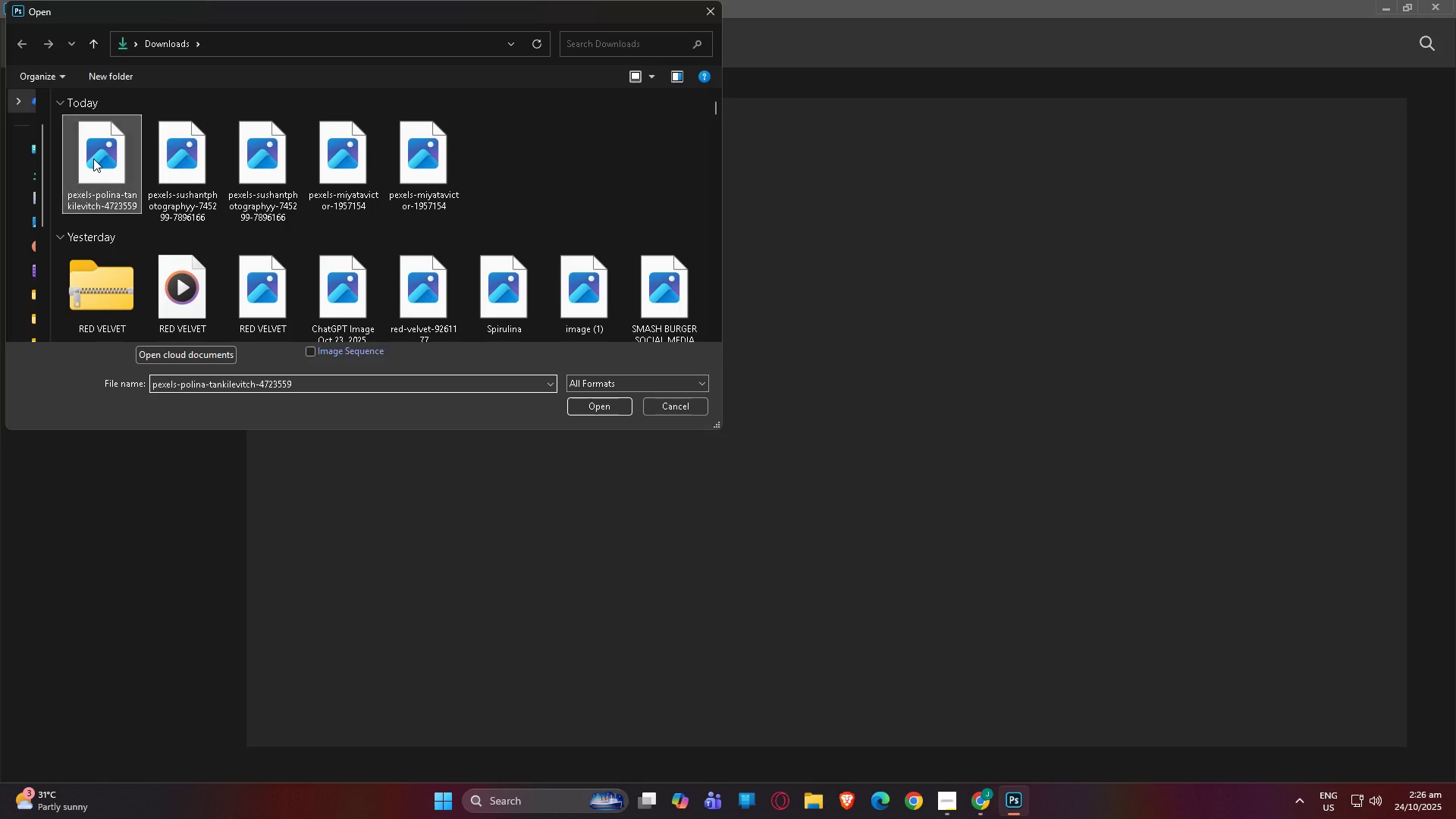 
double_click([93, 158])
 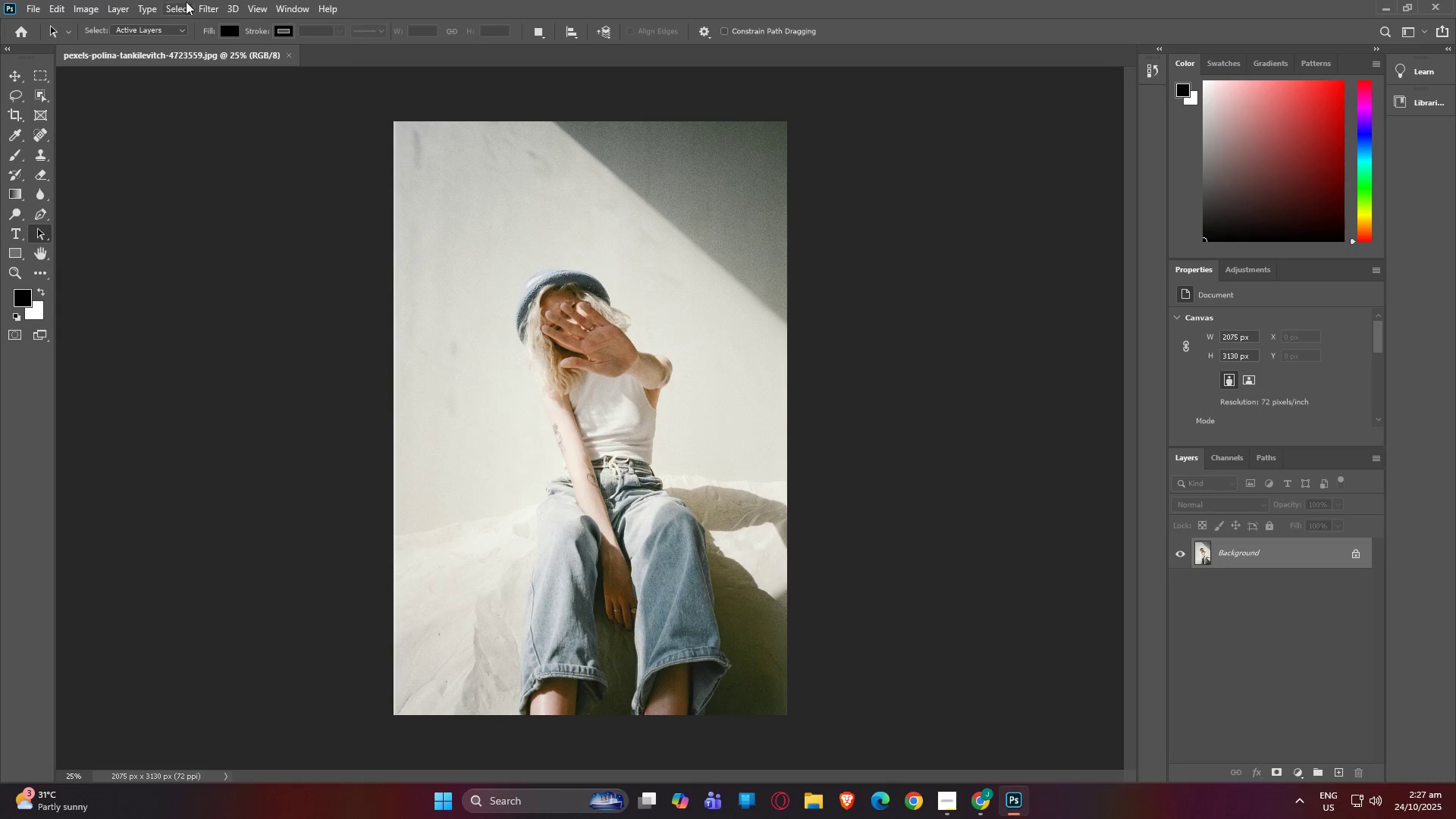 
left_click([184, 5])
 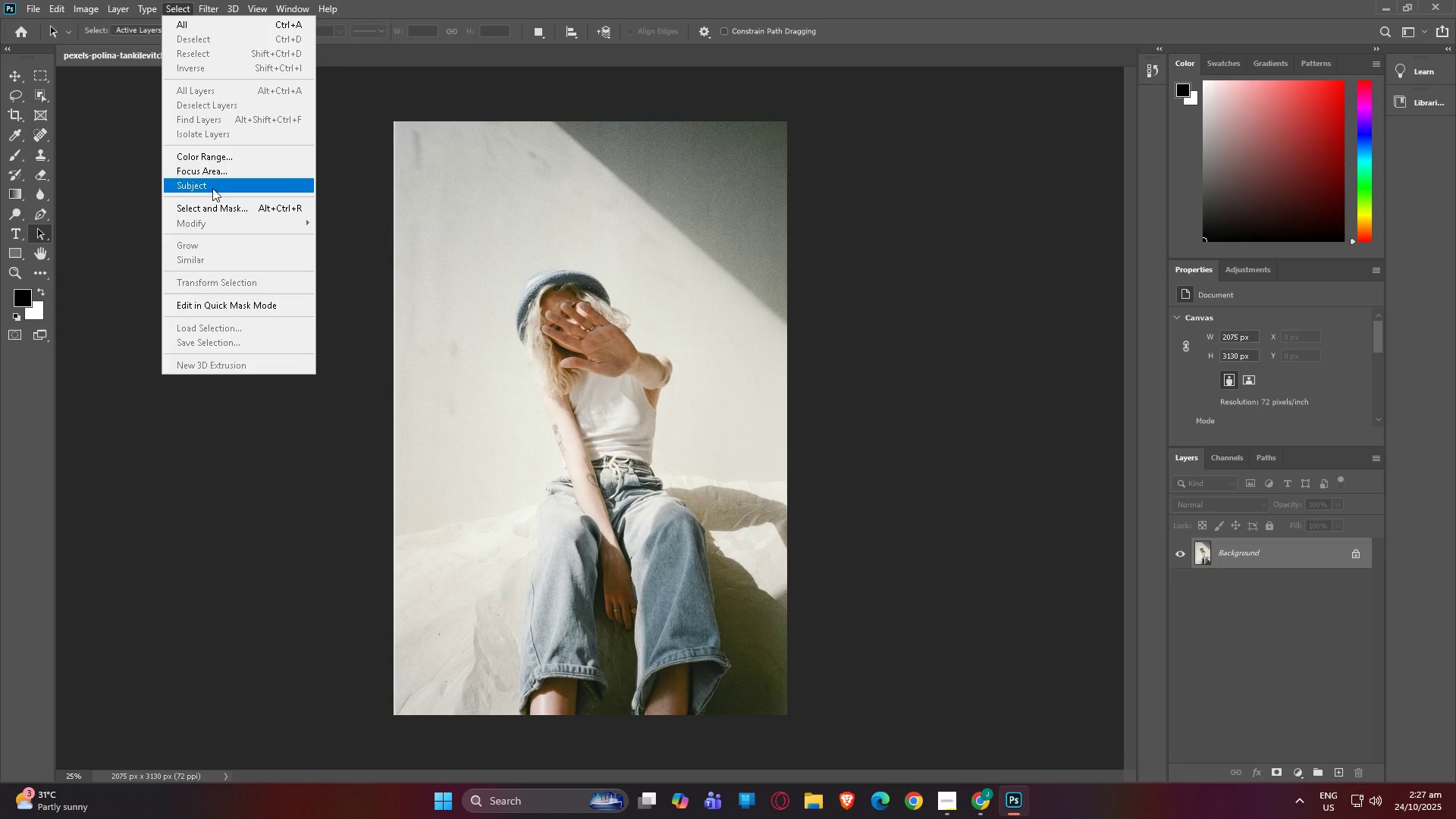 
left_click([212, 188])
 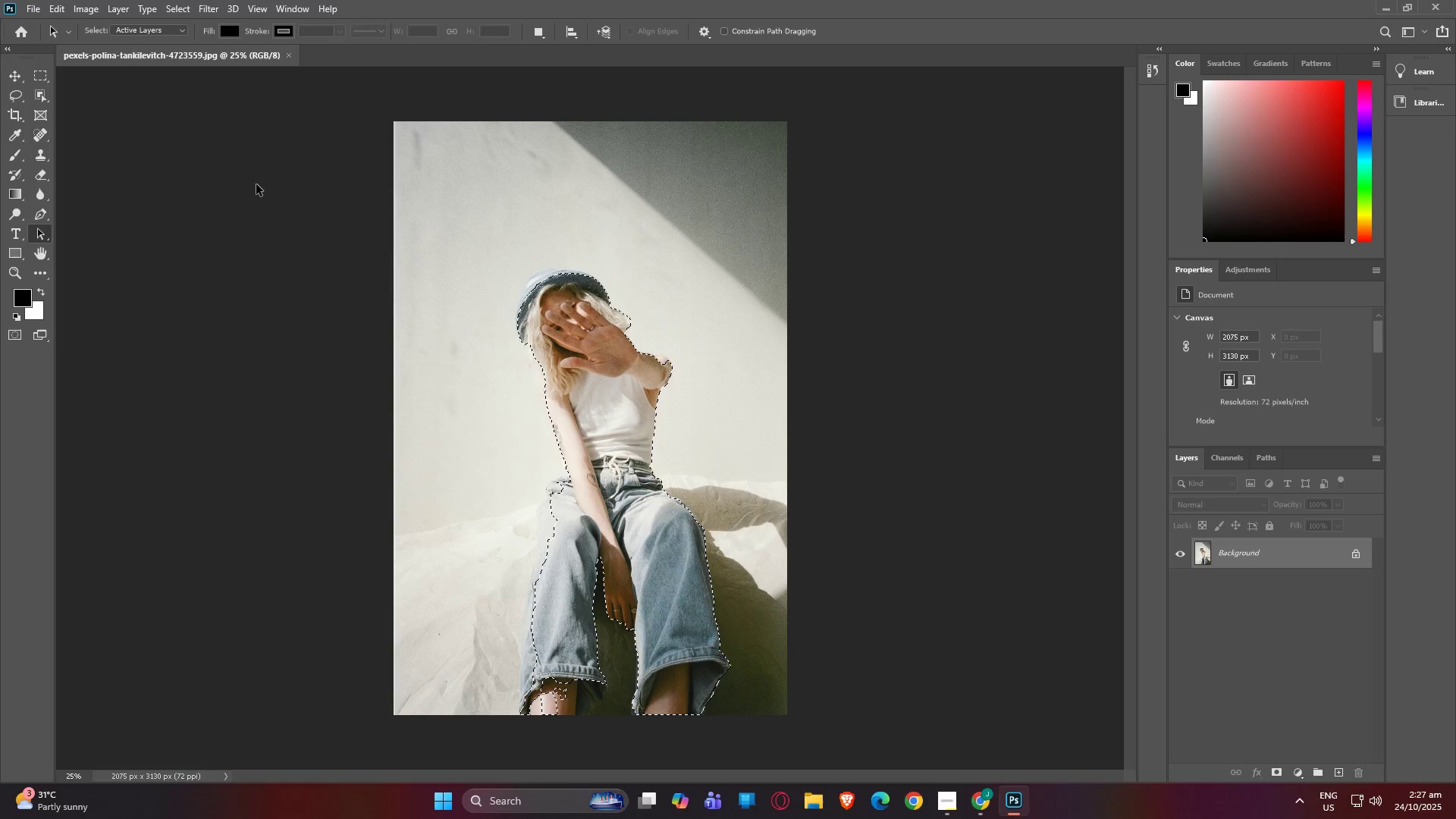 
wait(8.85)
 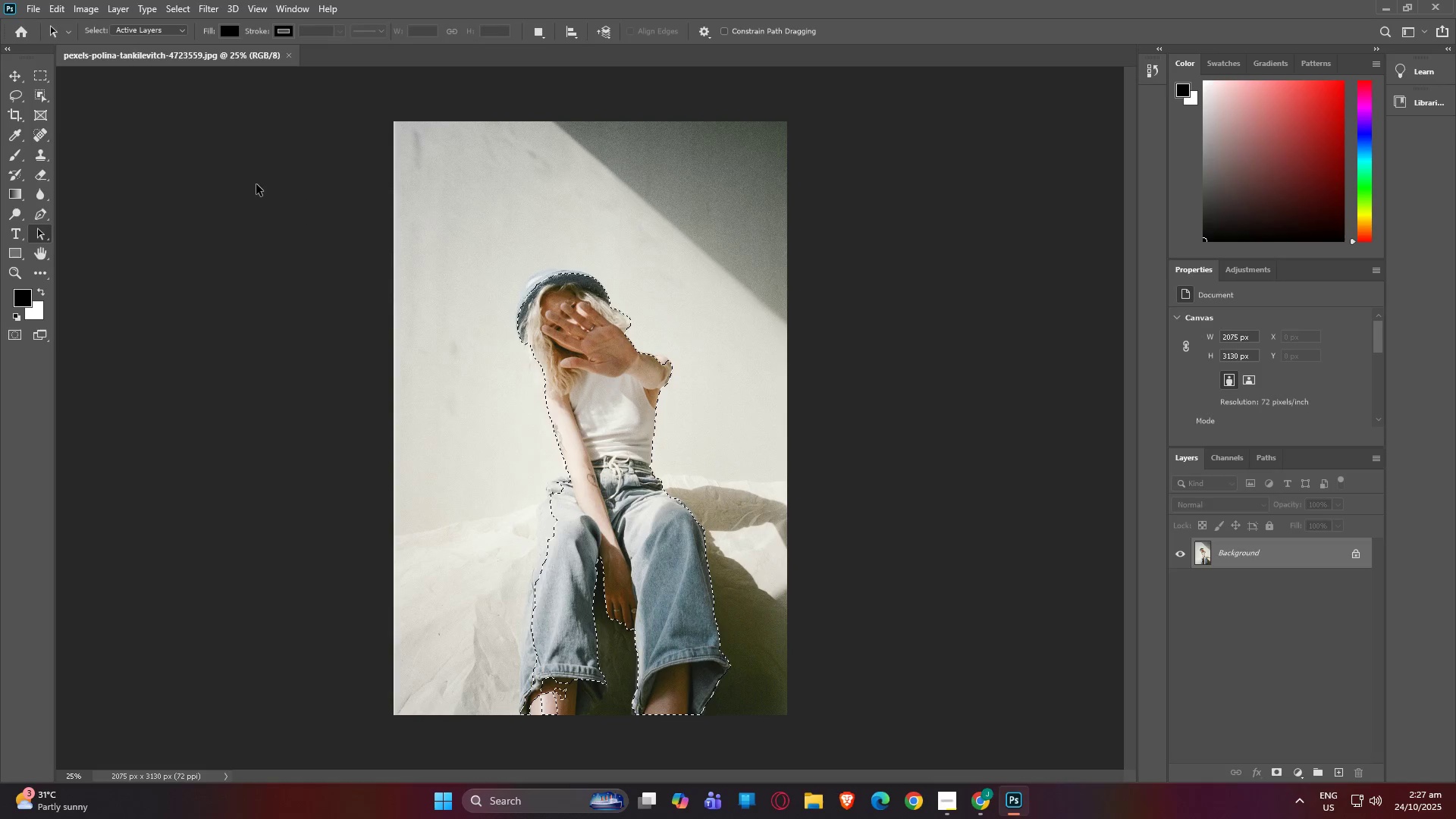 
hold_key(key=AltLeft, duration=1.52)
scroll: coordinate [459, 383], scroll_direction: up, amount: 10.0
 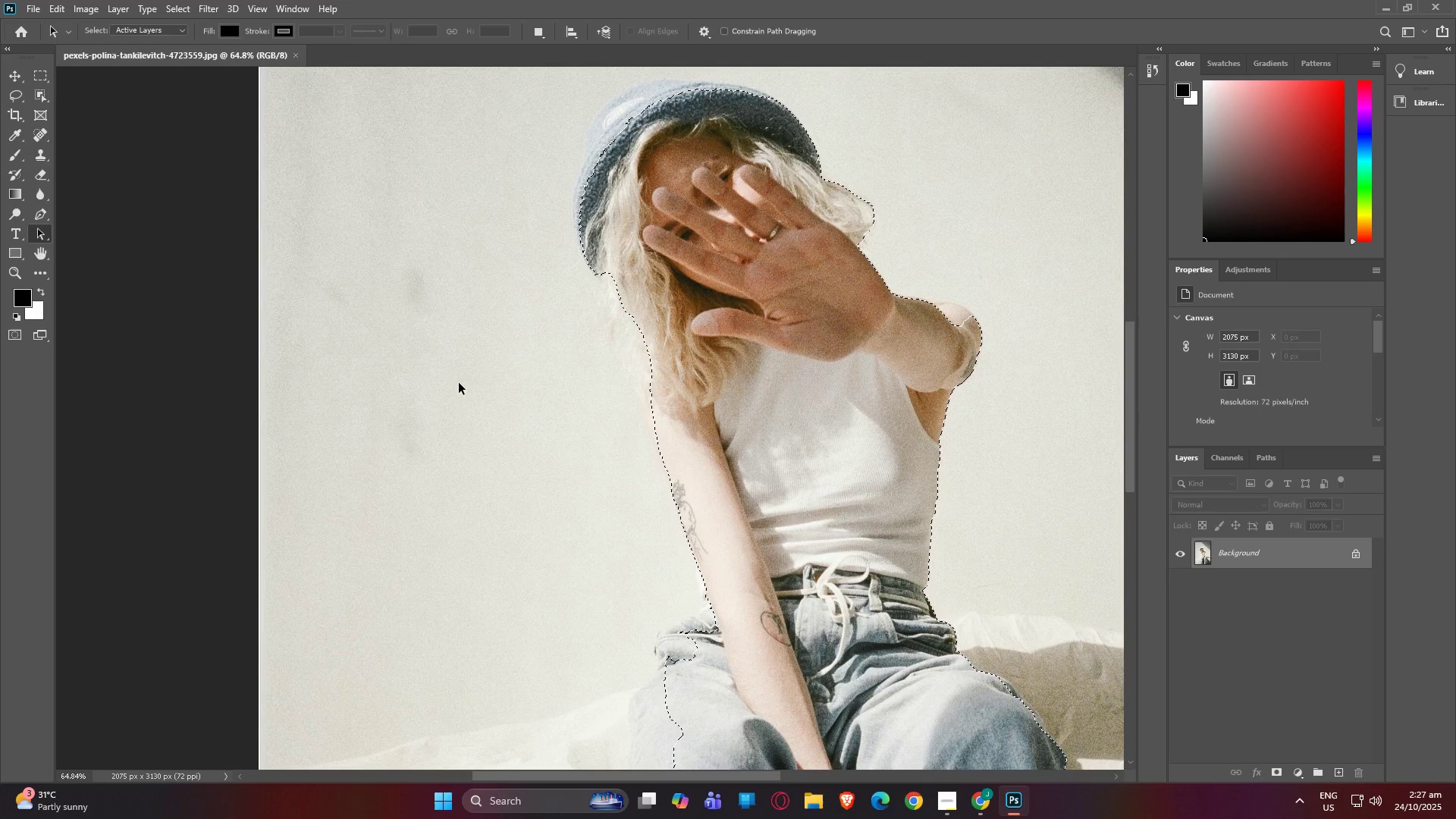 
hold_key(key=AltLeft, duration=1.52)
scroll: coordinate [459, 383], scroll_direction: down, amount: 6.0
 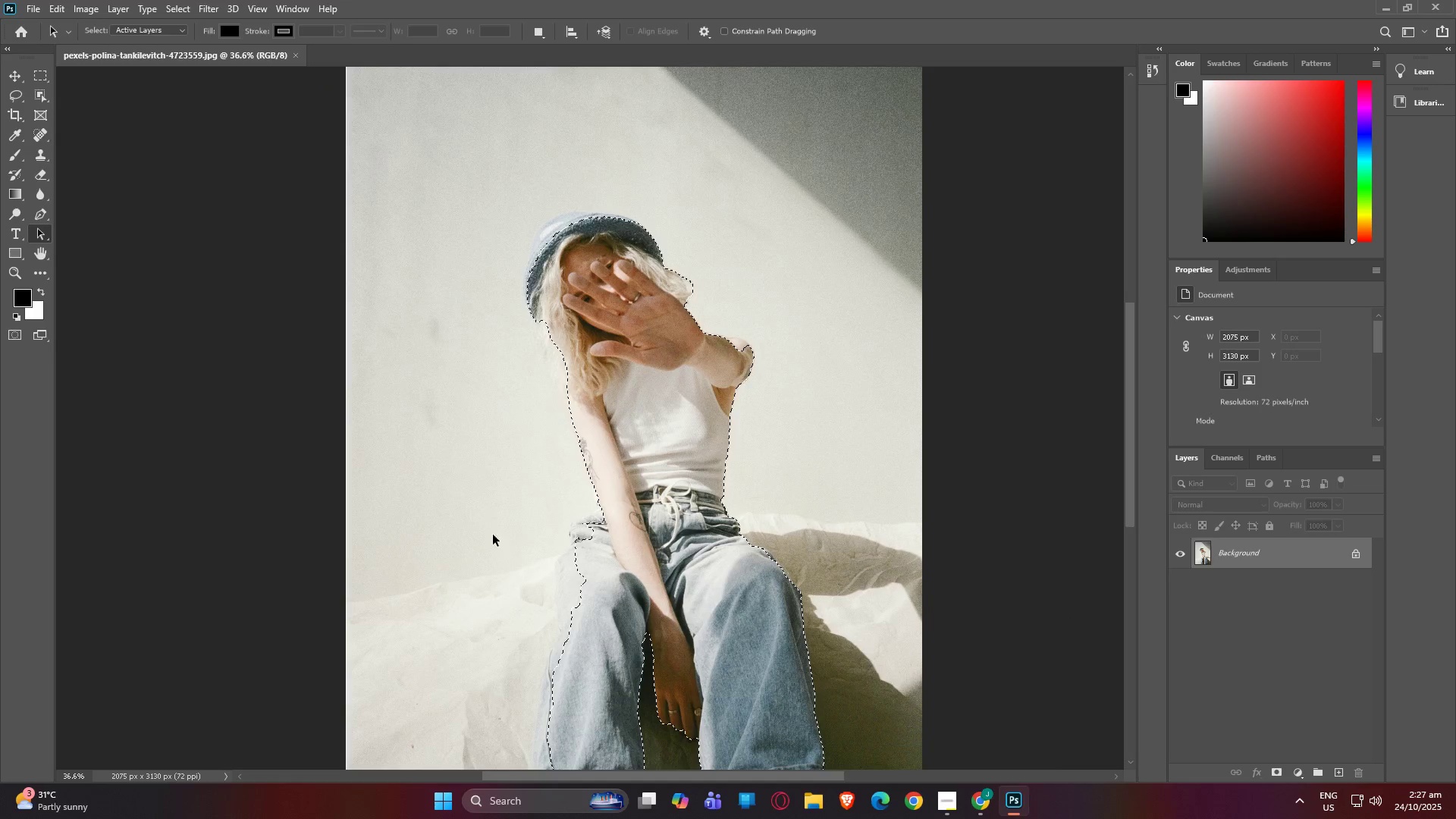 
hold_key(key=AltLeft, duration=1.51)
scroll: coordinate [499, 574], scroll_direction: up, amount: 15.0
 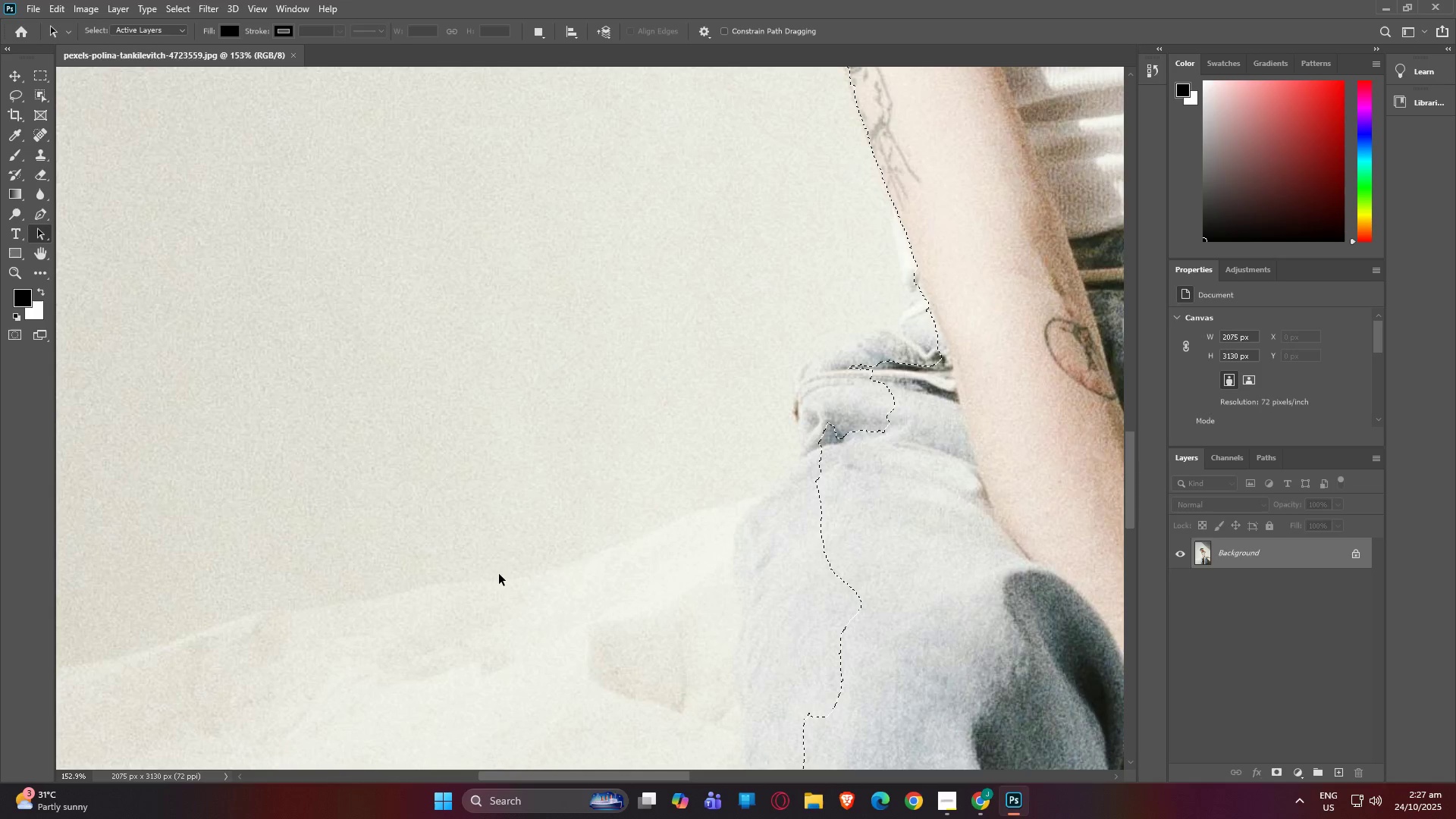 
hold_key(key=AltLeft, duration=1.53)
scroll: coordinate [500, 573], scroll_direction: down, amount: 13.0
 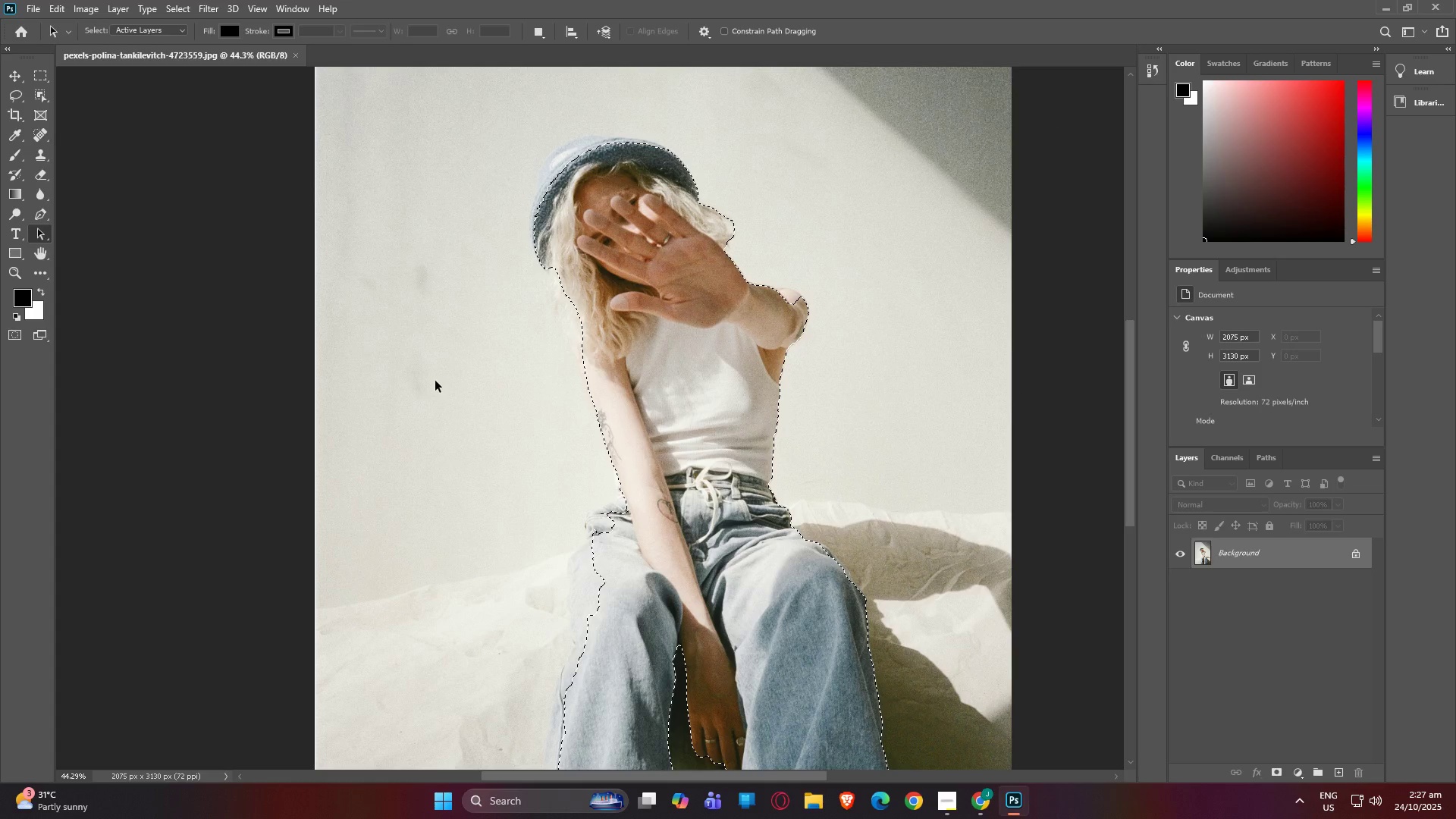 
hold_key(key=AltLeft, duration=0.6)
 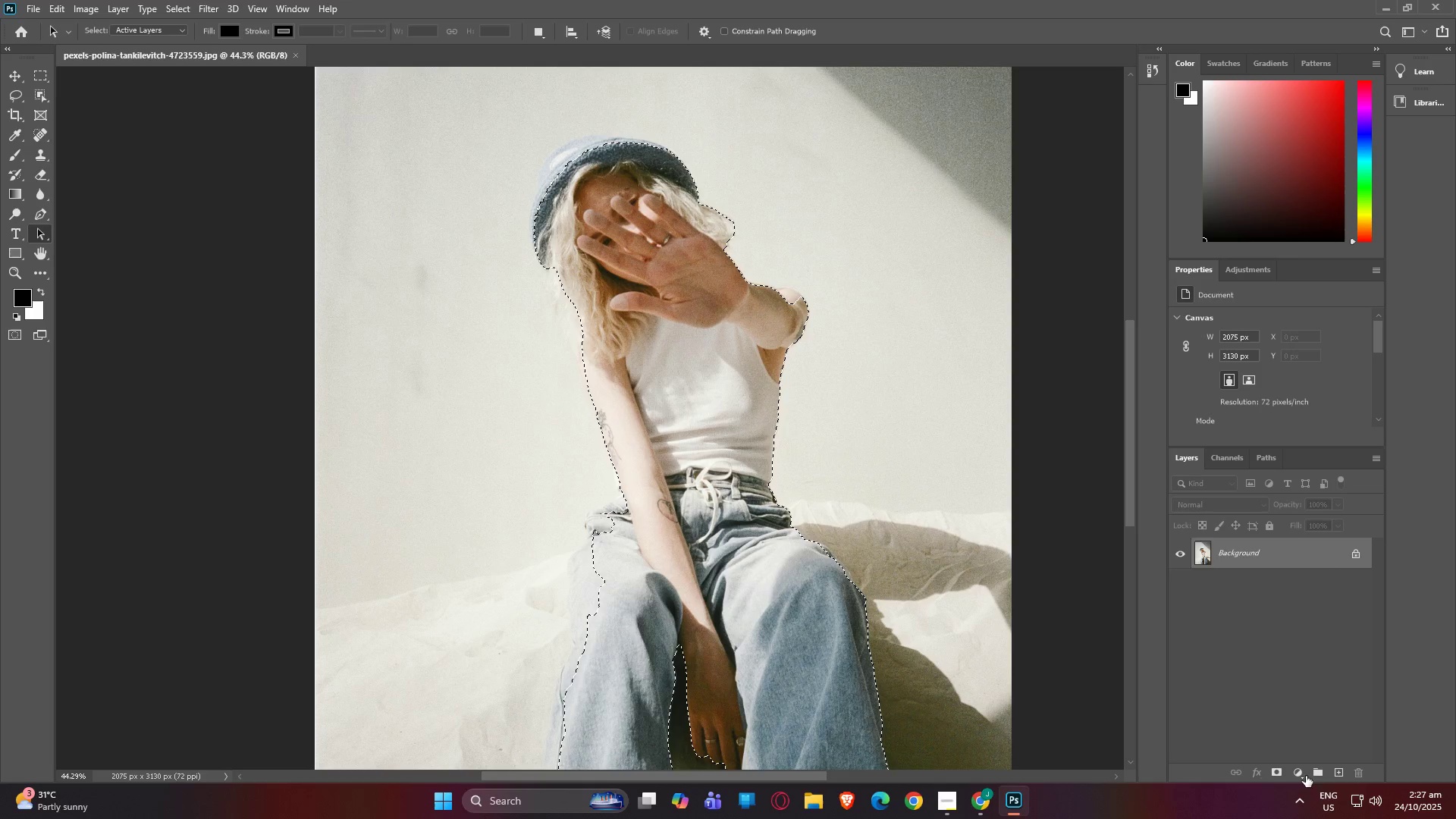 
left_click([1280, 767])
 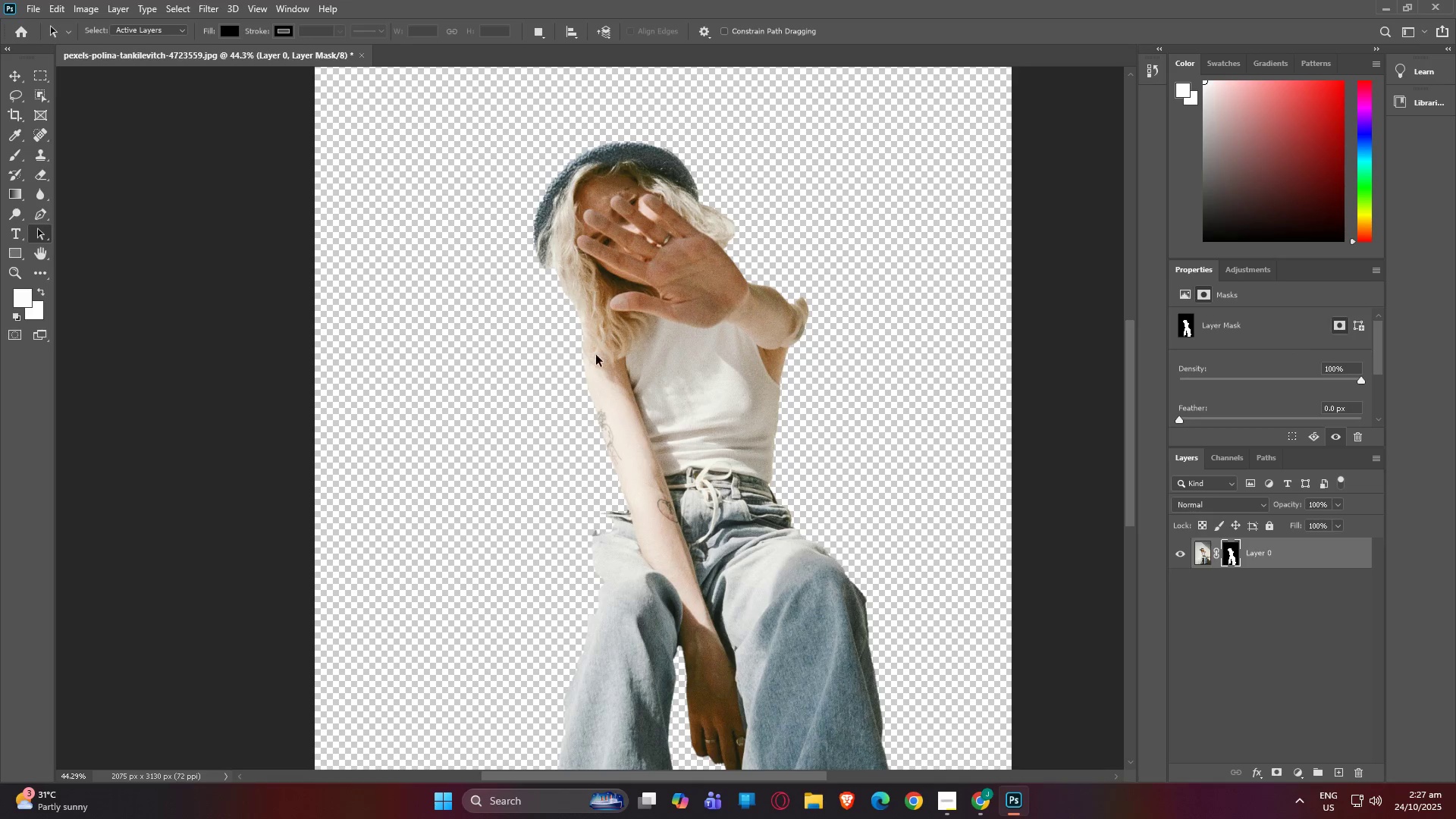 
scroll: coordinate [569, 229], scroll_direction: up, amount: 5.0
 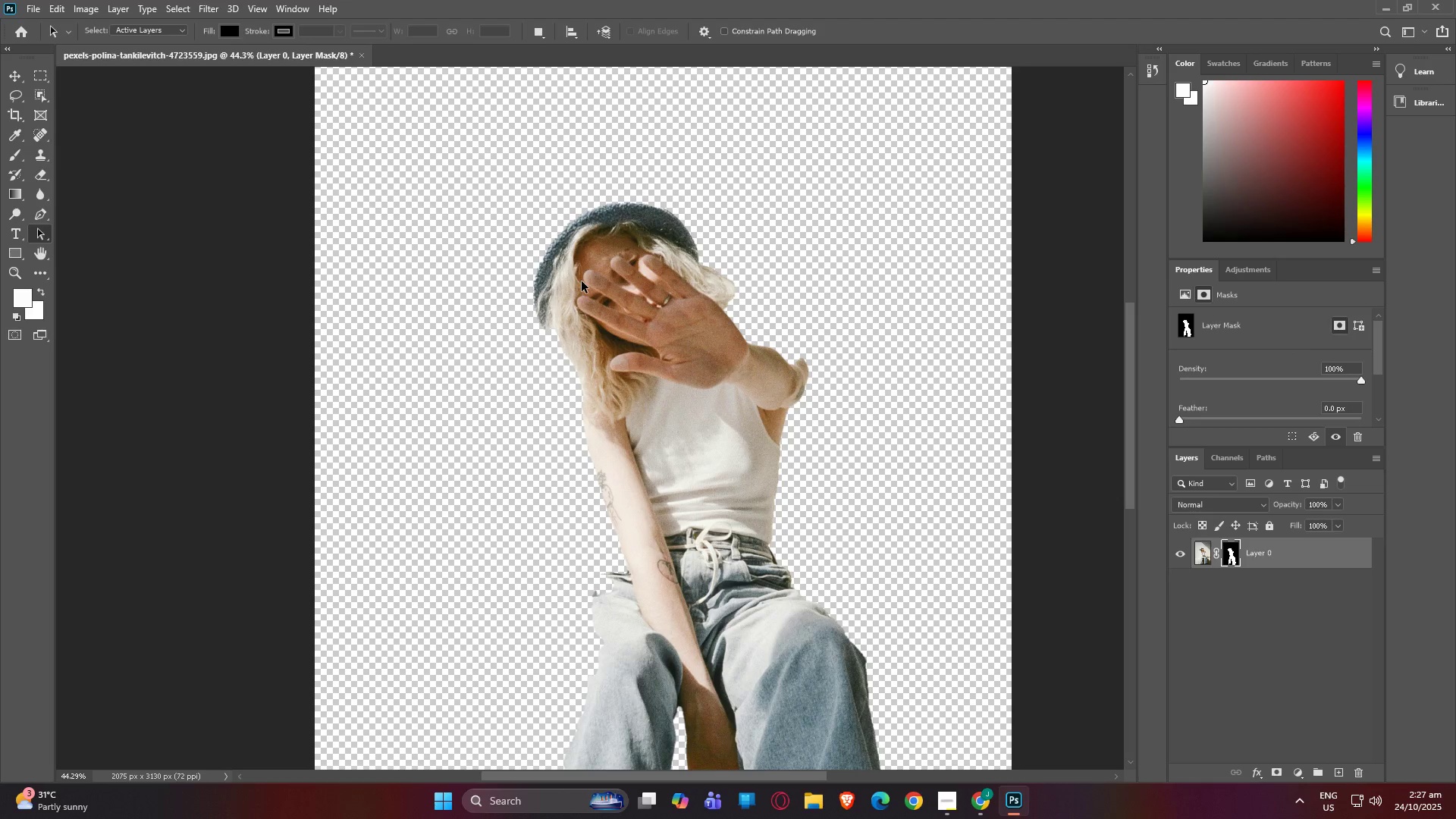 
hold_key(key=AltLeft, duration=1.5)
scroll: coordinate [542, 231], scroll_direction: up, amount: 14.0
 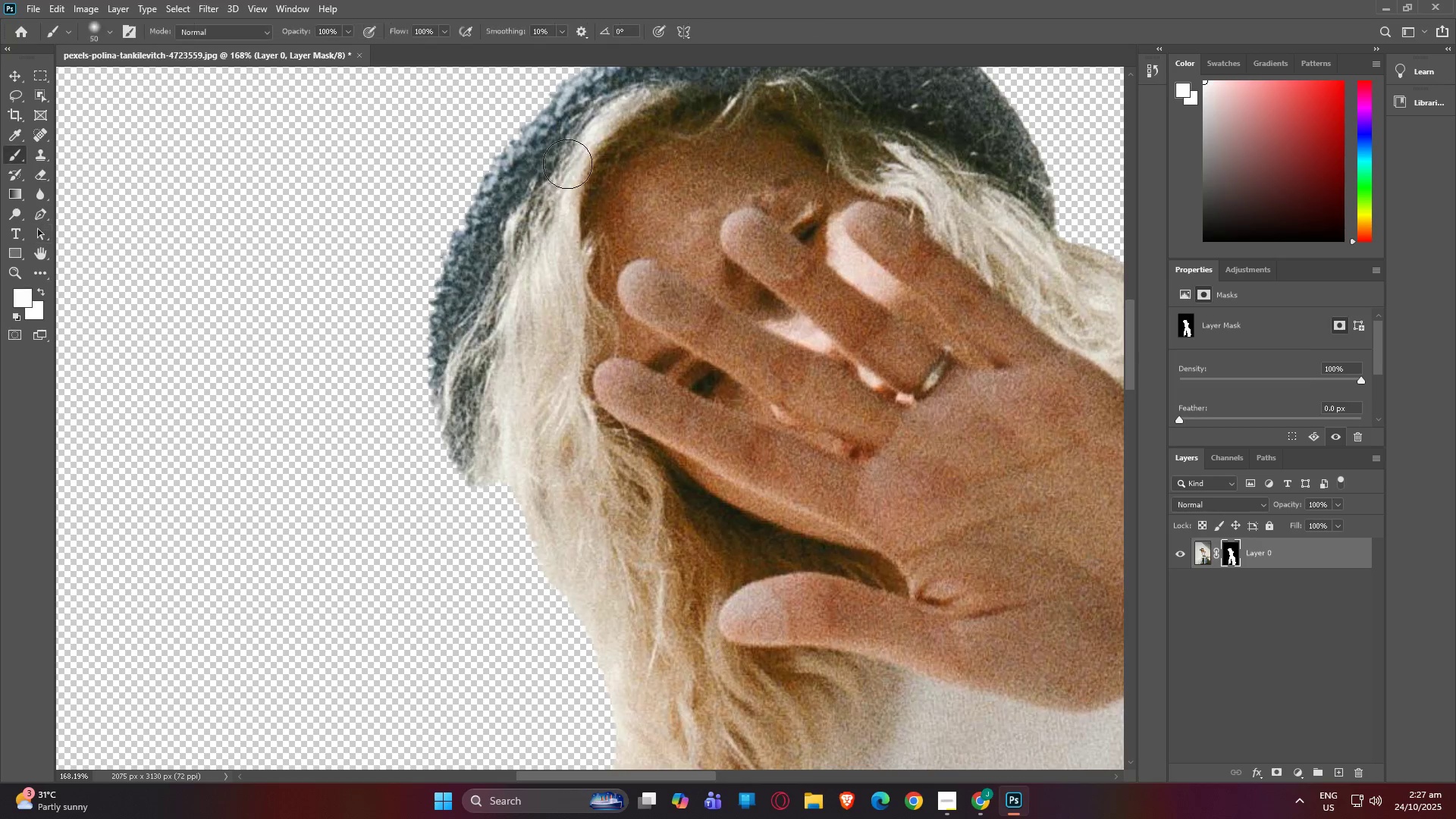 
hold_key(key=AltLeft, duration=0.66)
 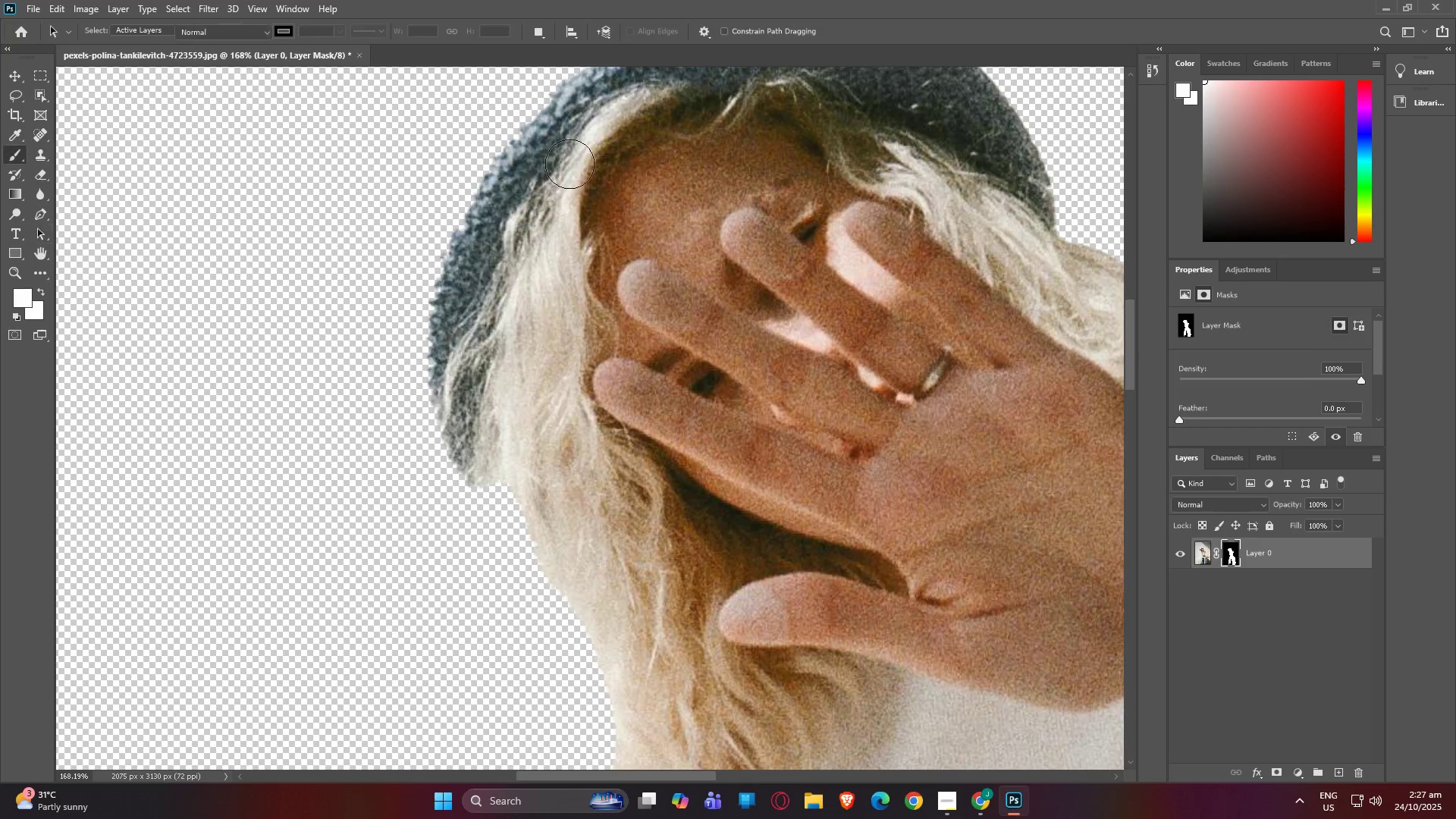 
key(B)
 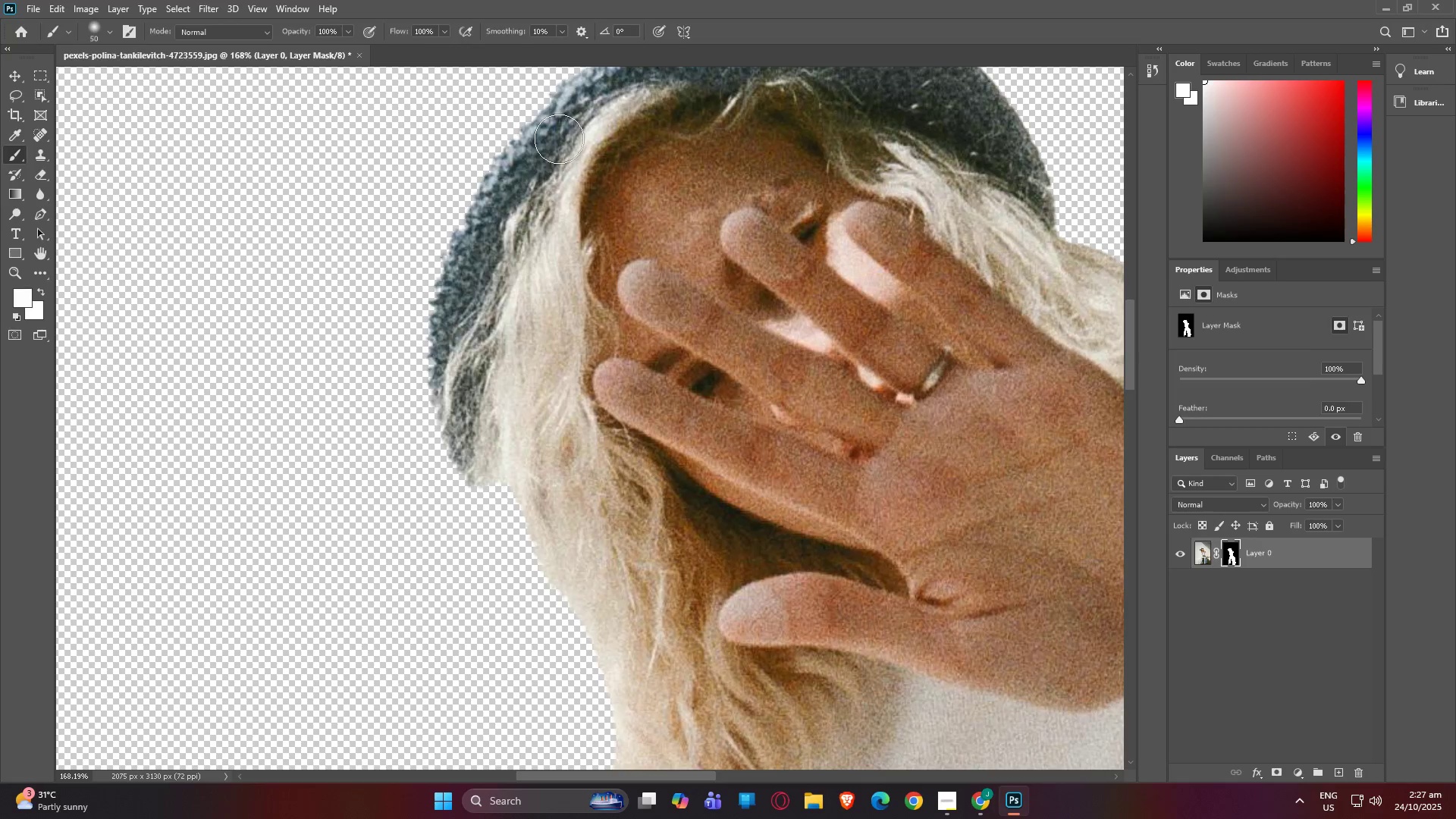 
left_click_drag(start_coordinate=[555, 137], to_coordinate=[595, 215])
 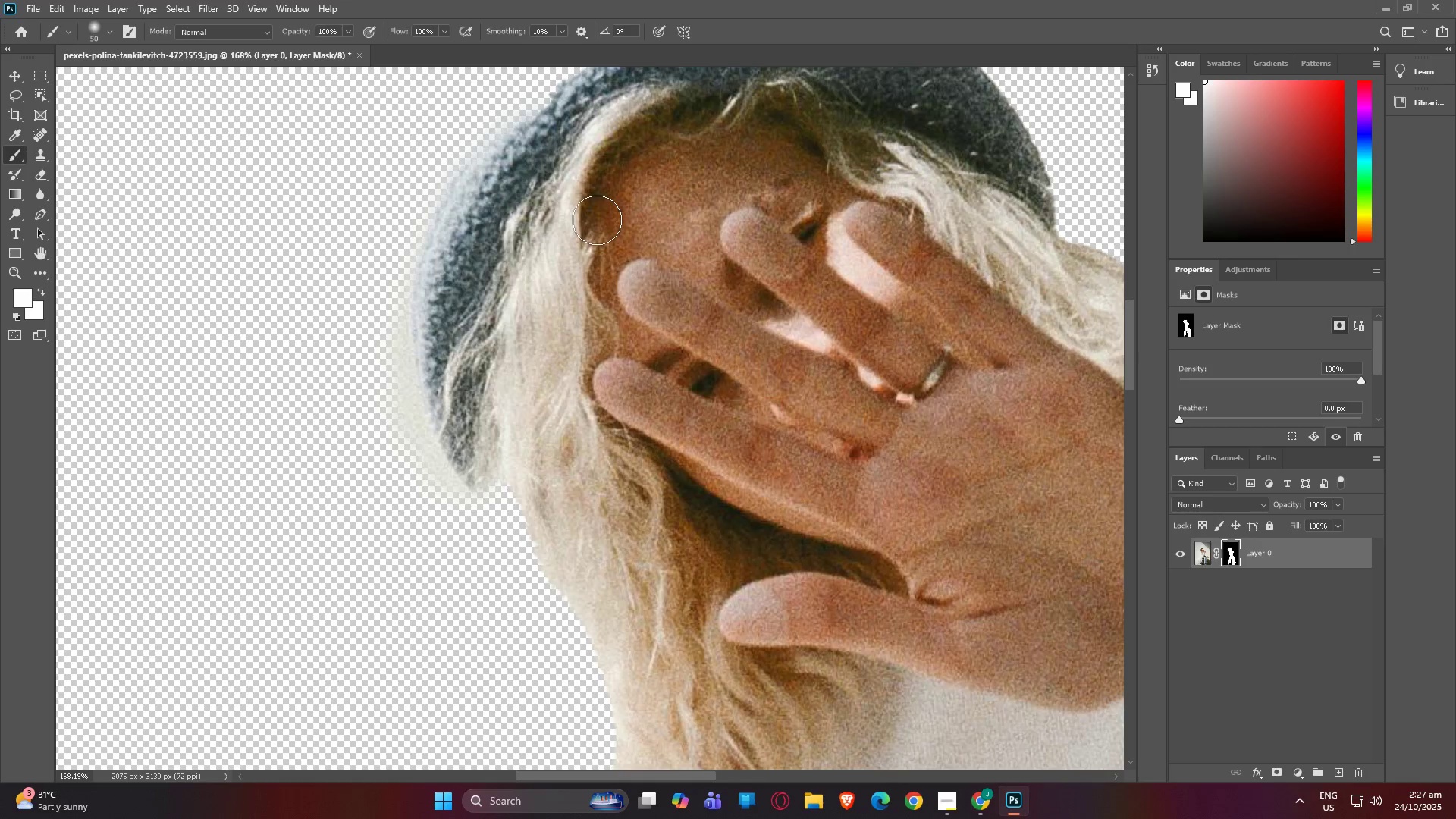 
hold_key(key=AltLeft, duration=0.9)
scroll: coordinate [600, 199], scroll_direction: up, amount: 1.0
 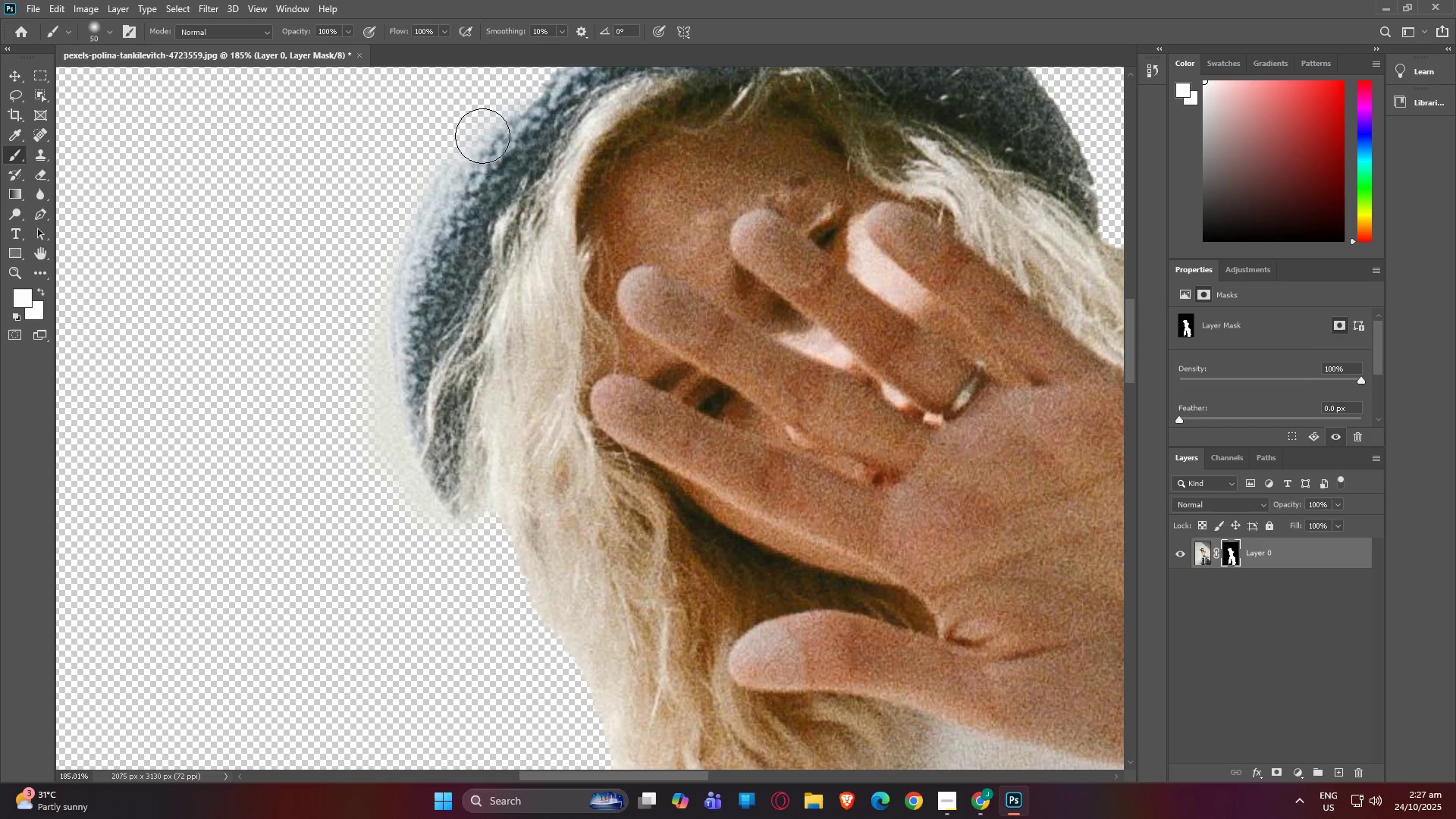 
left_click_drag(start_coordinate=[482, 136], to_coordinate=[561, 58])
 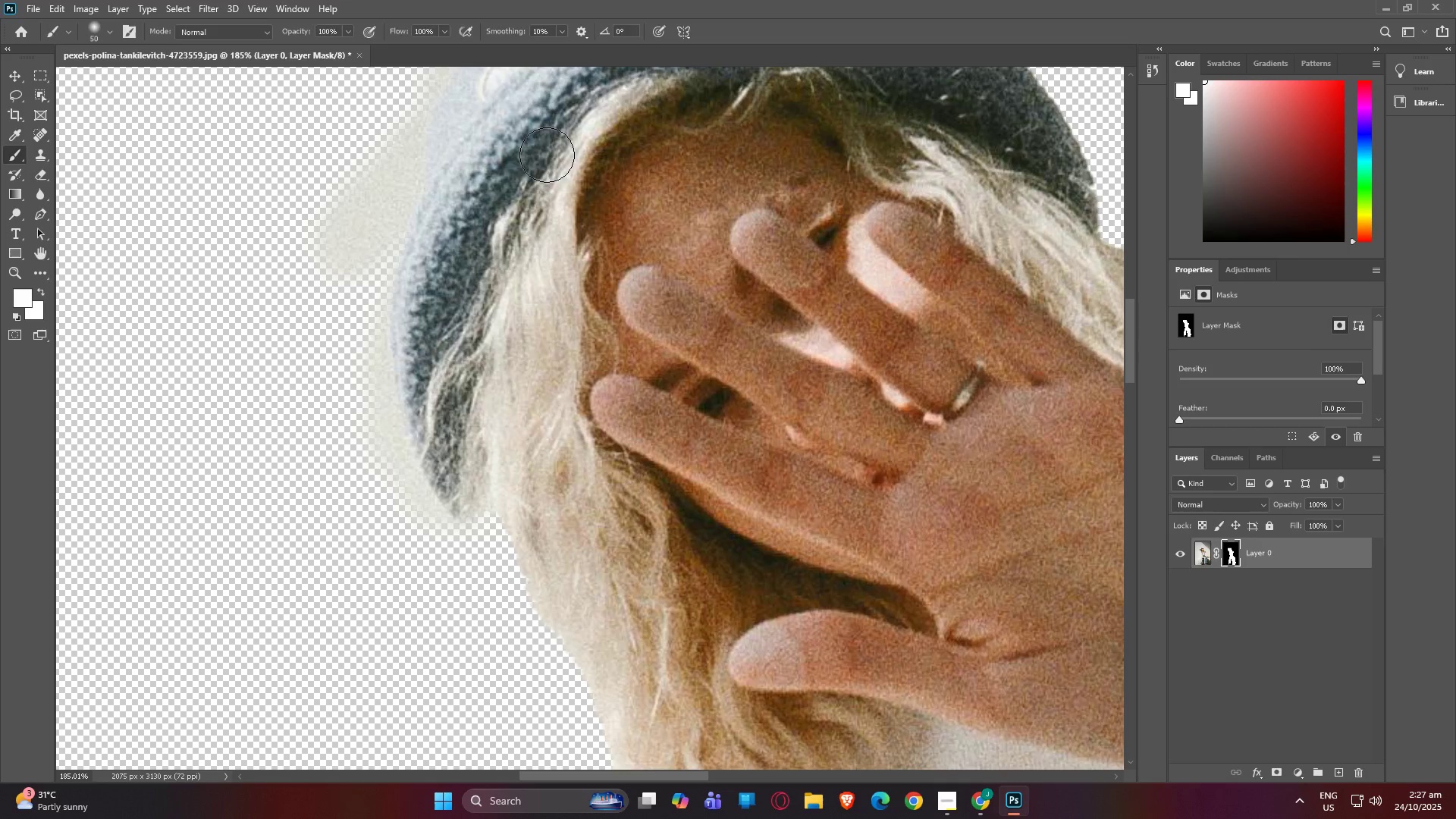 
key(H)
 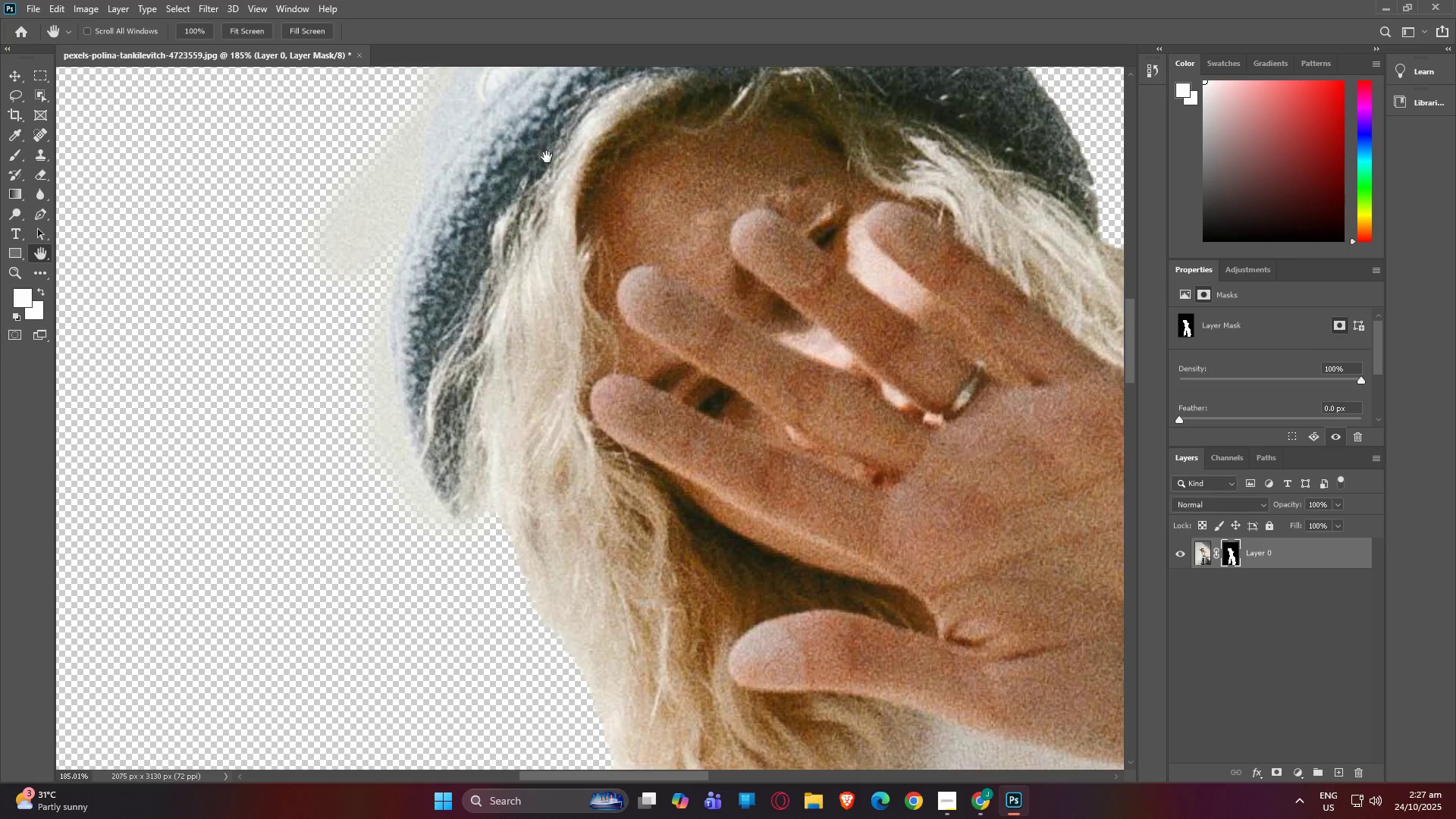 
left_click_drag(start_coordinate=[547, 155], to_coordinate=[516, 295])
 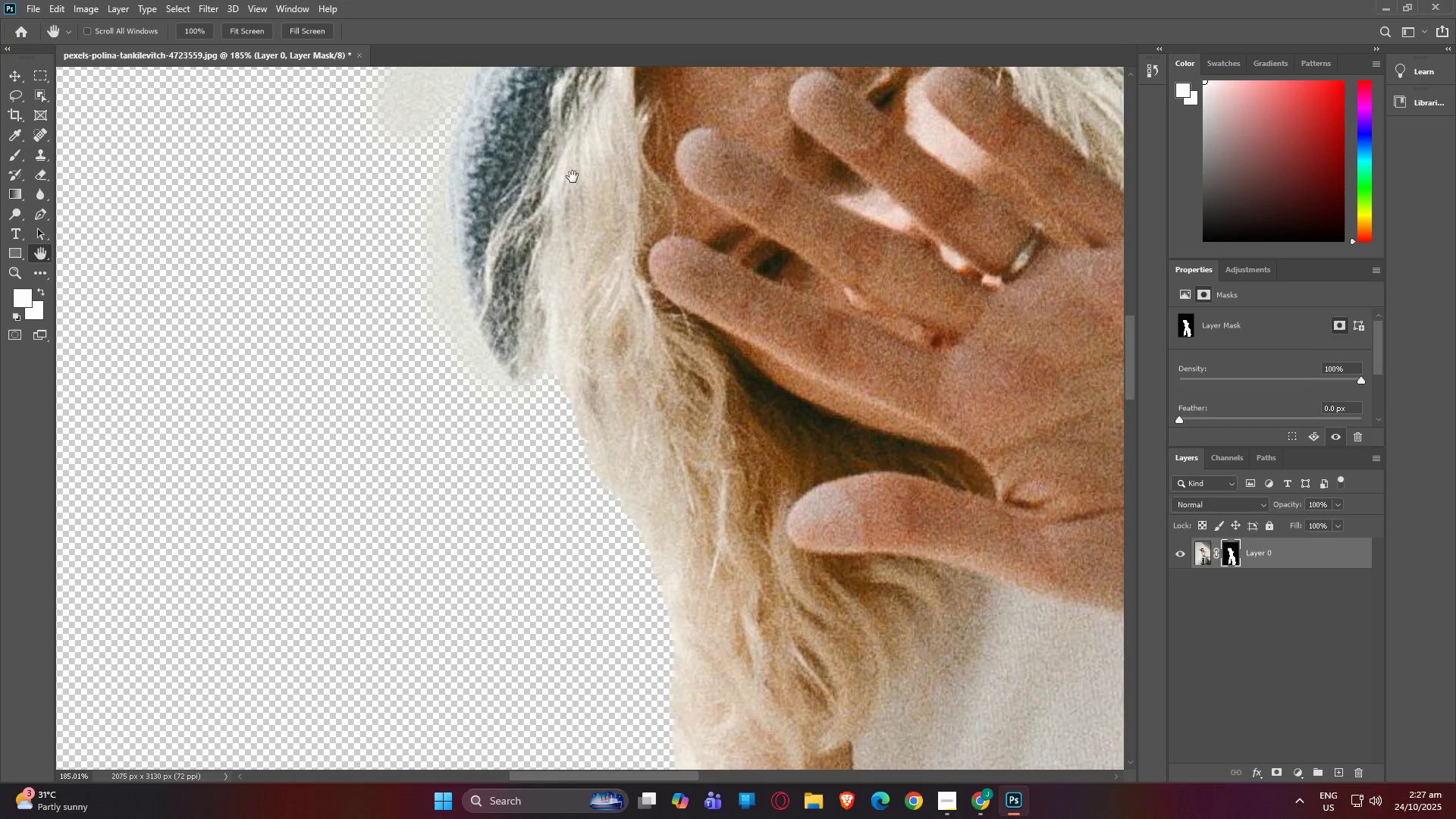 
left_click_drag(start_coordinate=[604, 143], to_coordinate=[441, 419])
 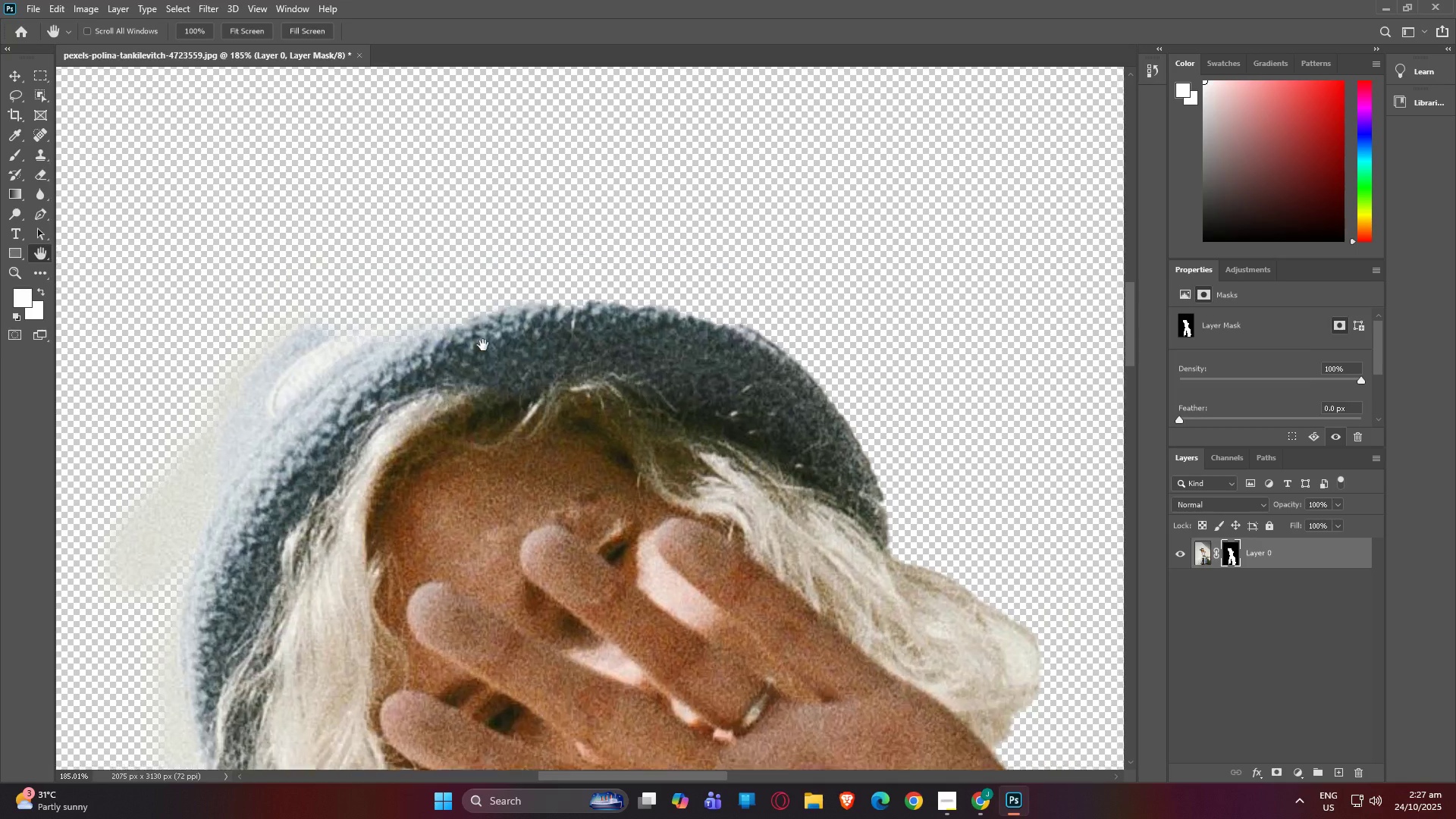 
left_click_drag(start_coordinate=[483, 345], to_coordinate=[541, 359])
 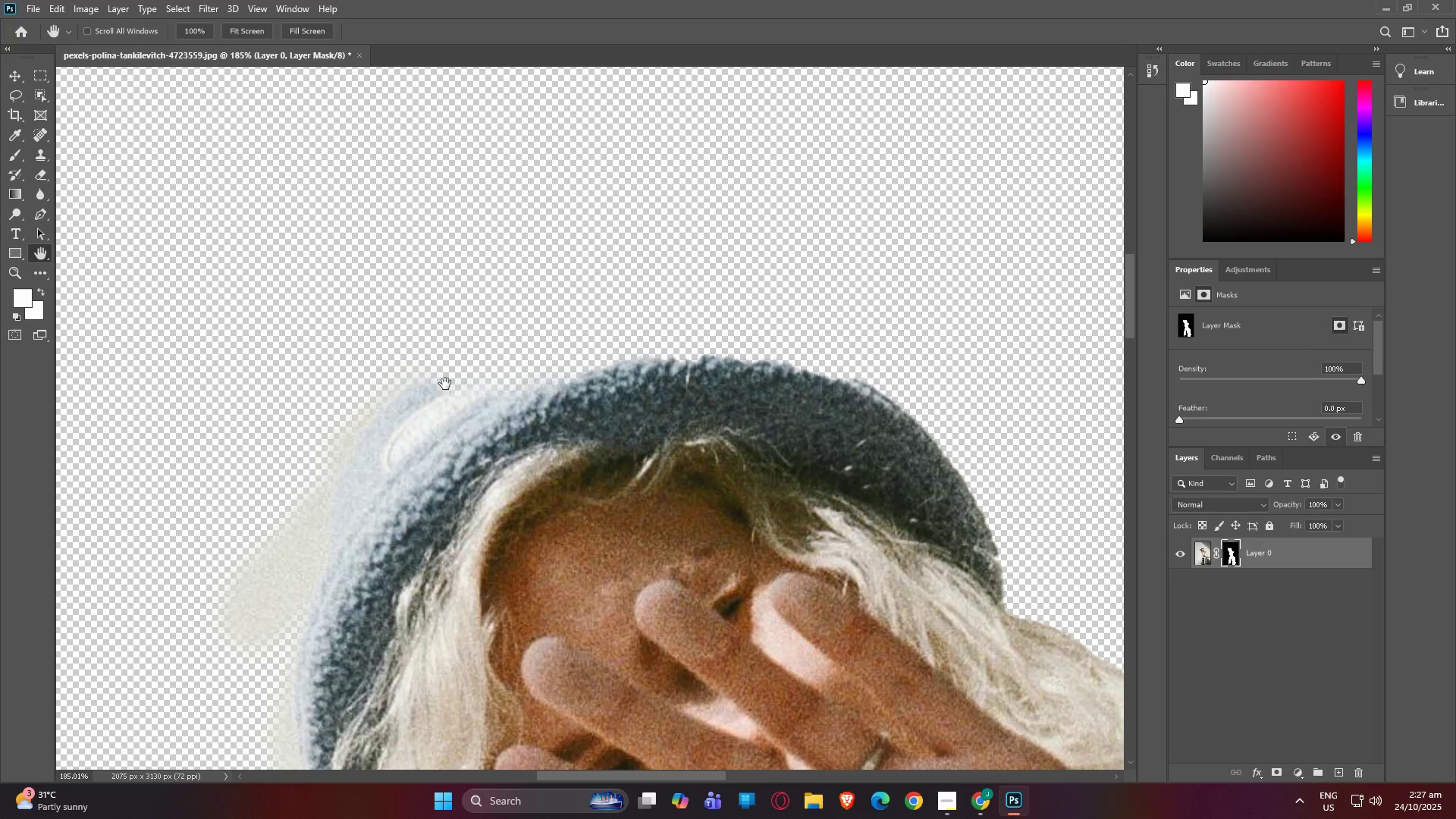 
key(B)
 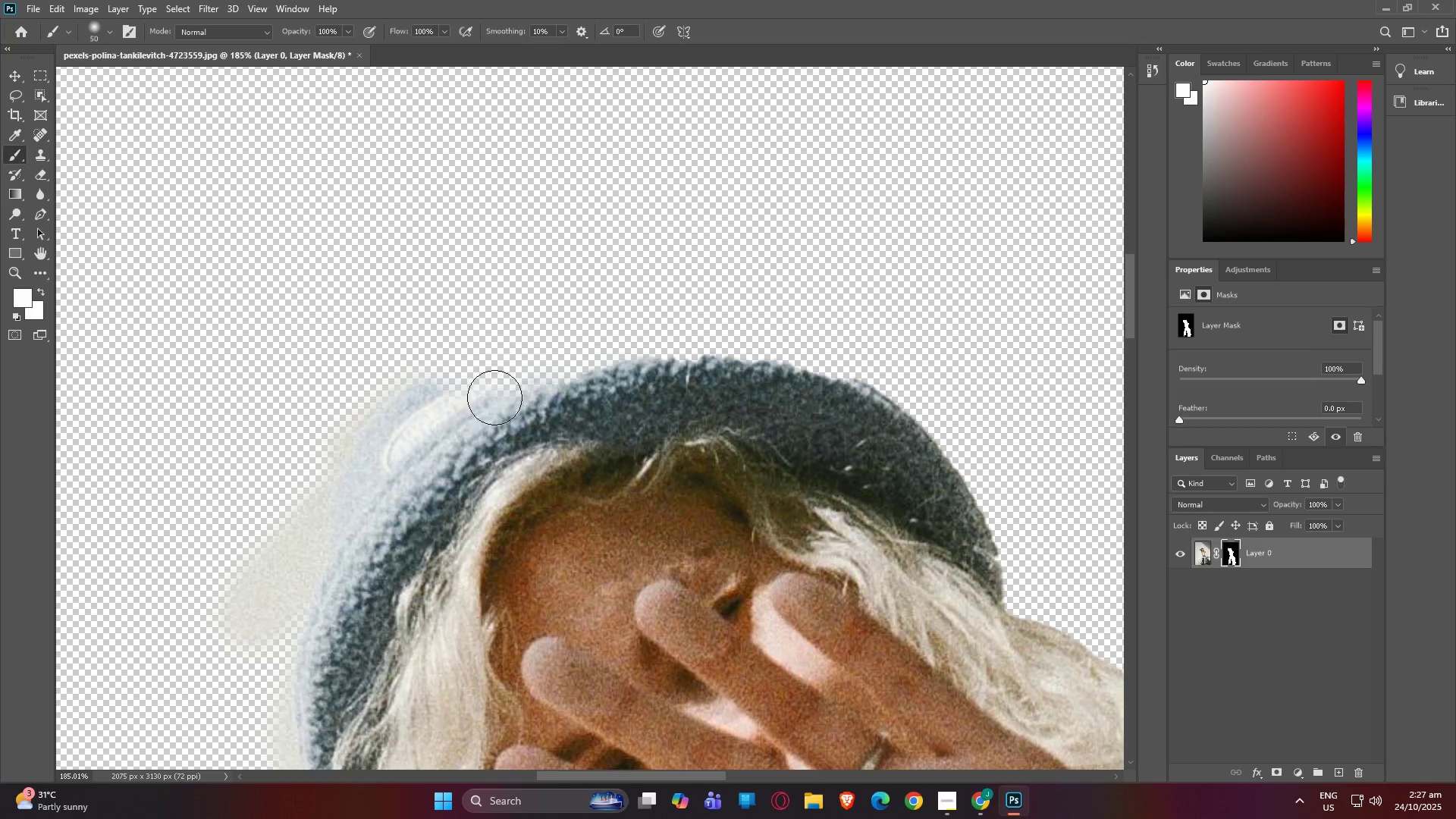 
left_click_drag(start_coordinate=[491, 397], to_coordinate=[985, 510])
 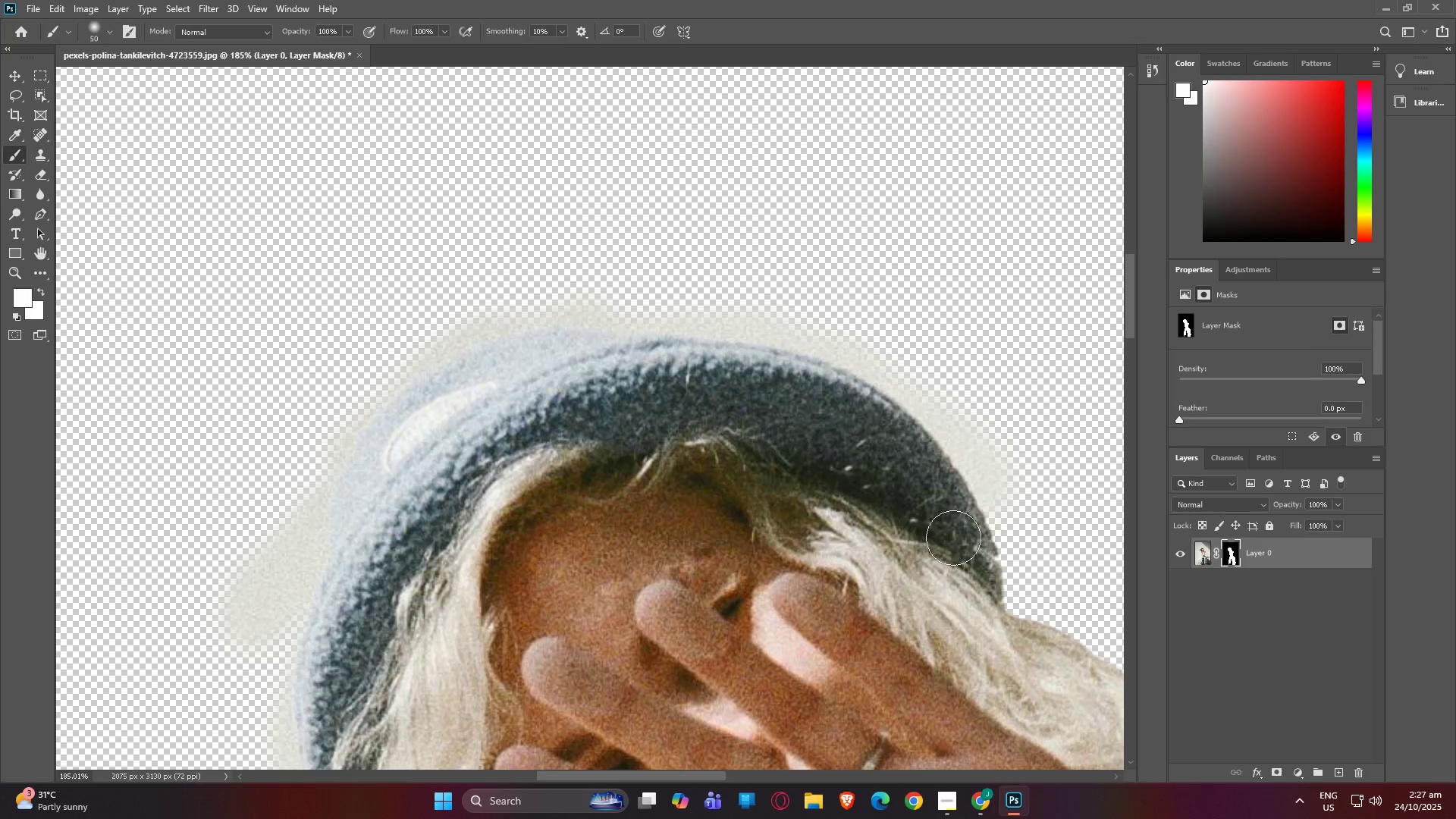 
type(bhpb)
 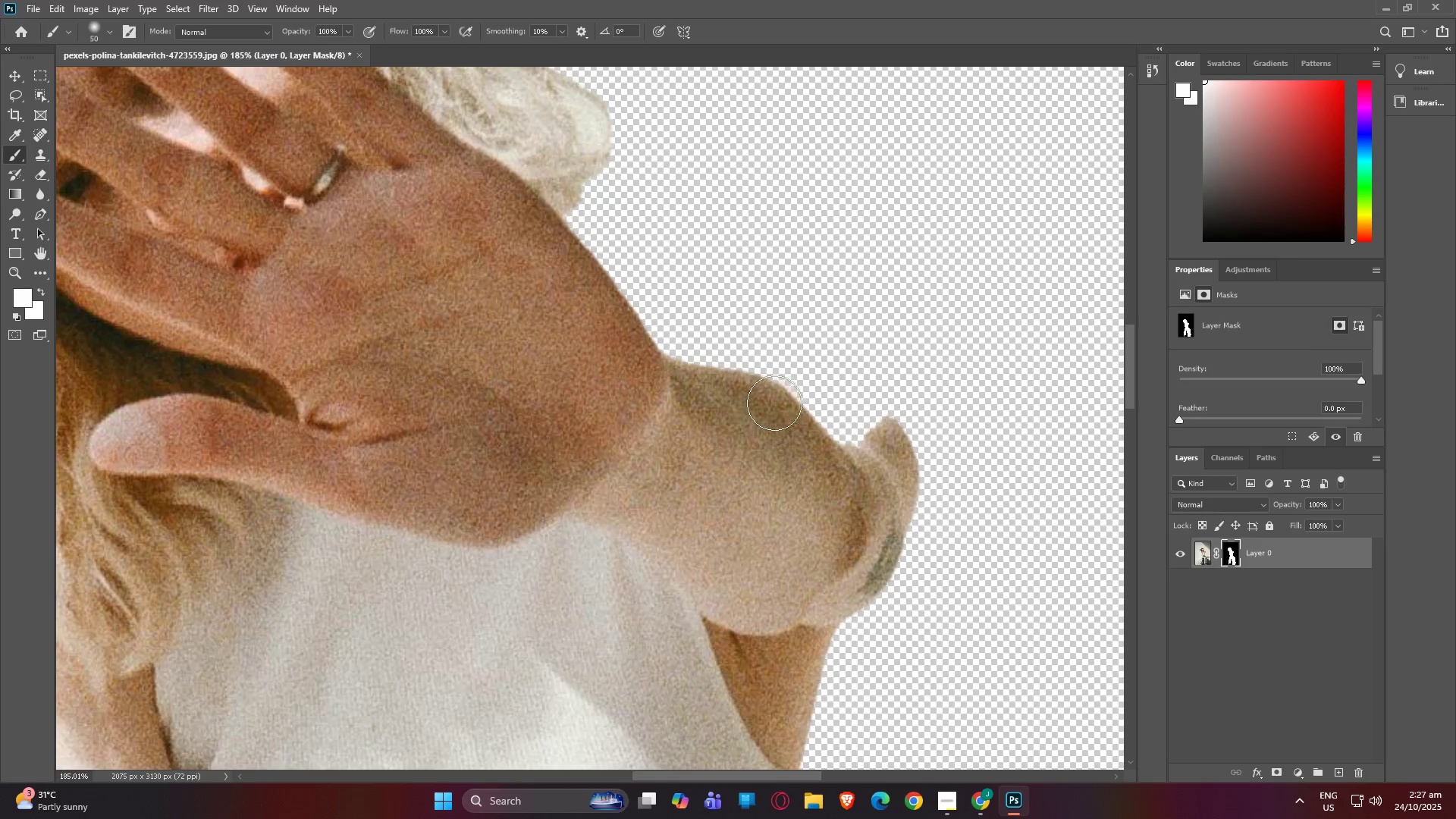 
left_click_drag(start_coordinate=[899, 519], to_coordinate=[519, 239])
 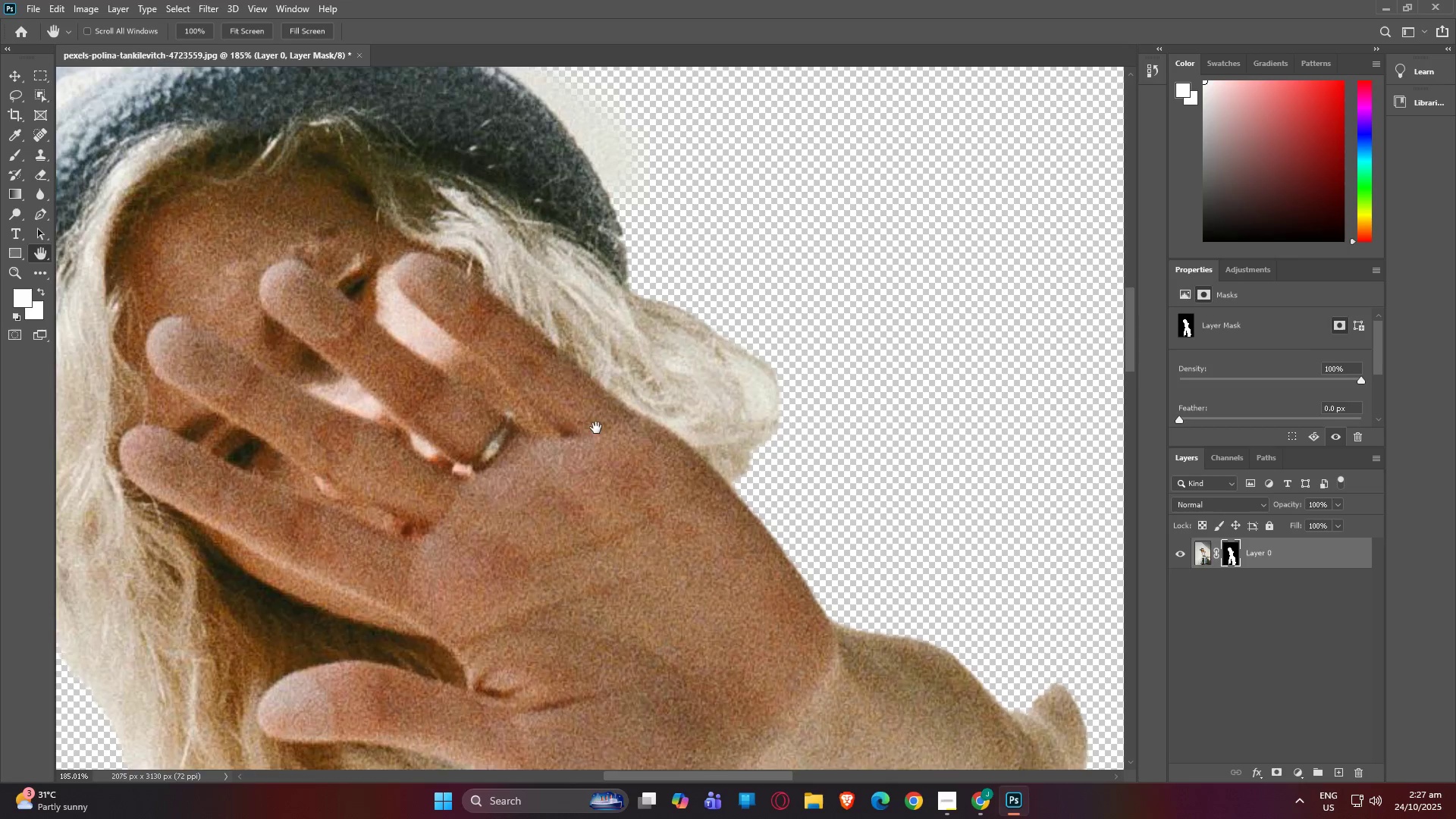 
left_click_drag(start_coordinate=[606, 448], to_coordinate=[528, 209])
 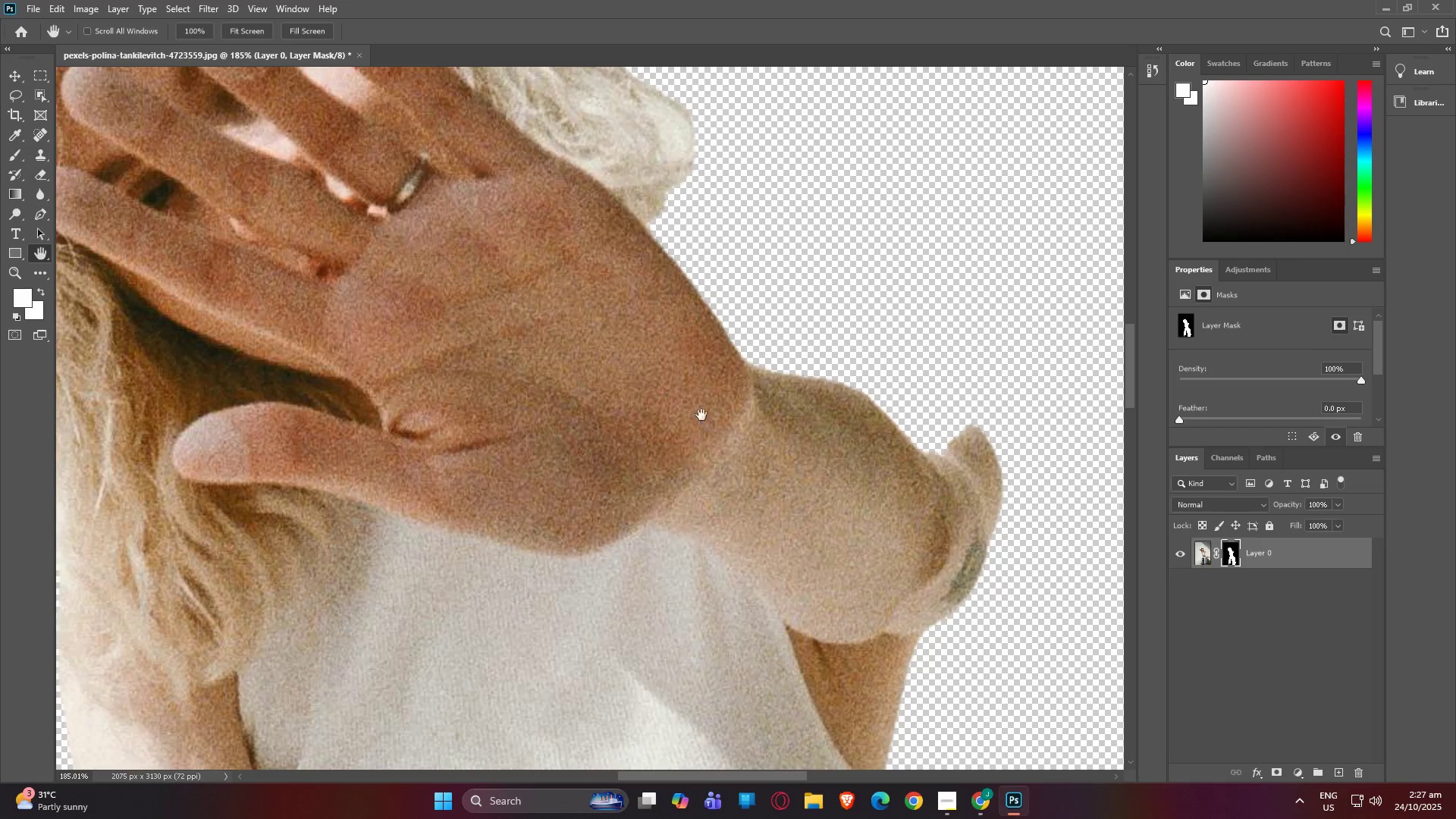 
left_click_drag(start_coordinate=[701, 415], to_coordinate=[617, 406])
 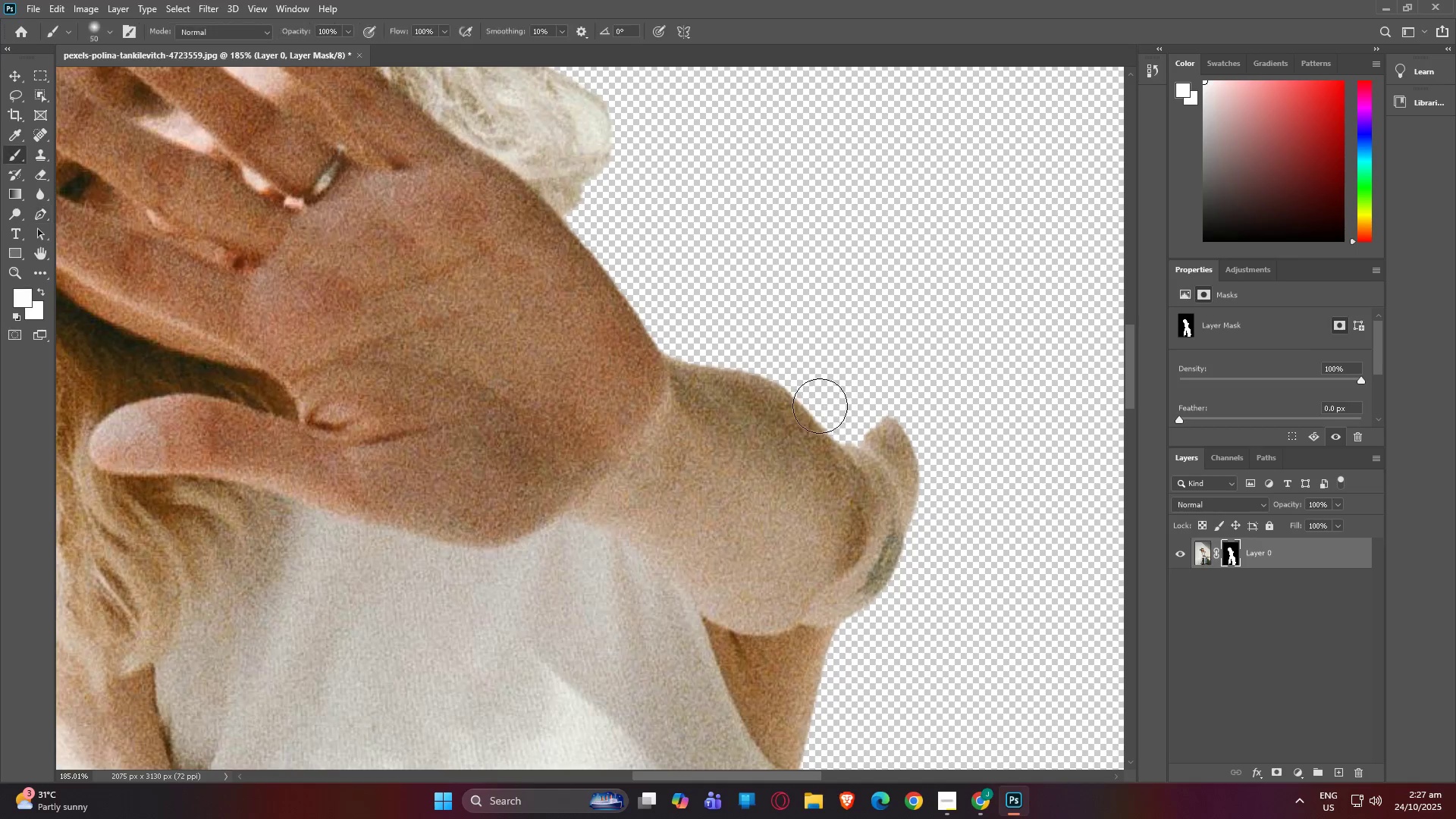 
left_click_drag(start_coordinate=[774, 403], to_coordinate=[782, 610])
 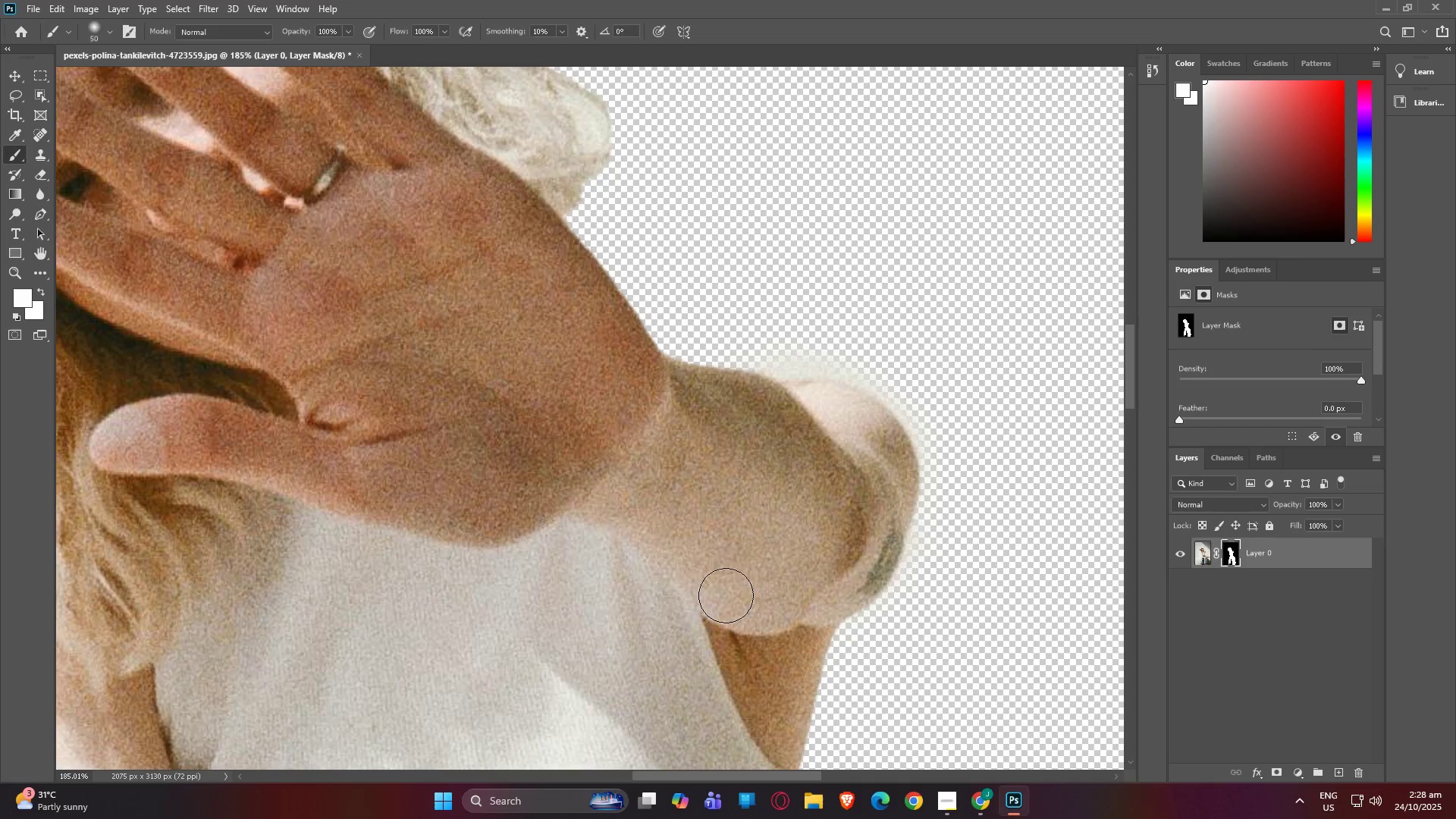 
key(H)
 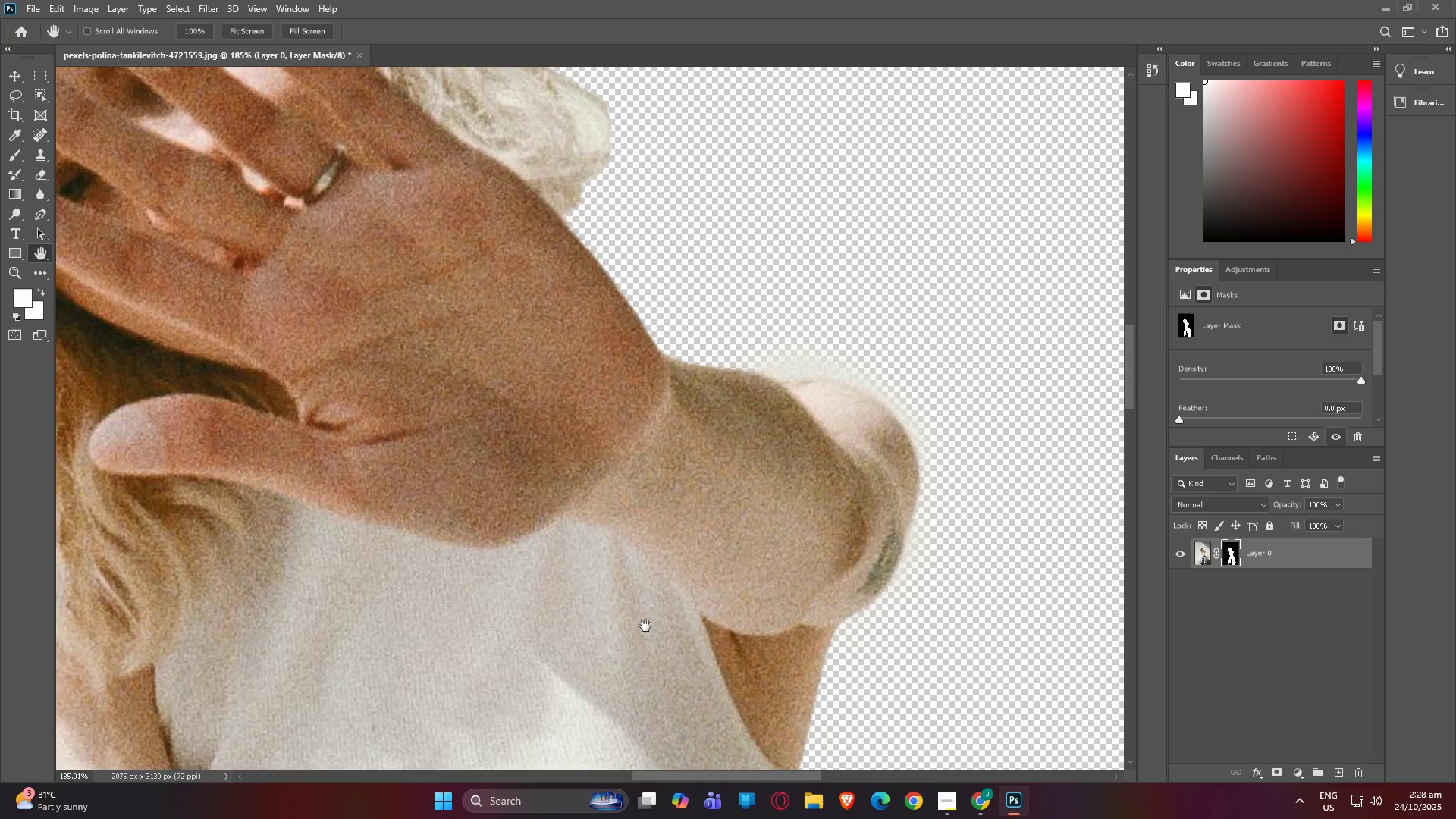 
left_click_drag(start_coordinate=[644, 626], to_coordinate=[716, 101])
 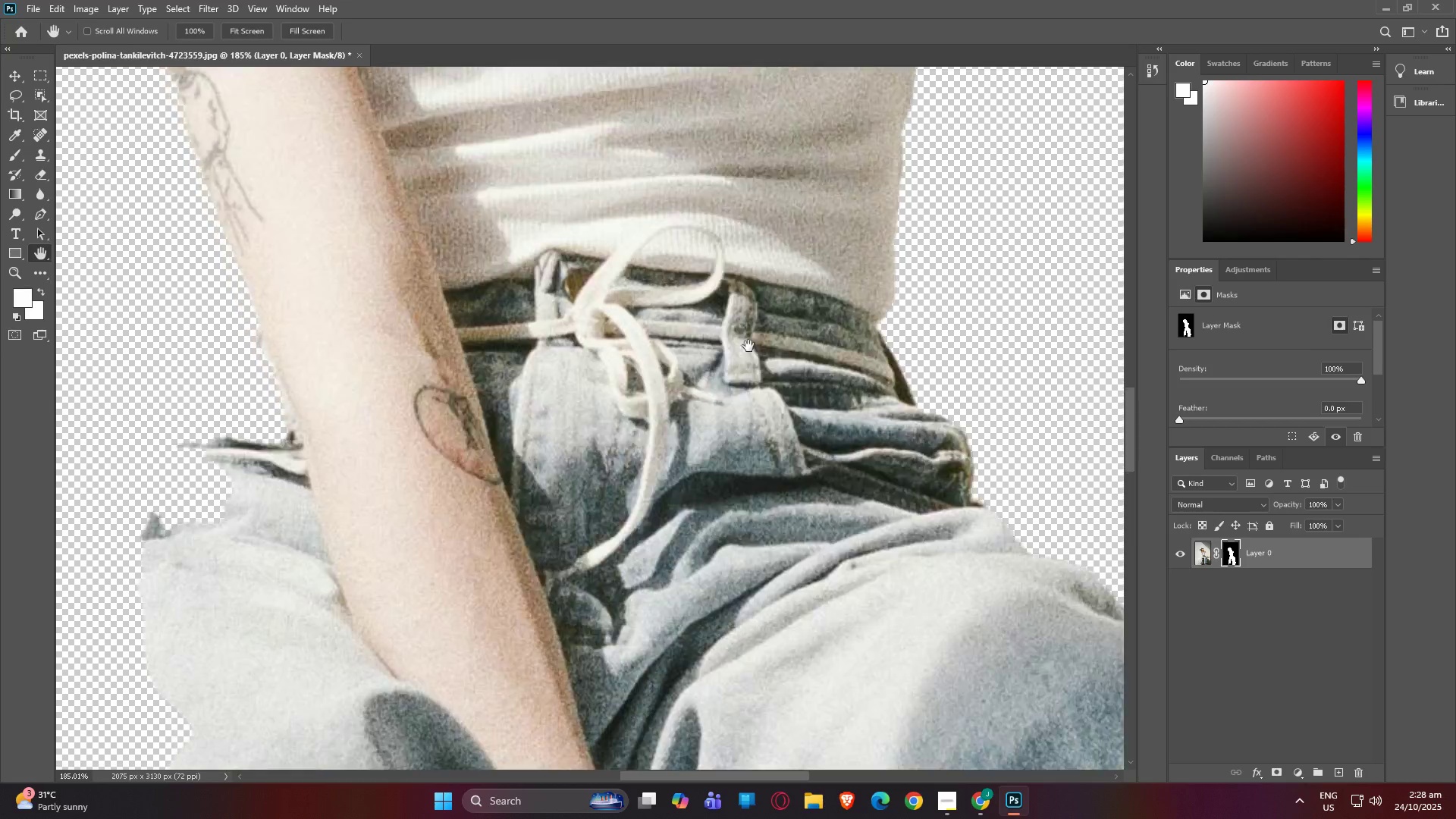 
left_click_drag(start_coordinate=[754, 387], to_coordinate=[689, 190])
 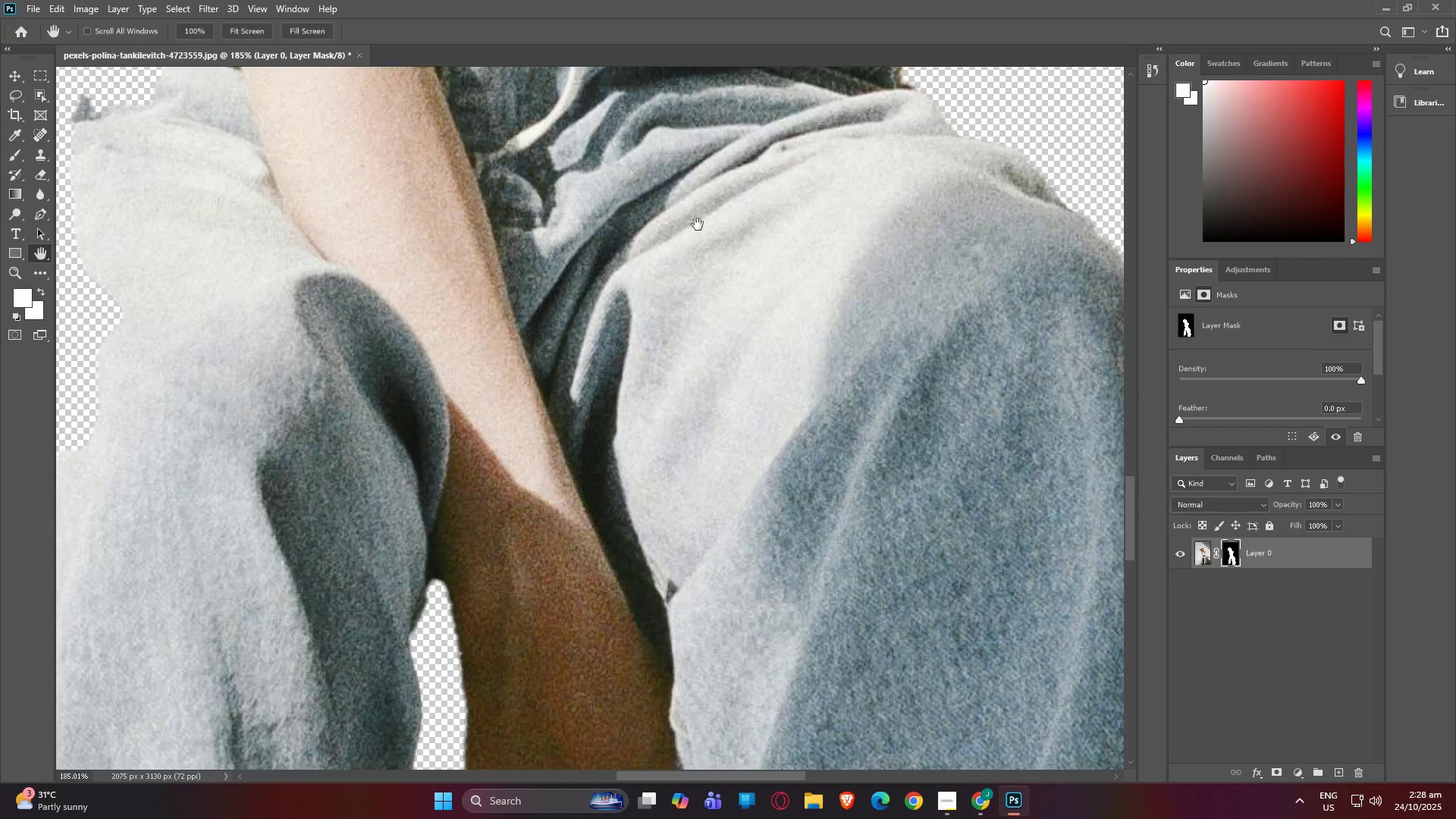 
scroll: coordinate [700, 230], scroll_direction: down, amount: 3.0
 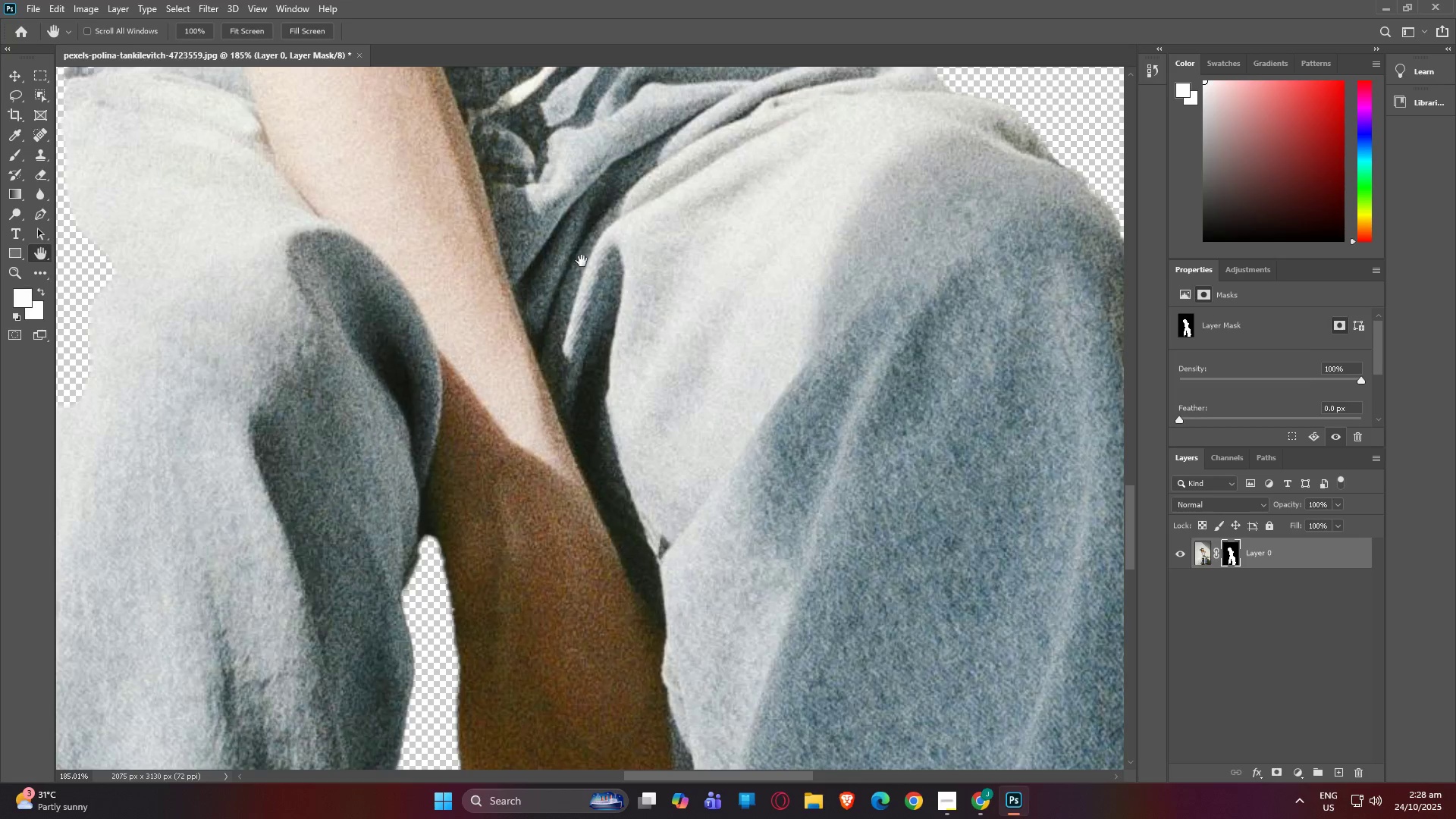 
left_click_drag(start_coordinate=[359, 193], to_coordinate=[790, 418])
 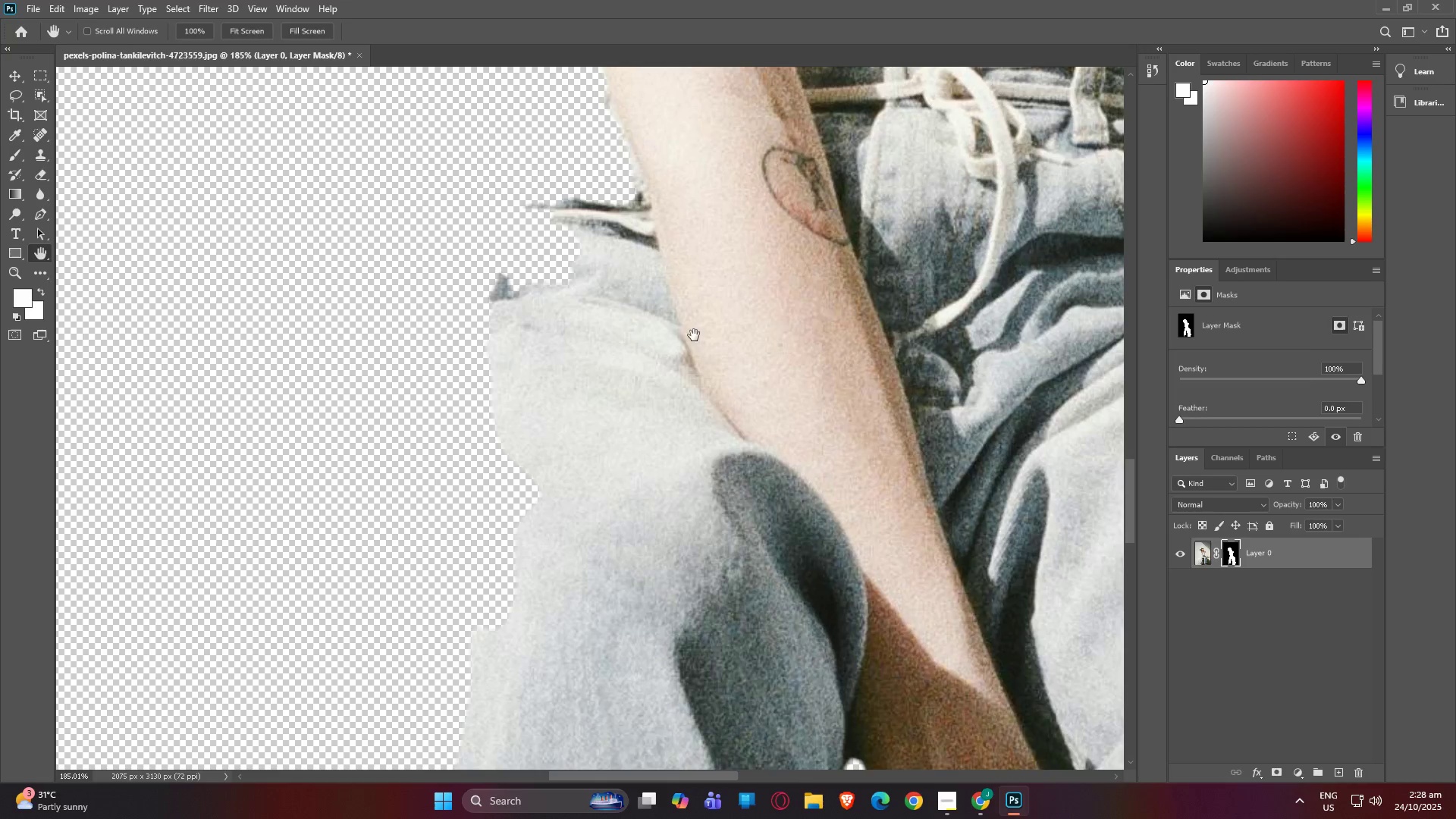 
left_click_drag(start_coordinate=[621, 306], to_coordinate=[693, 361])
 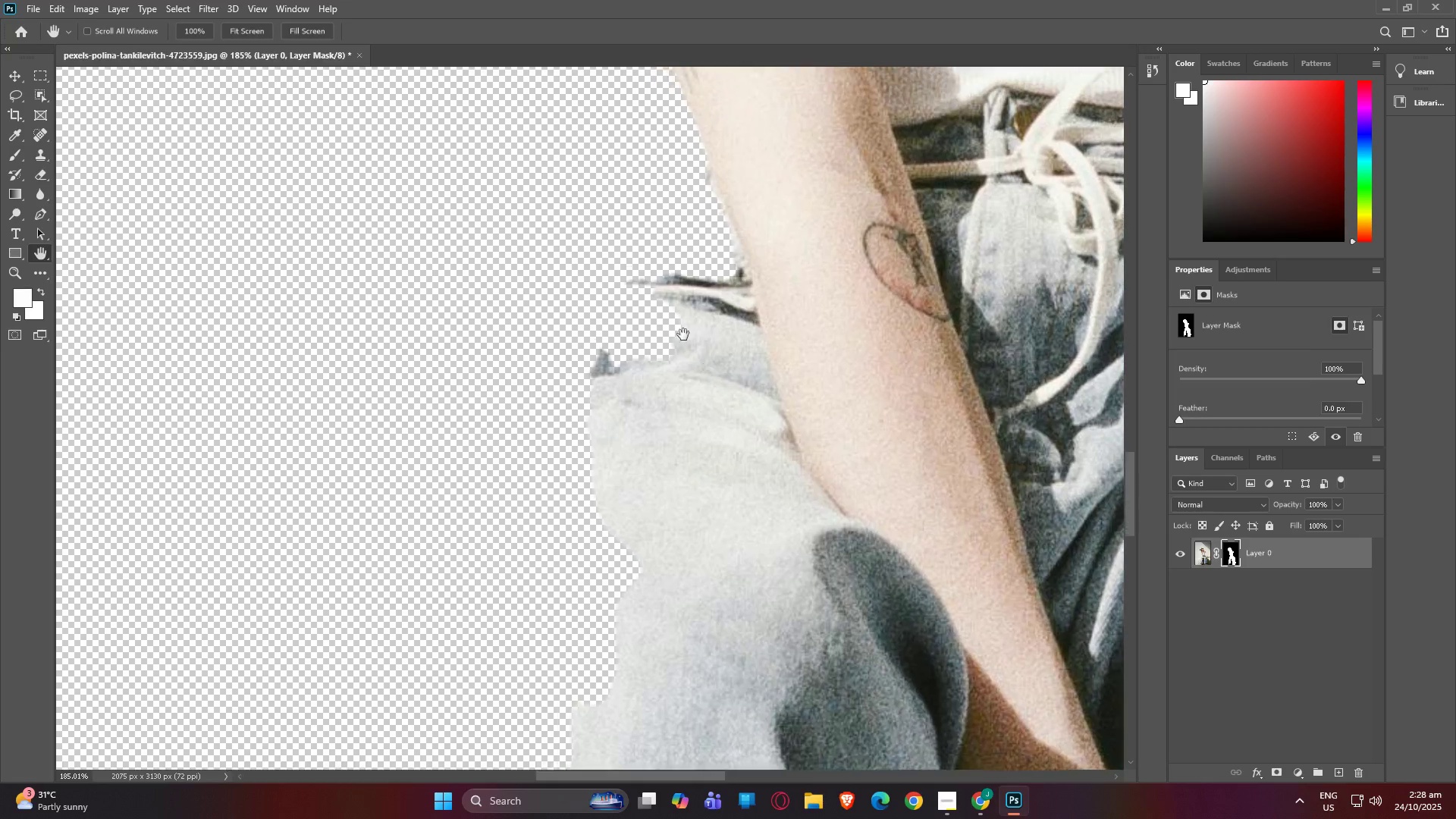 
type(phb)
 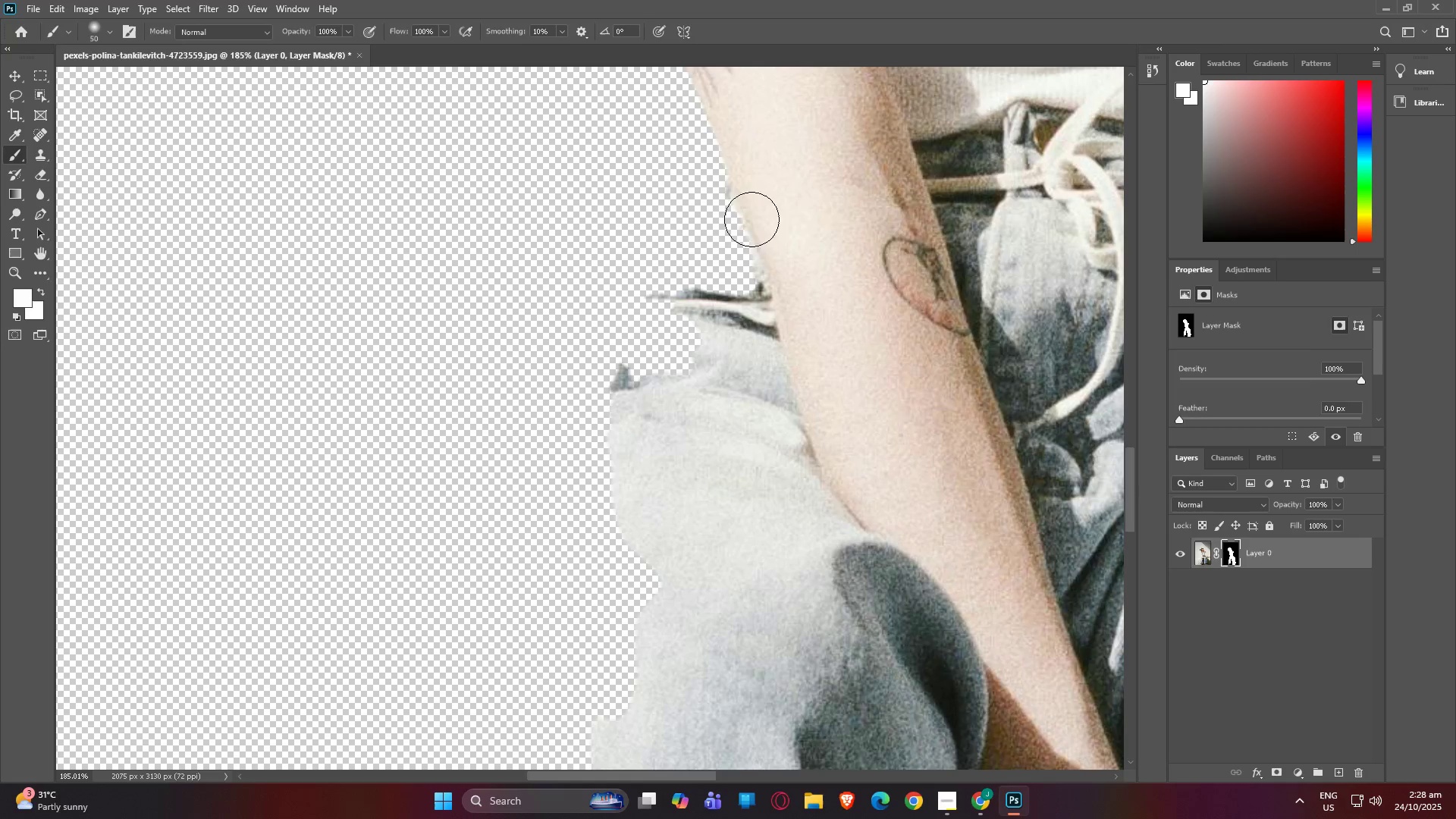 
left_click_drag(start_coordinate=[753, 226], to_coordinate=[592, 732])
 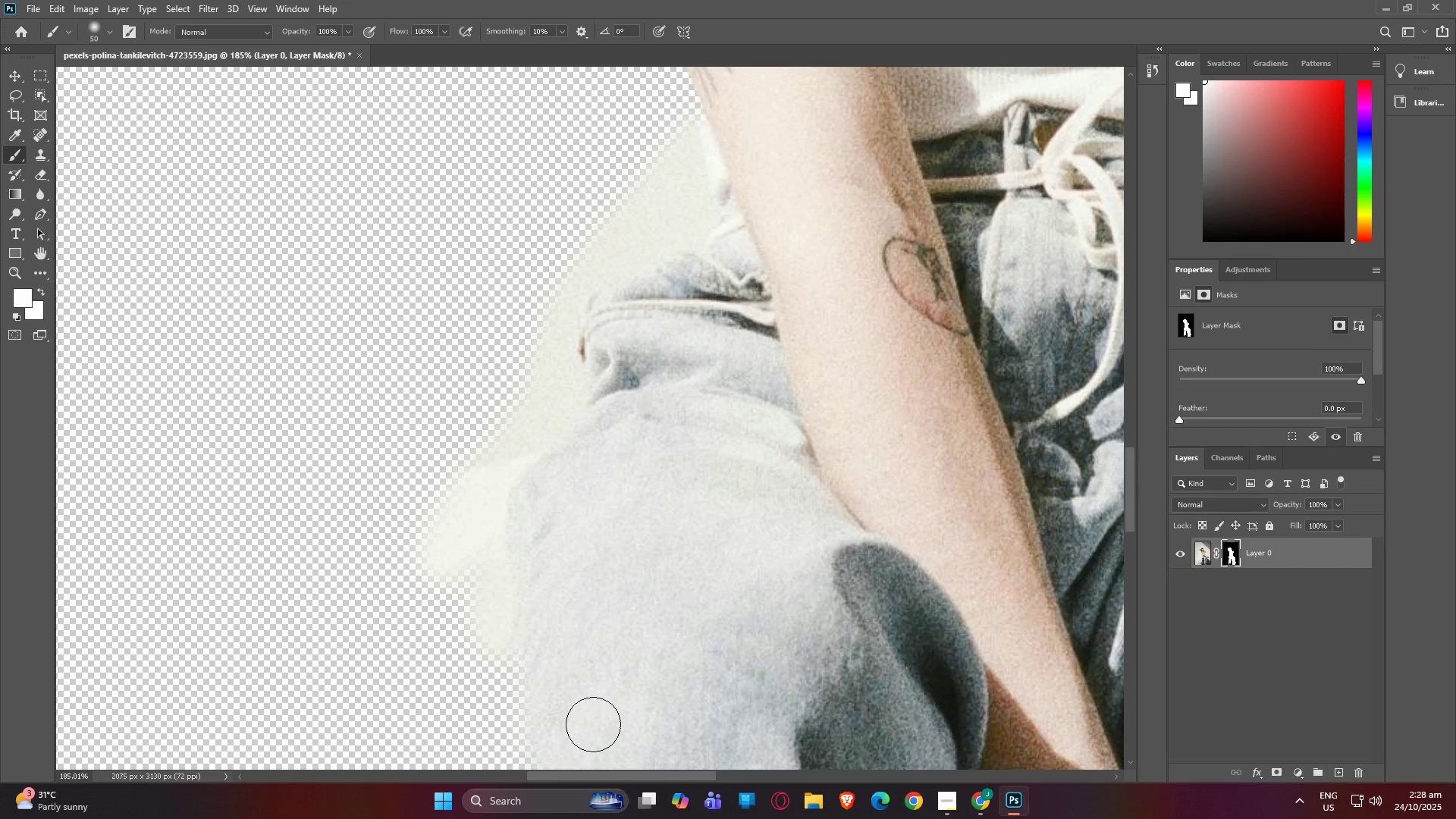 
type(bhb)
 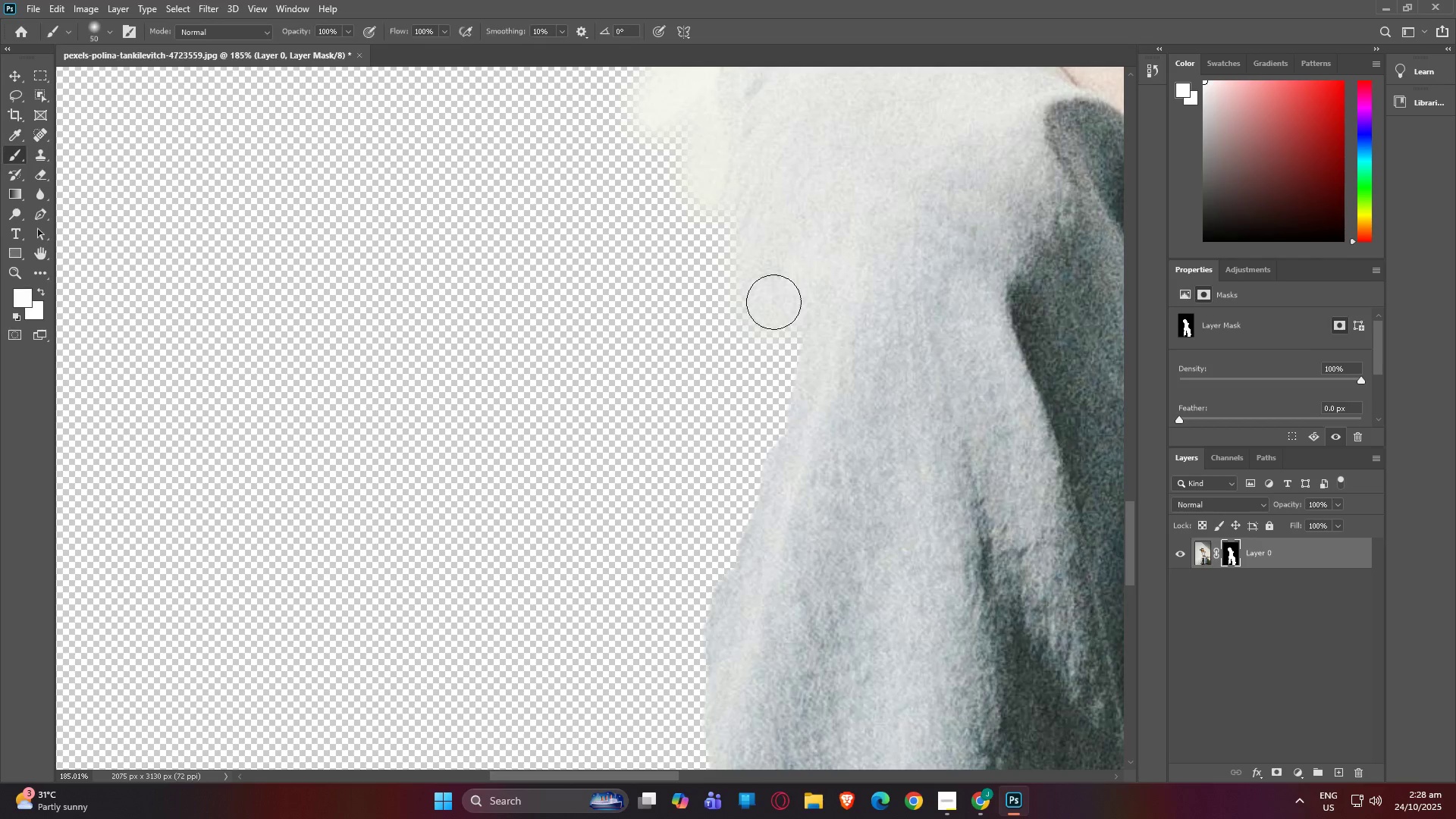 
left_click_drag(start_coordinate=[592, 662], to_coordinate=[584, 469])
 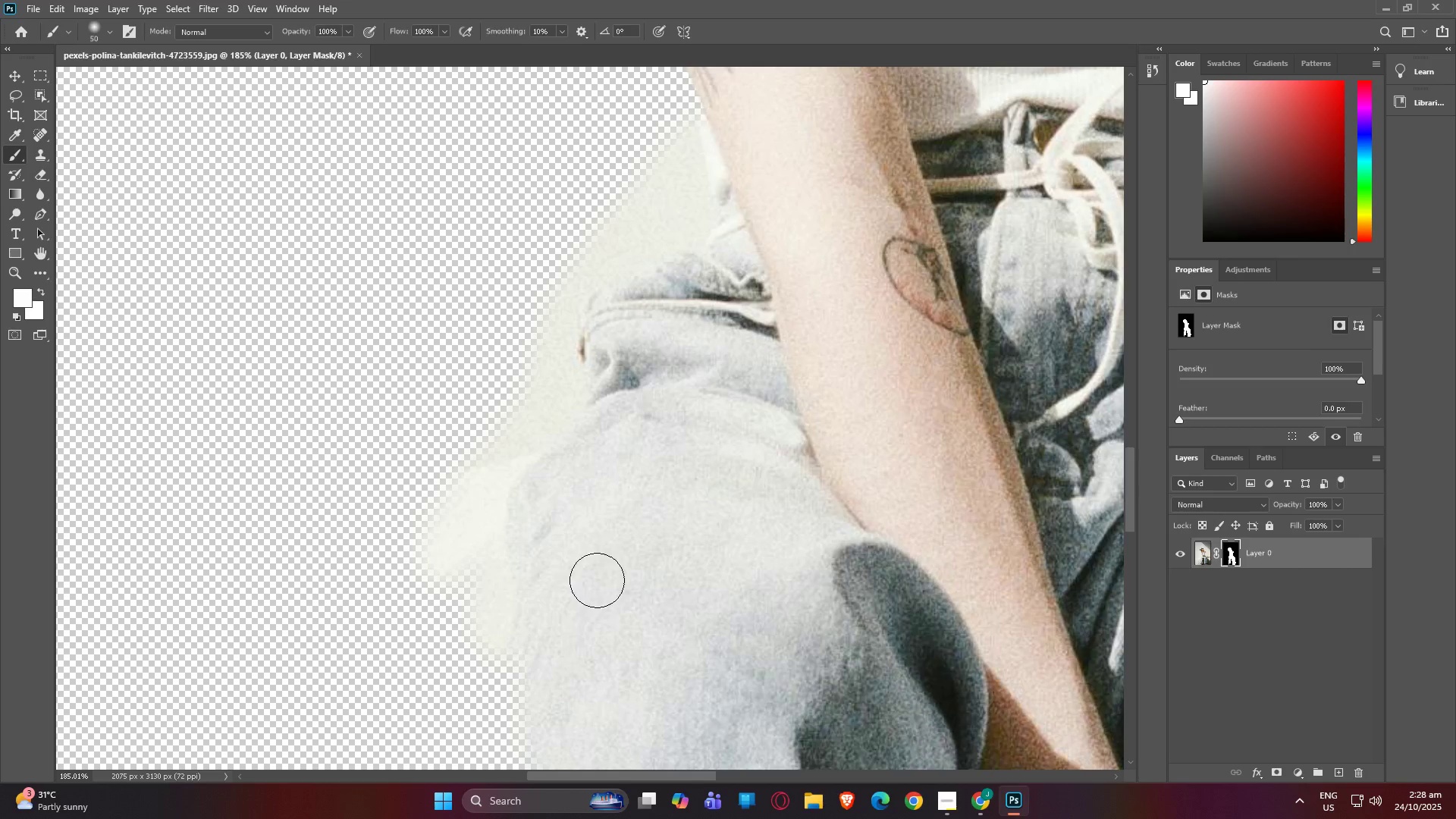 
left_click_drag(start_coordinate=[596, 598], to_coordinate=[618, 418])
 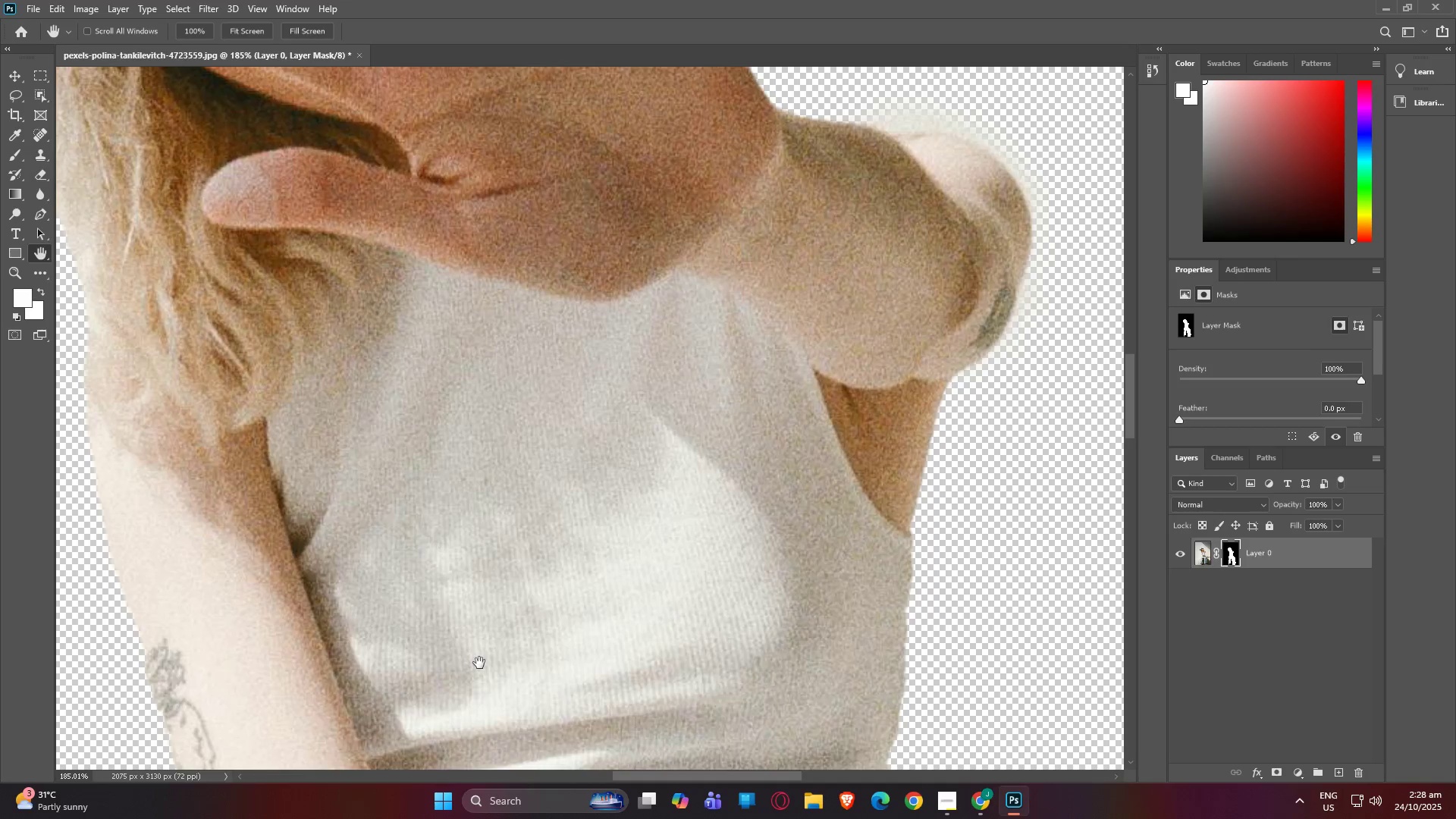 
left_click_drag(start_coordinate=[479, 663], to_coordinate=[809, 263])
 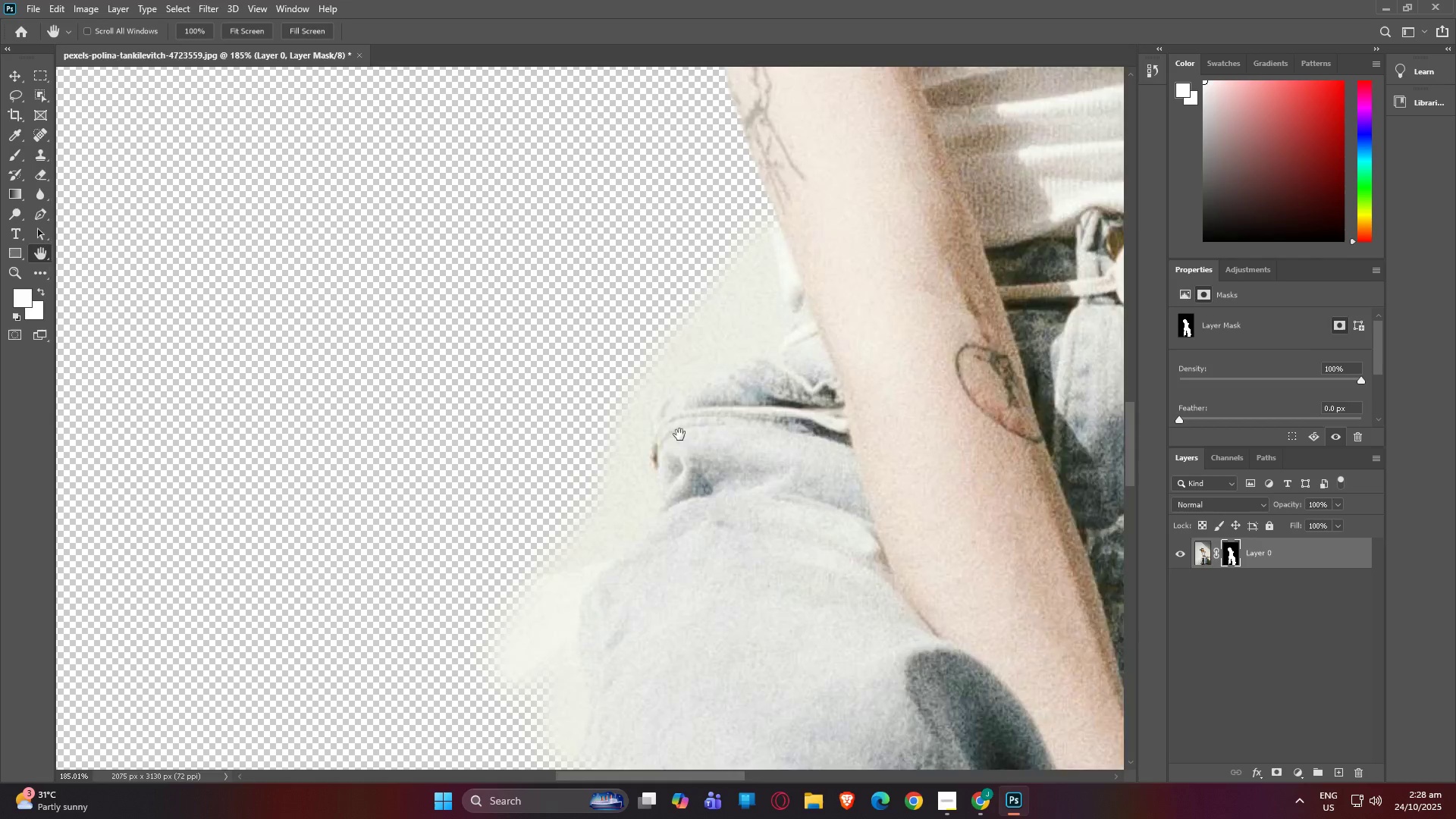 
left_click_drag(start_coordinate=[679, 435], to_coordinate=[735, 196])
 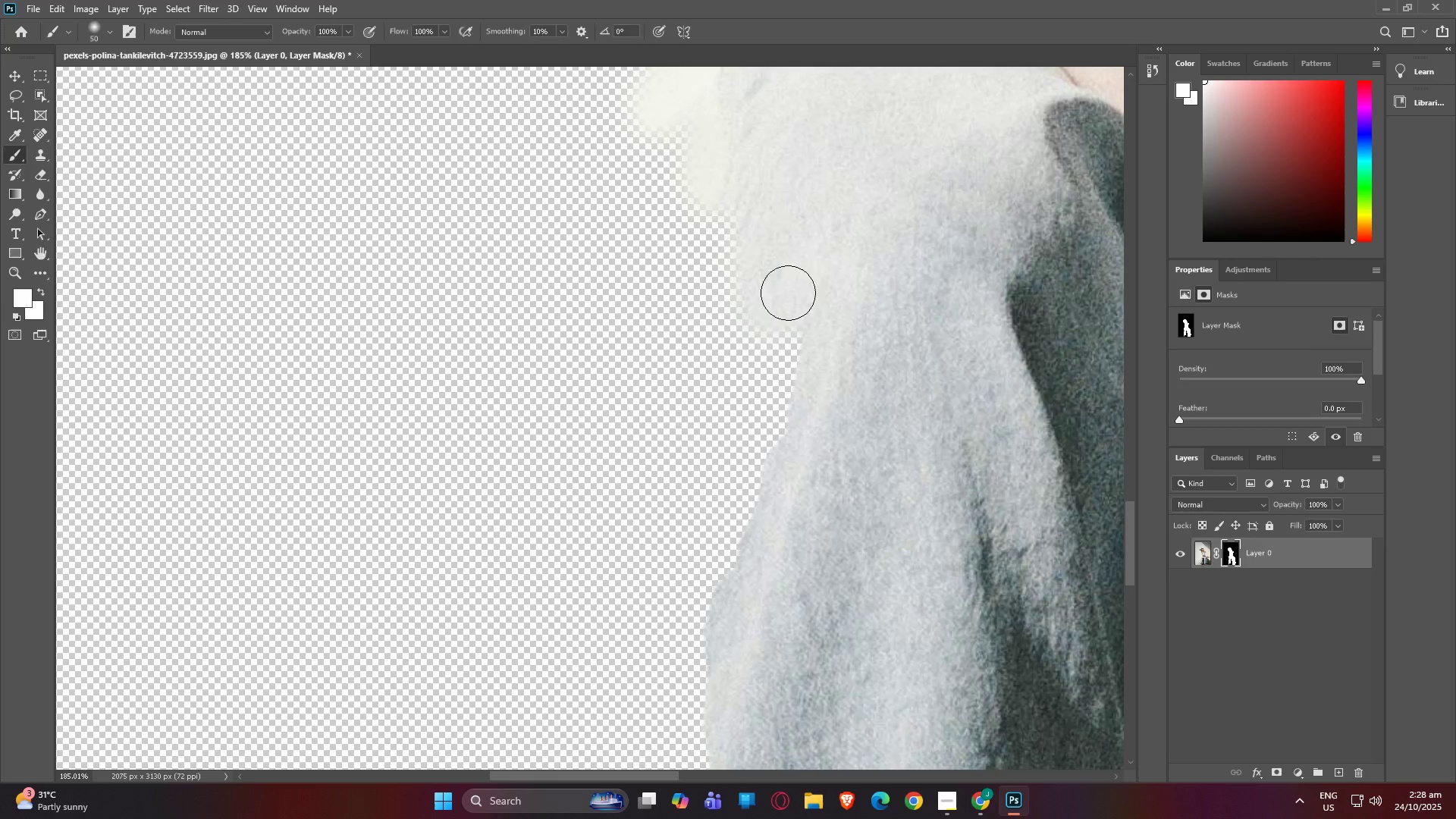 
left_click_drag(start_coordinate=[774, 261], to_coordinate=[676, 740])
 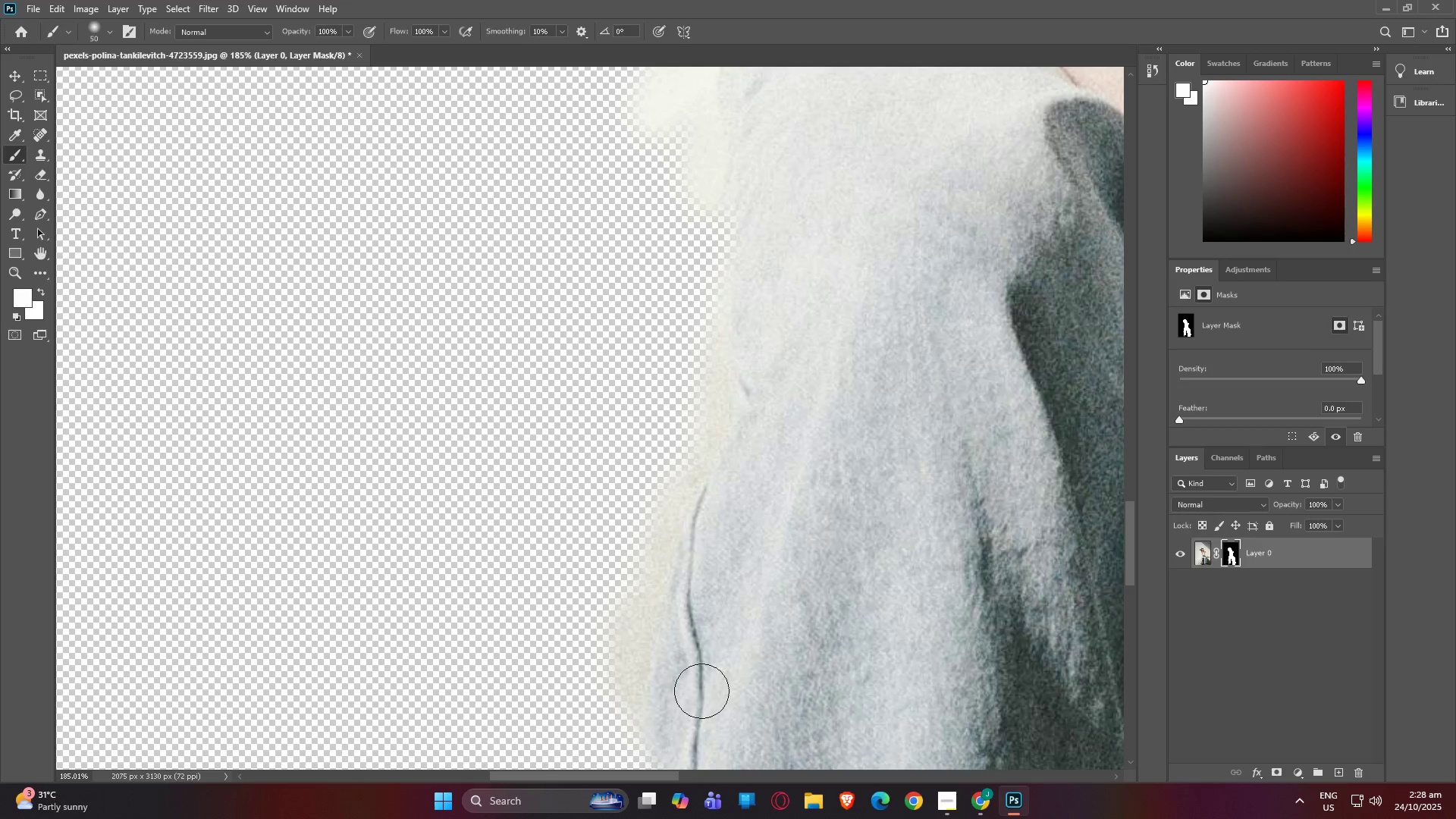 
type(bhb)
 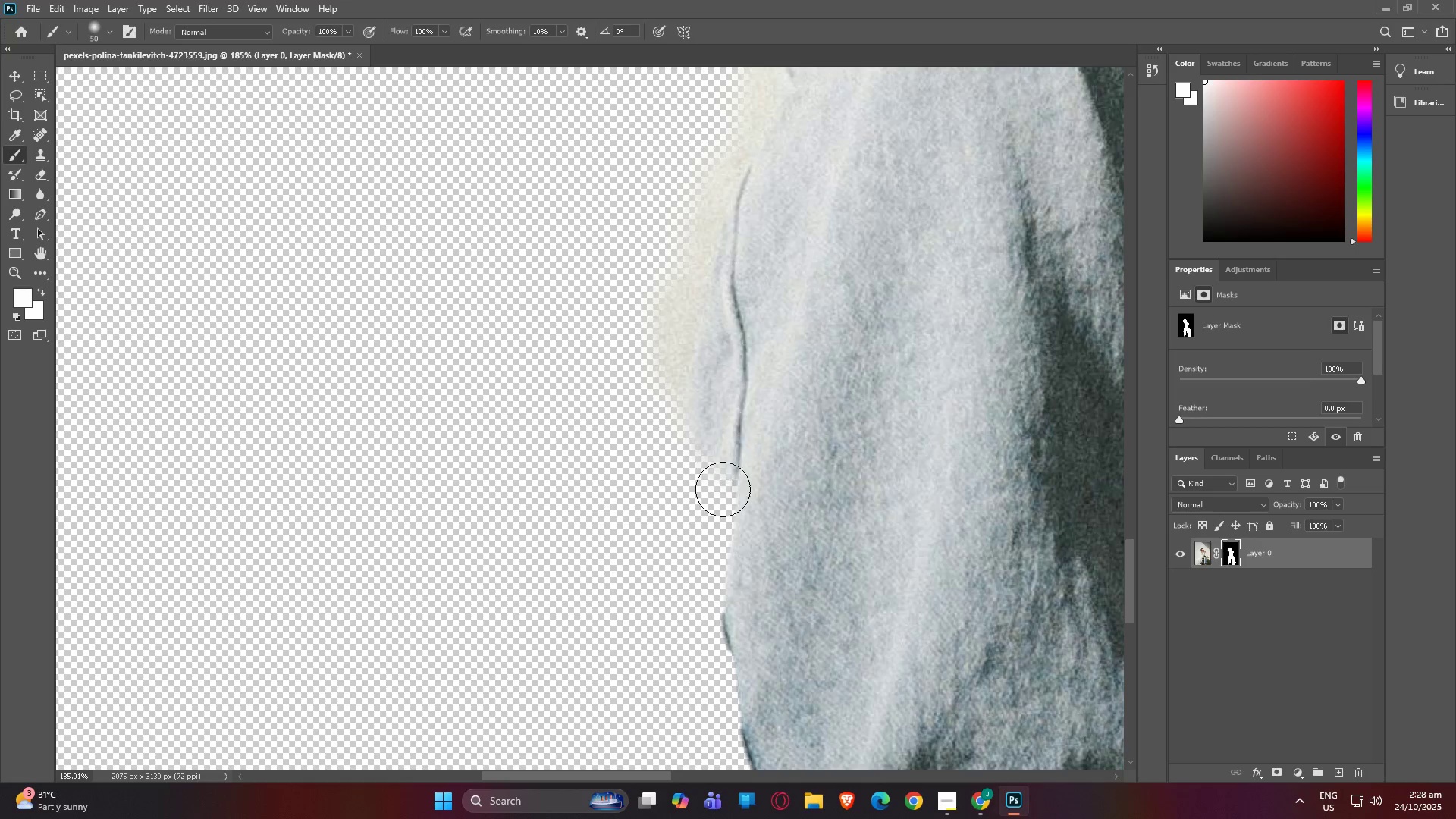 
left_click_drag(start_coordinate=[692, 666], to_coordinate=[730, 385])
 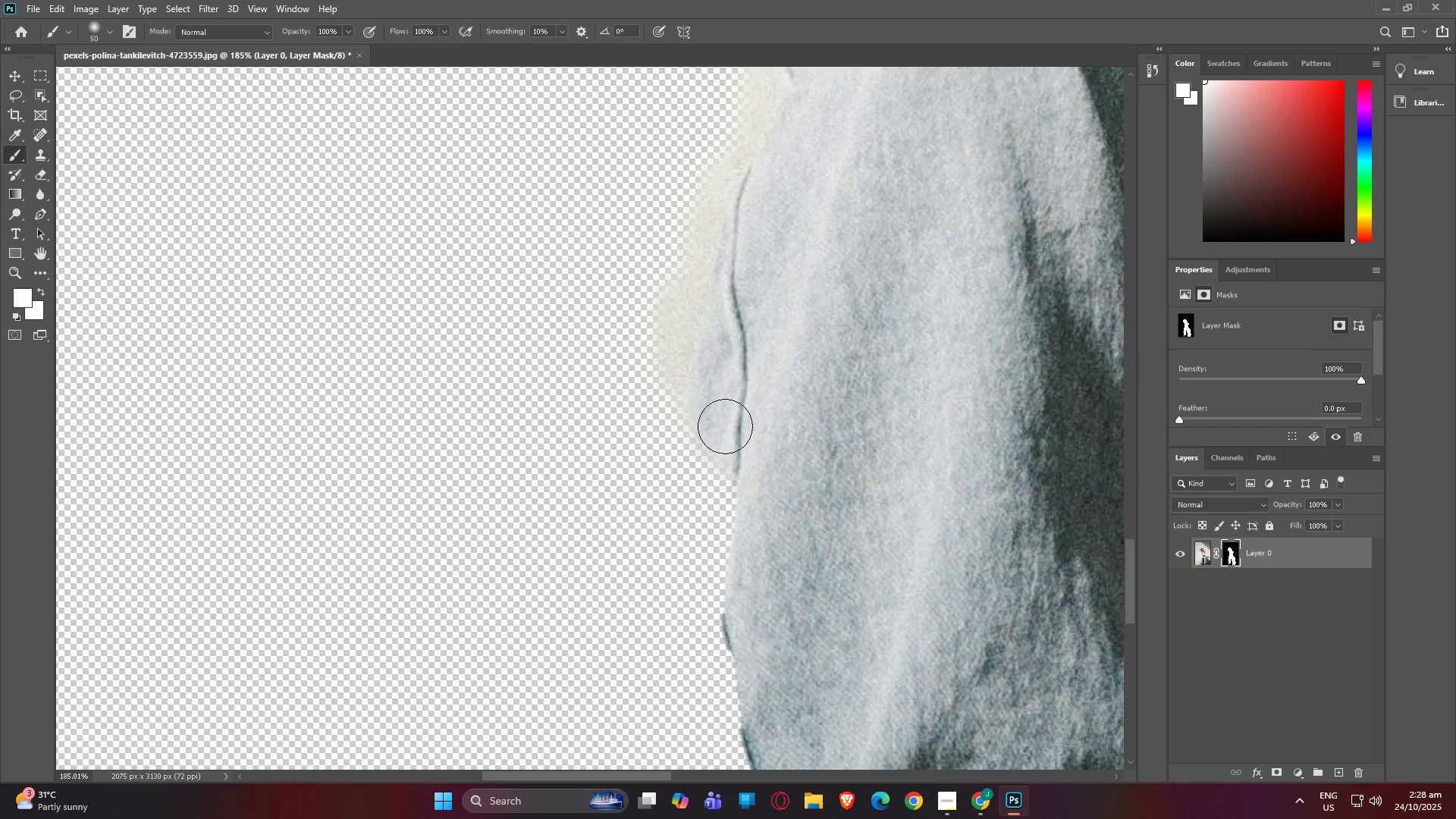 
left_click_drag(start_coordinate=[725, 425], to_coordinate=[748, 748])
 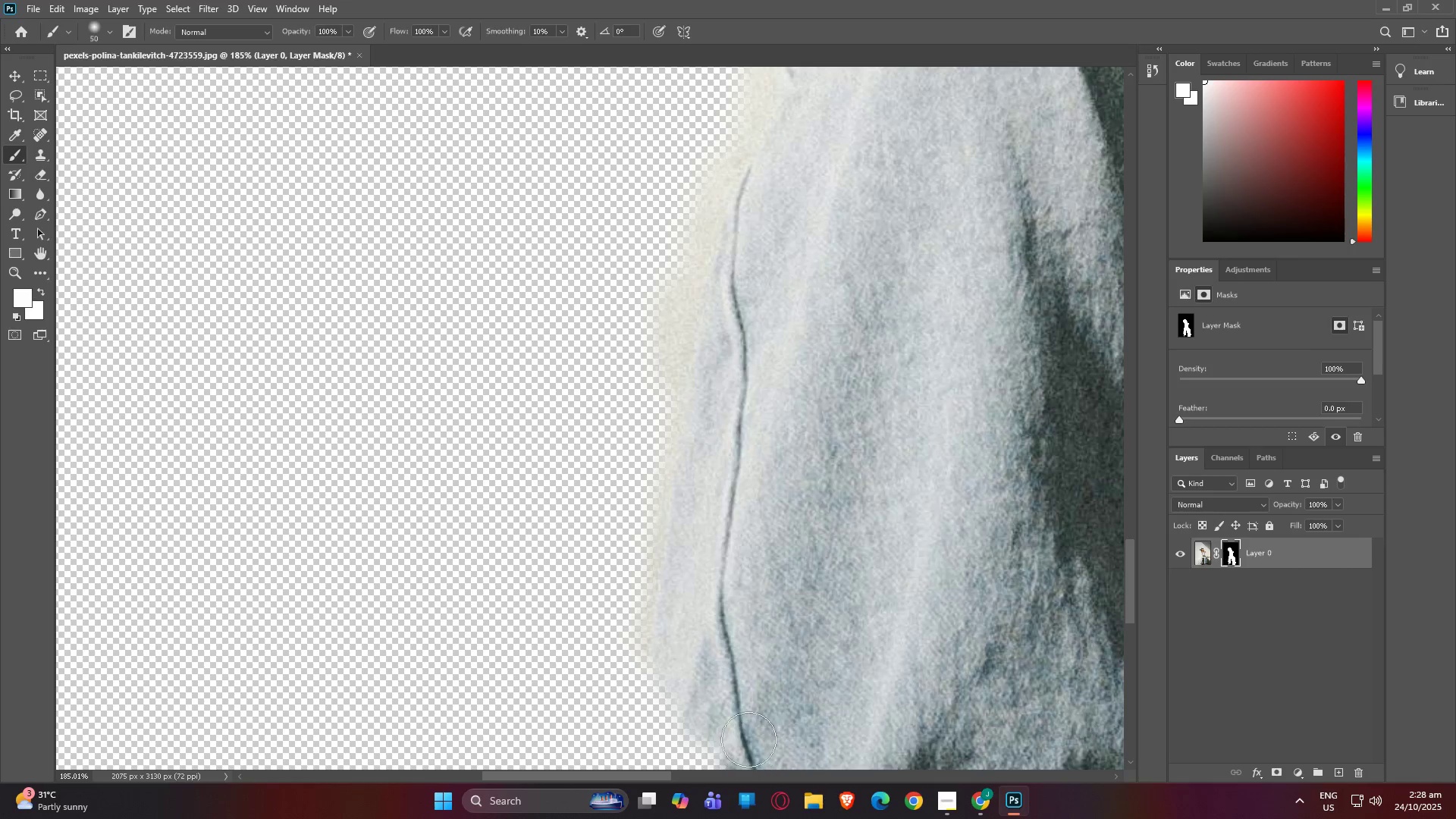 
type(bhb)
 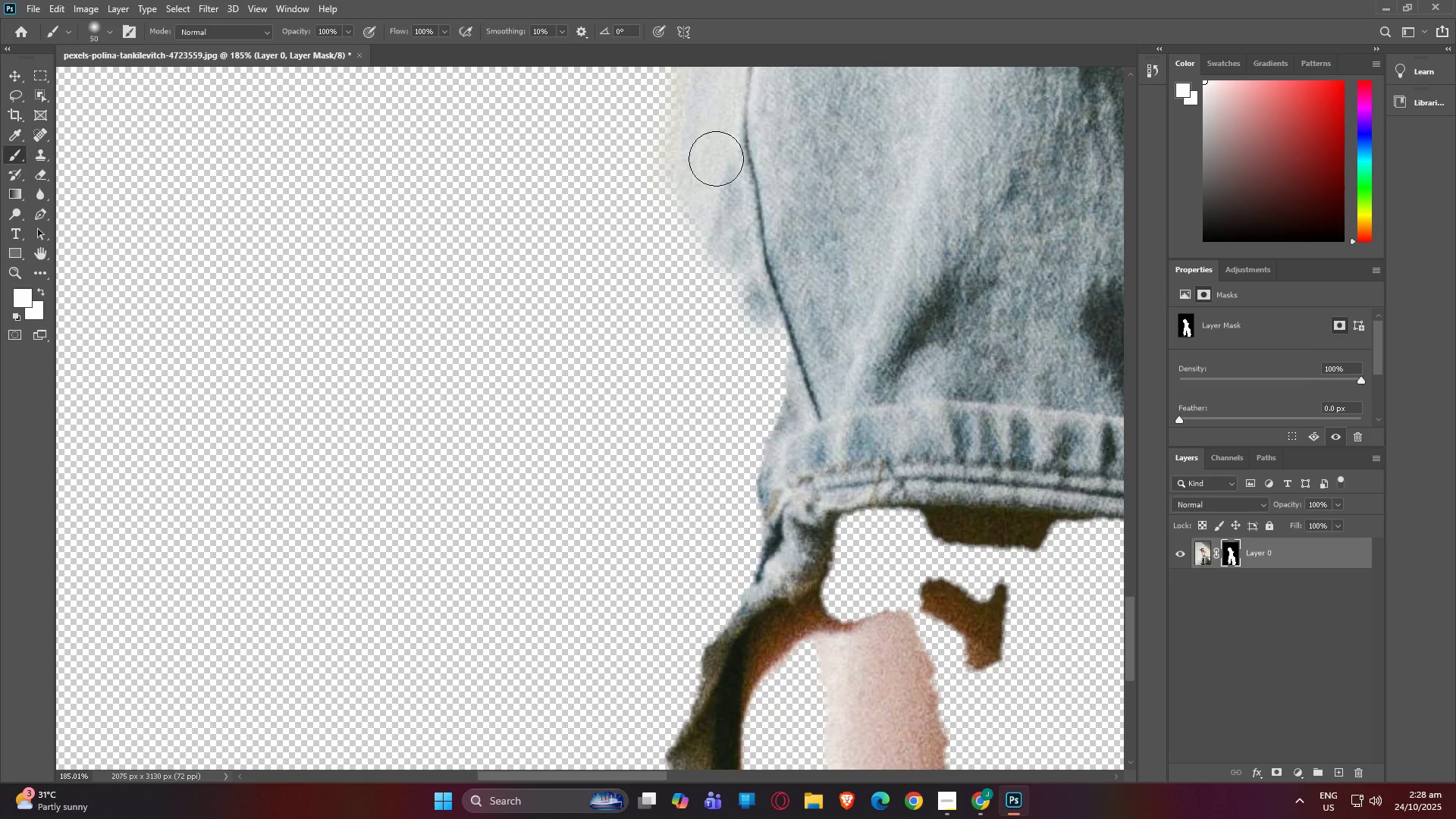 
left_click_drag(start_coordinate=[757, 703], to_coordinate=[748, 375])
 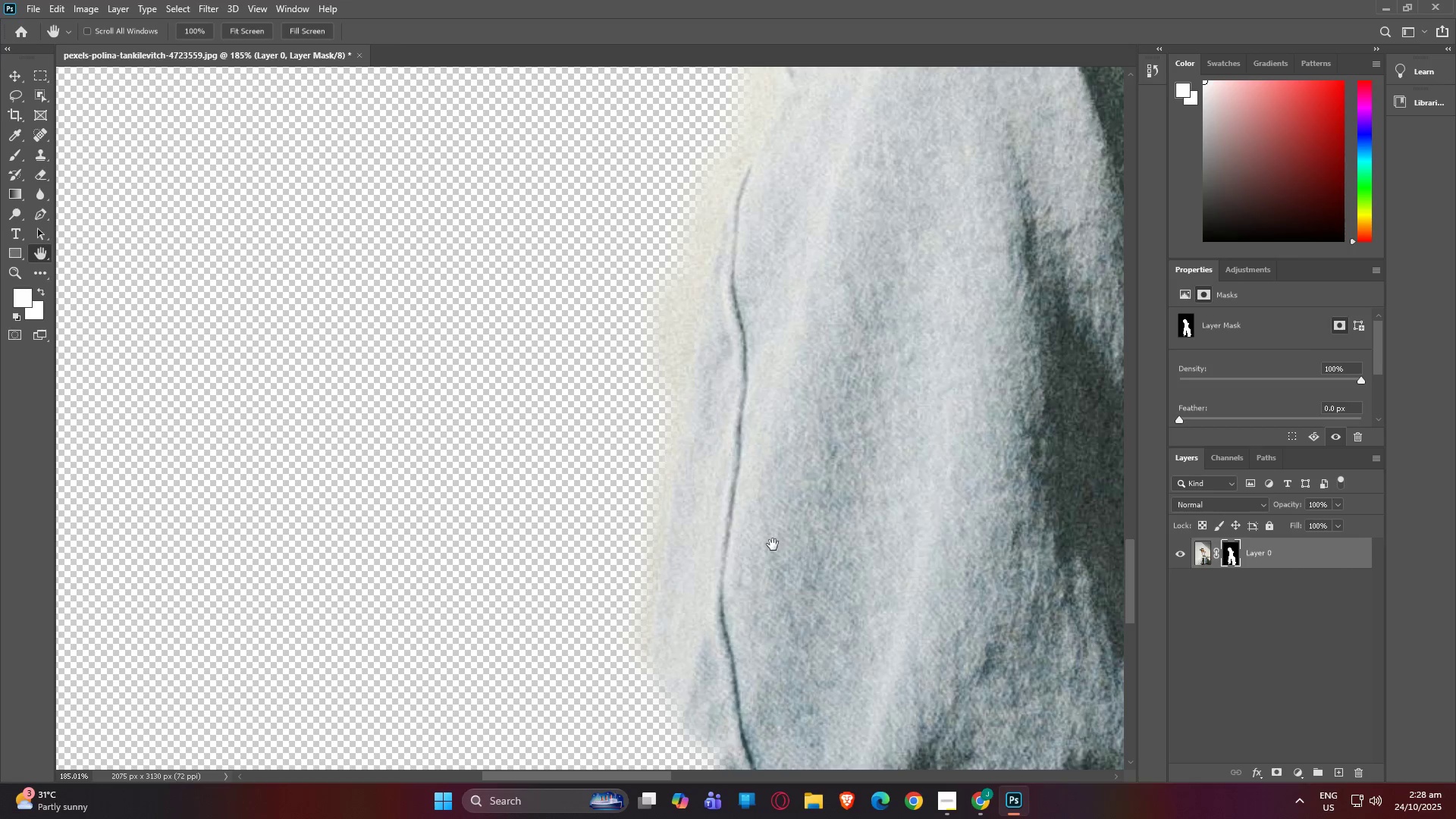 
left_click_drag(start_coordinate=[770, 544], to_coordinate=[792, 206])
 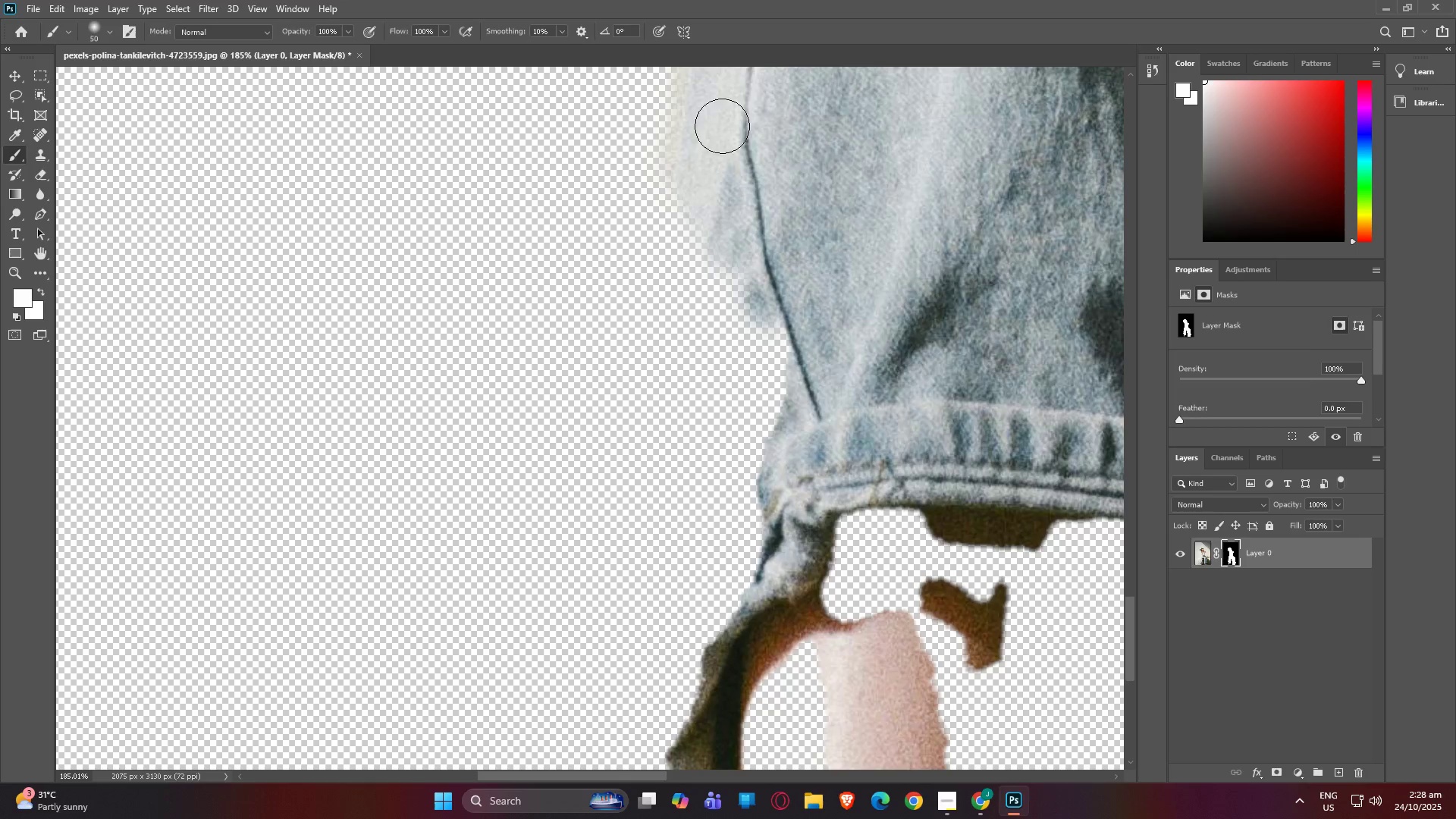 
left_click_drag(start_coordinate=[715, 168], to_coordinate=[694, 745])
 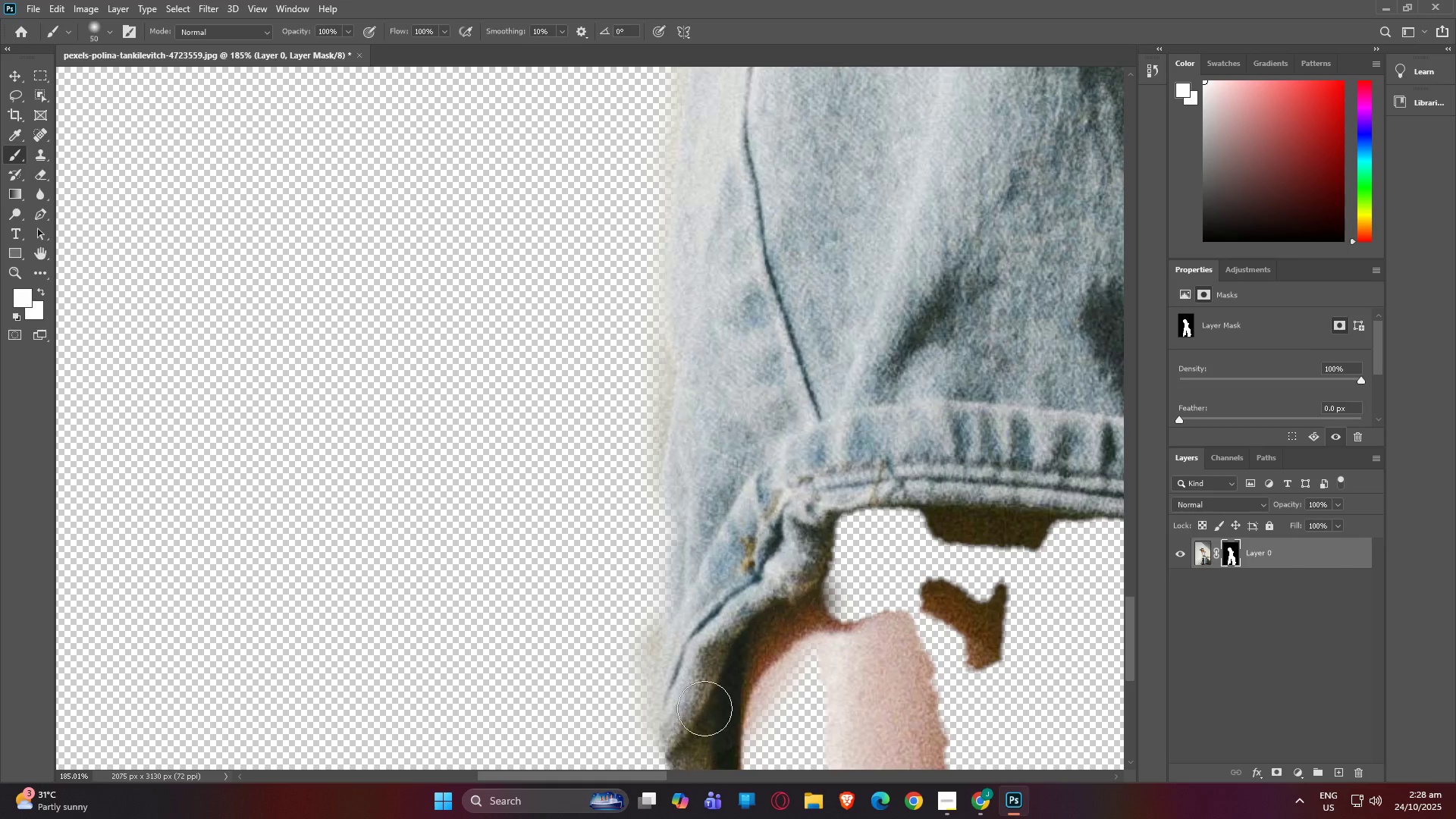 
type(bhb)
 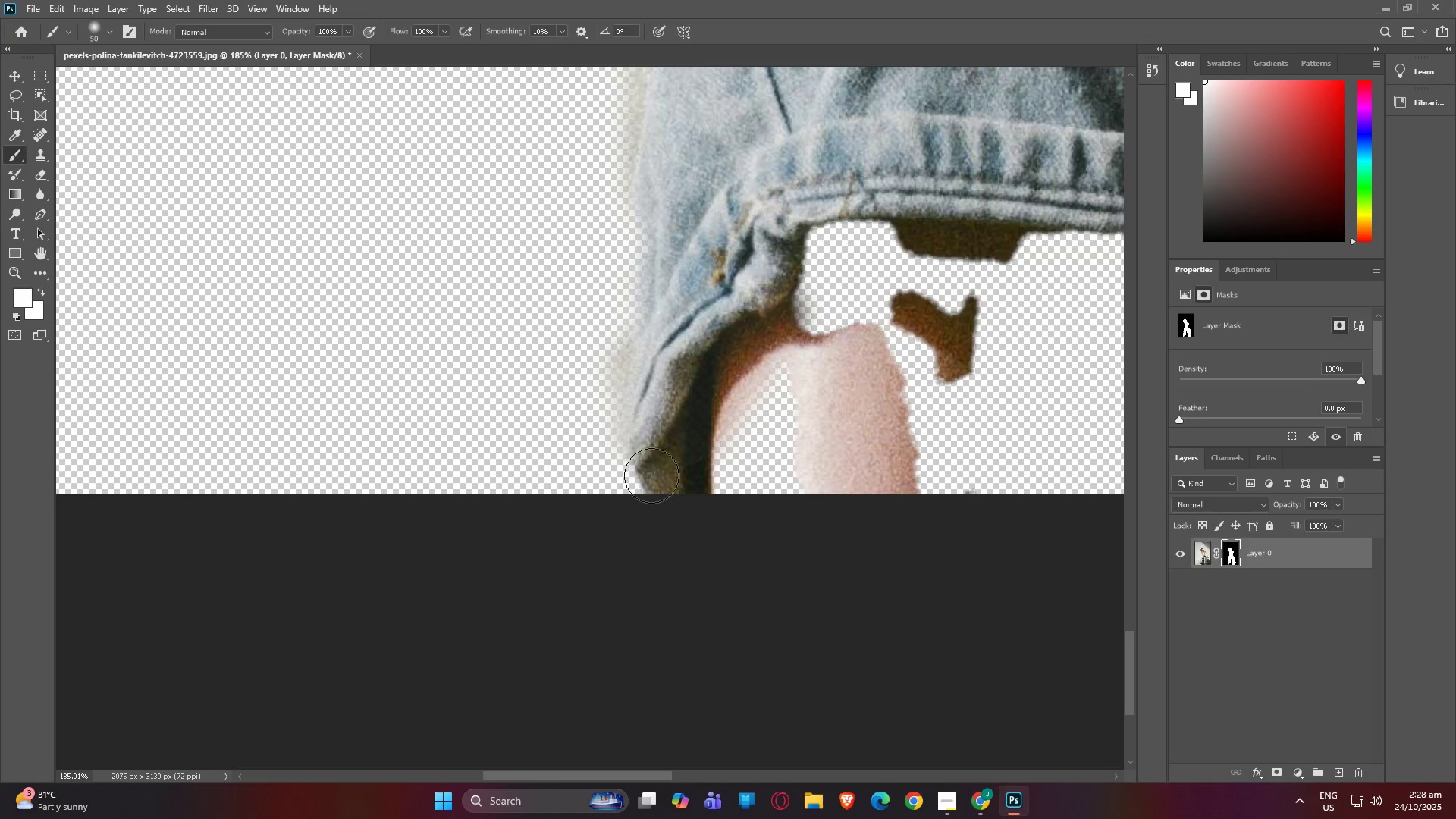 
left_click_drag(start_coordinate=[633, 654], to_coordinate=[604, 372])
 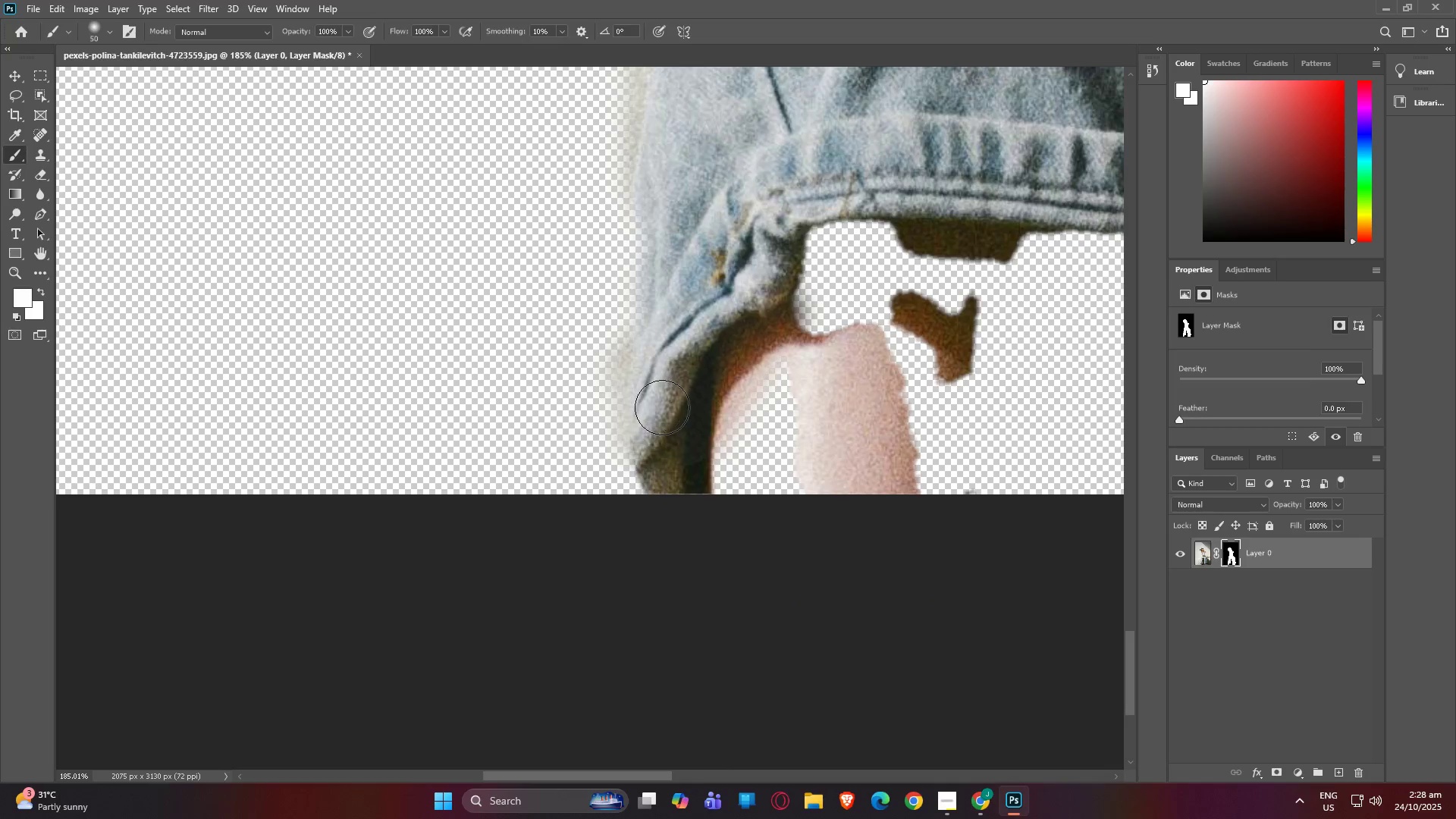 
left_click_drag(start_coordinate=[653, 423], to_coordinate=[1027, 362])
 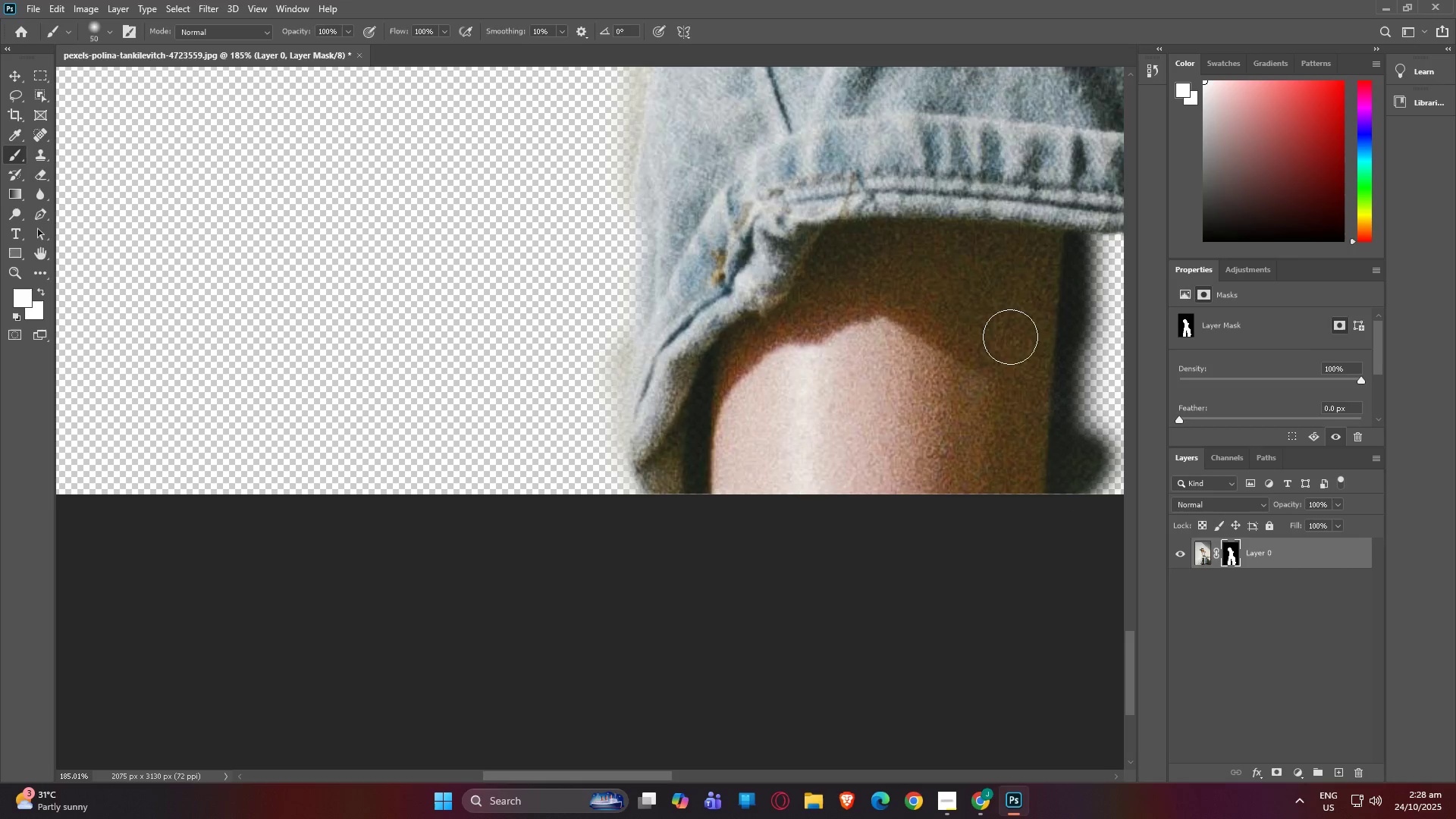 
type(bhb)
 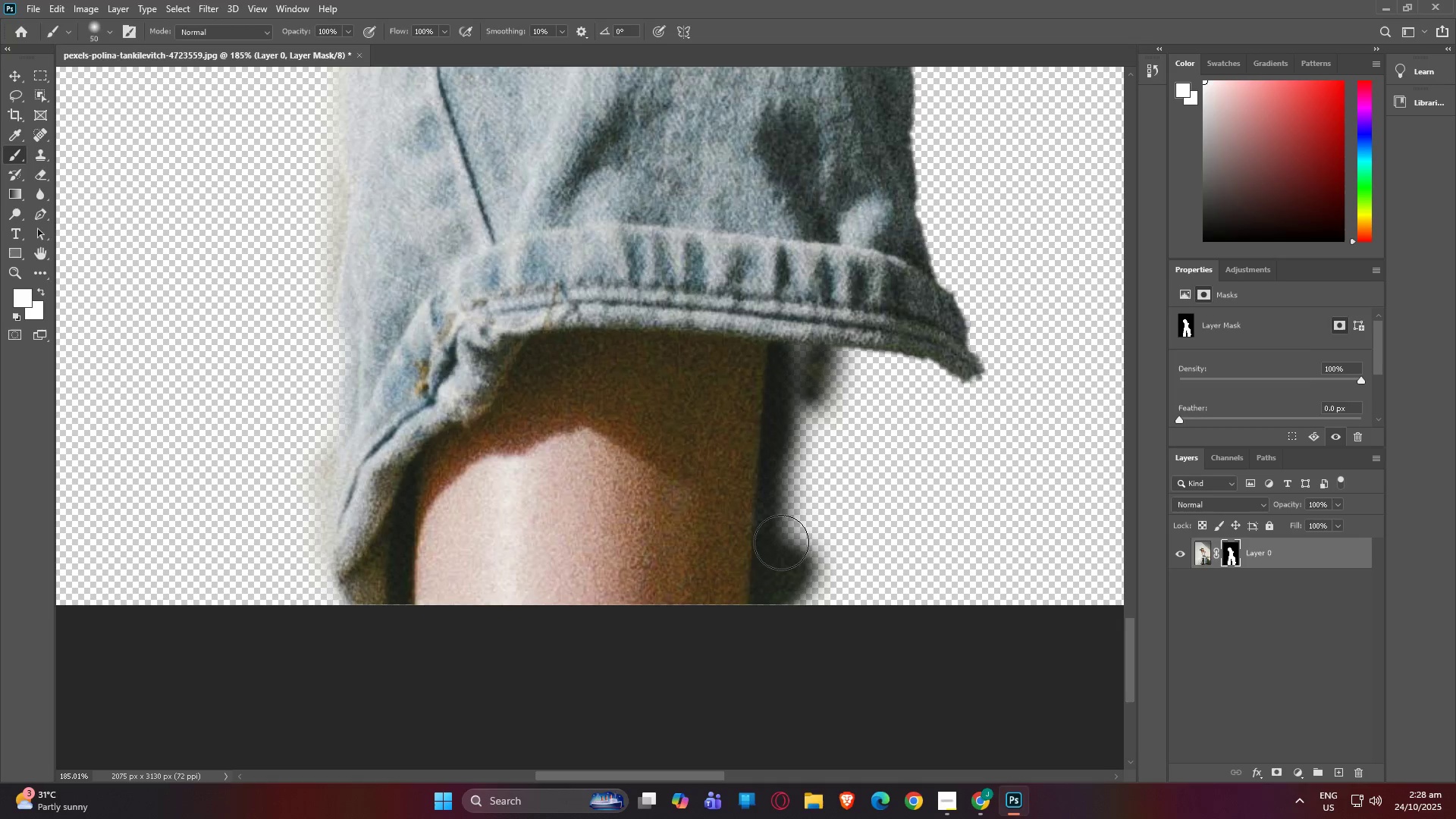 
left_click_drag(start_coordinate=[987, 328], to_coordinate=[724, 426])
 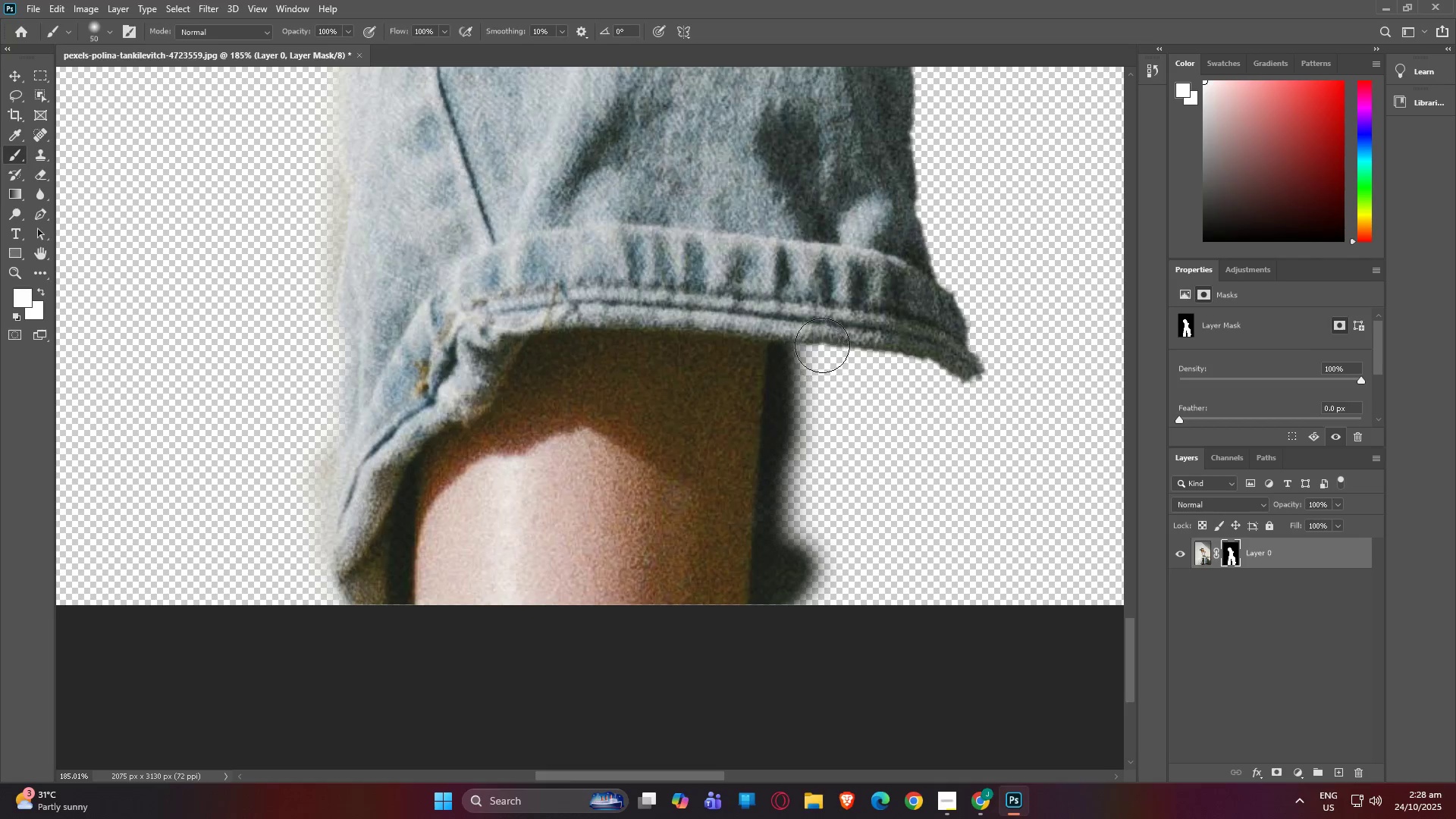 
left_click_drag(start_coordinate=[822, 343], to_coordinate=[874, 234])
 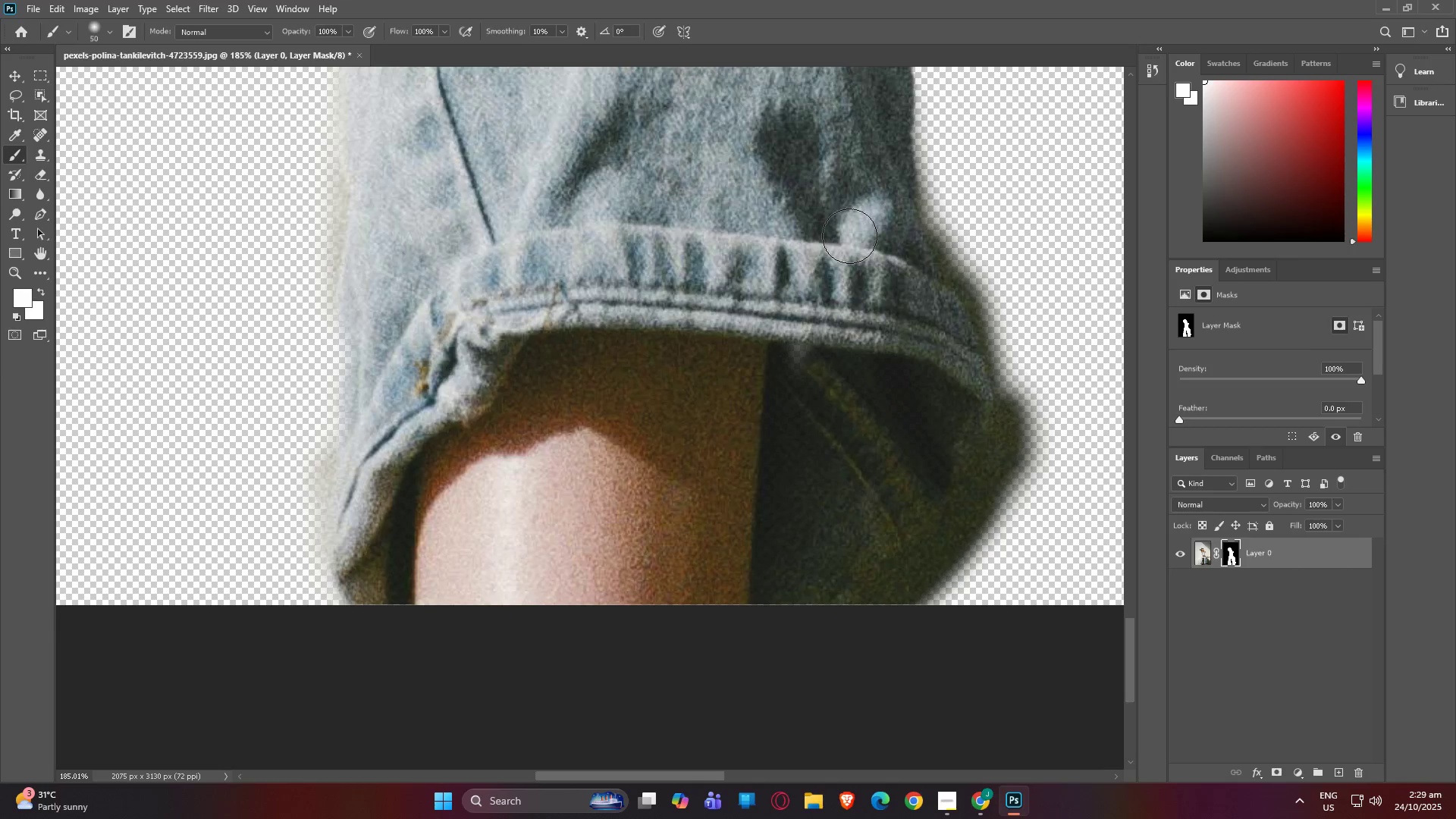 
scroll: coordinate [839, 233], scroll_direction: up, amount: 18.0
 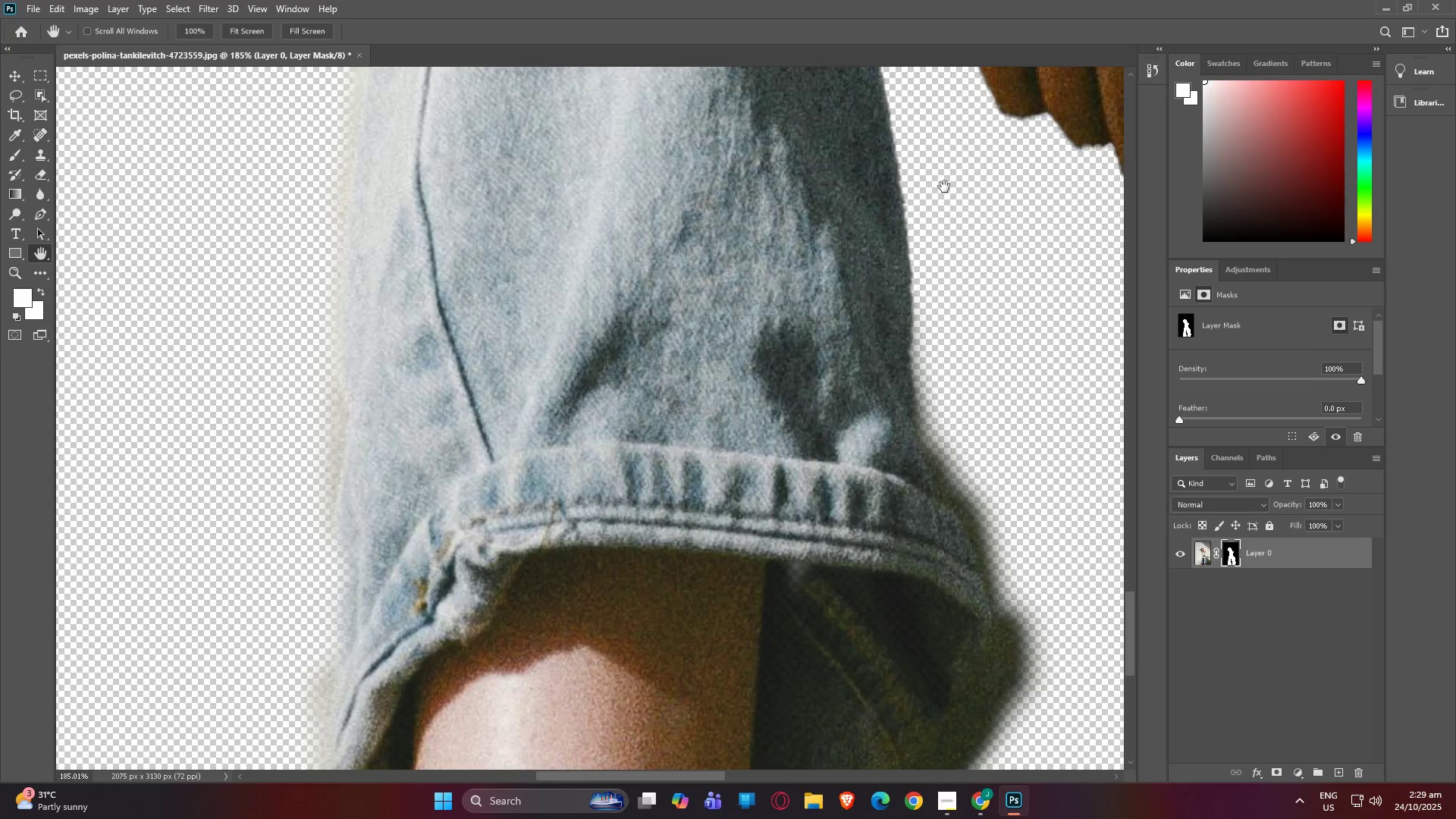 
key(H)
 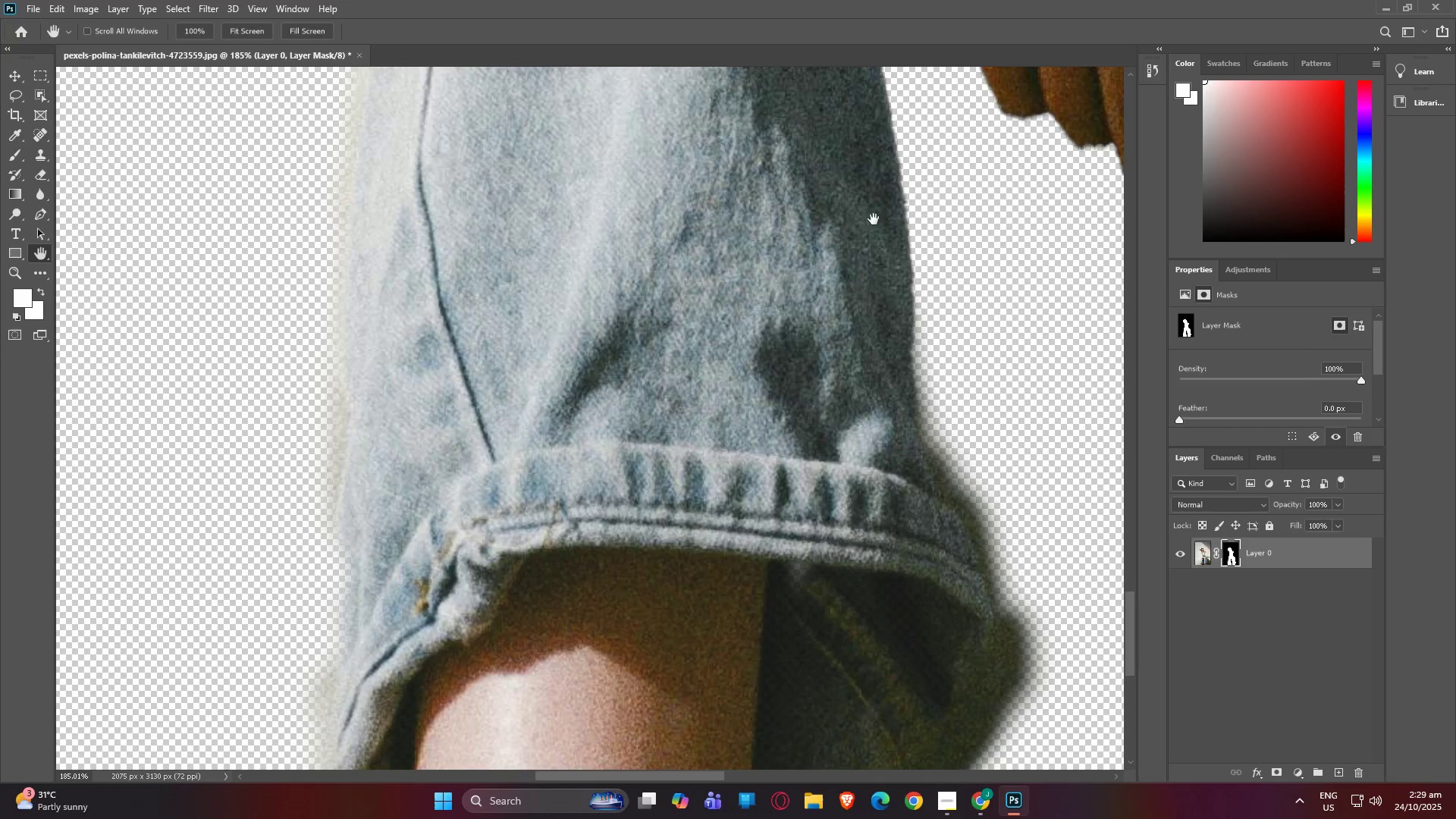 
left_click_drag(start_coordinate=[954, 185], to_coordinate=[661, 347])
 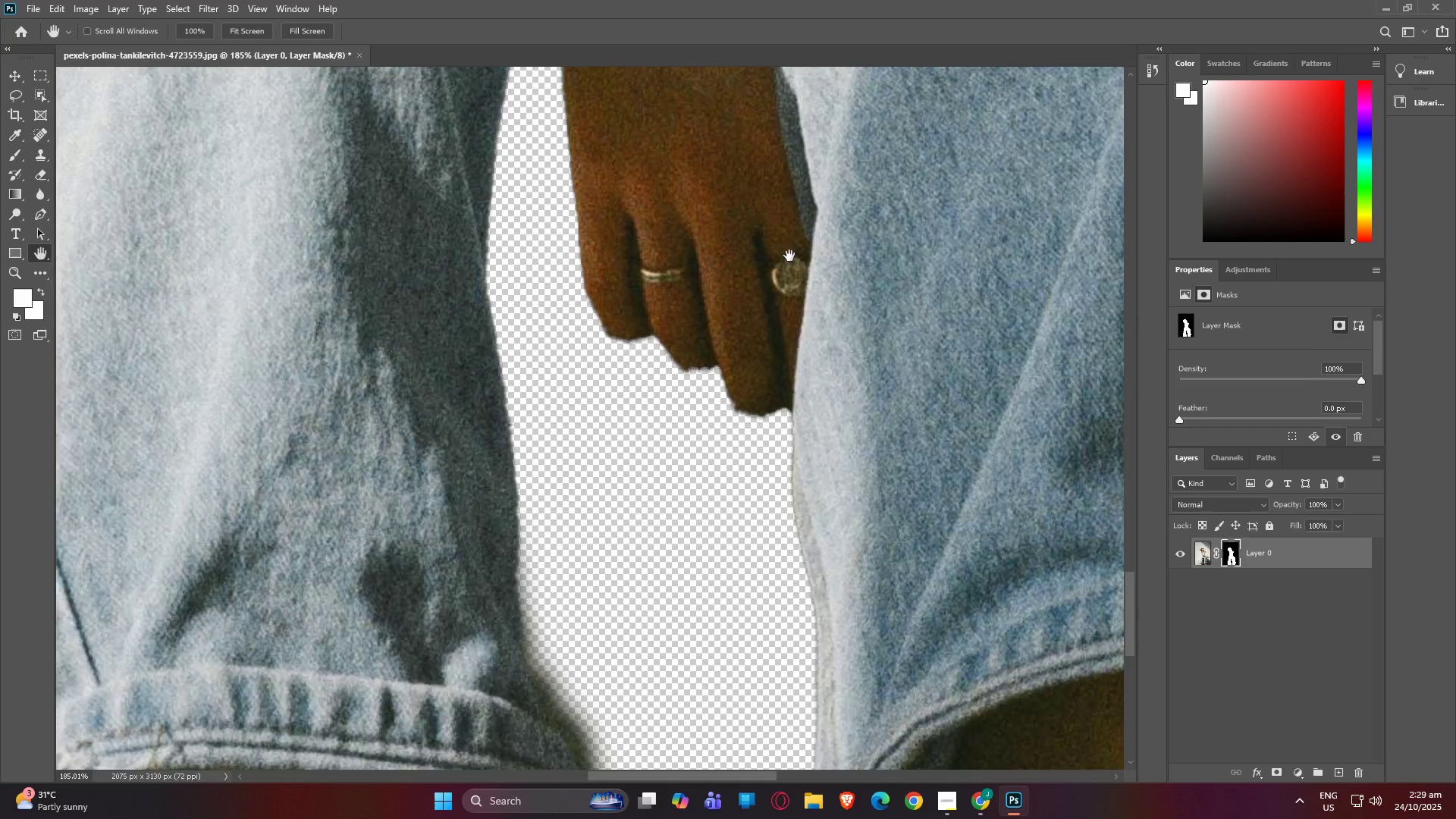 
left_click_drag(start_coordinate=[790, 255], to_coordinate=[706, 61])
 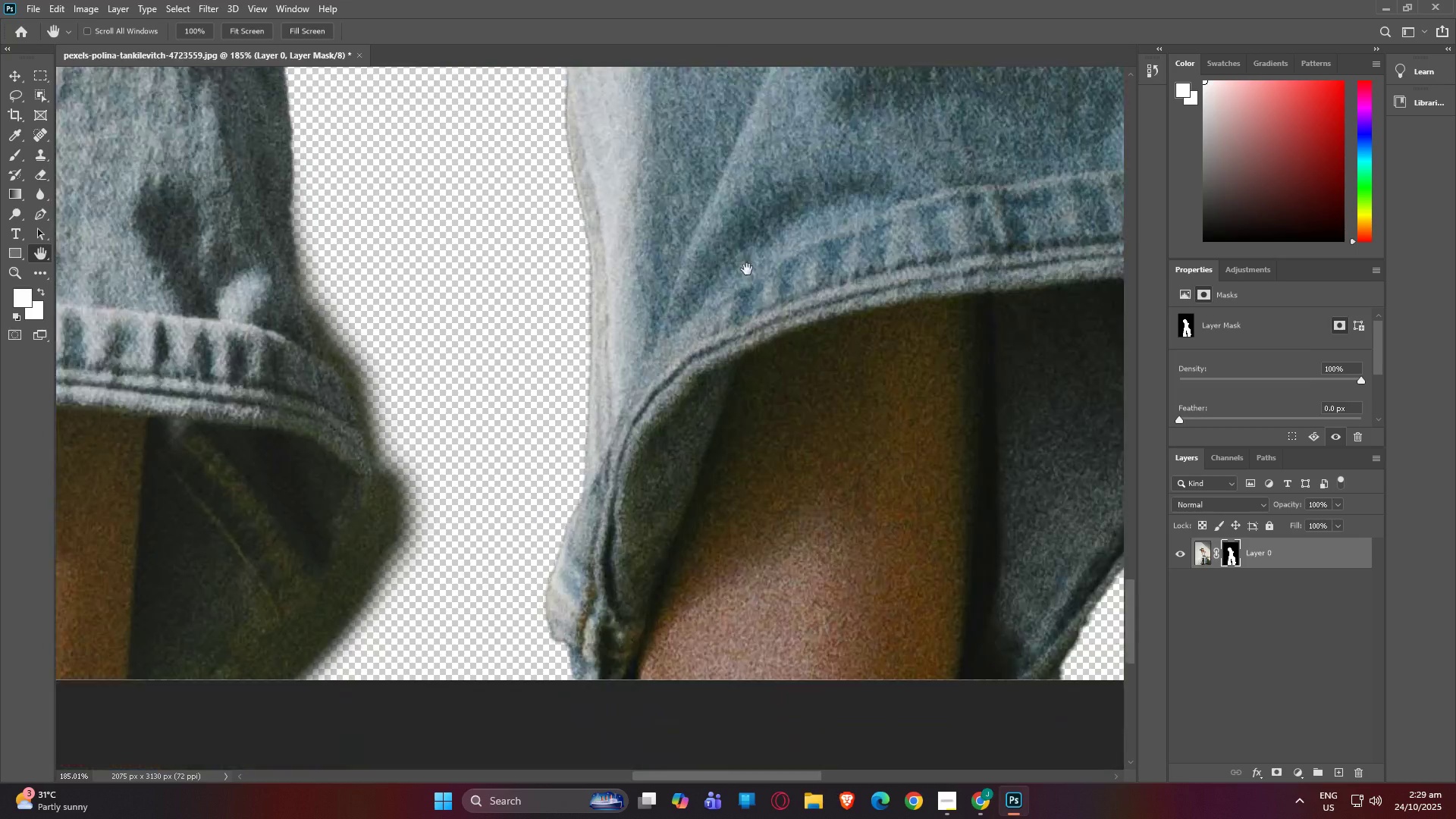 
left_click_drag(start_coordinate=[747, 269], to_coordinate=[767, 55])
 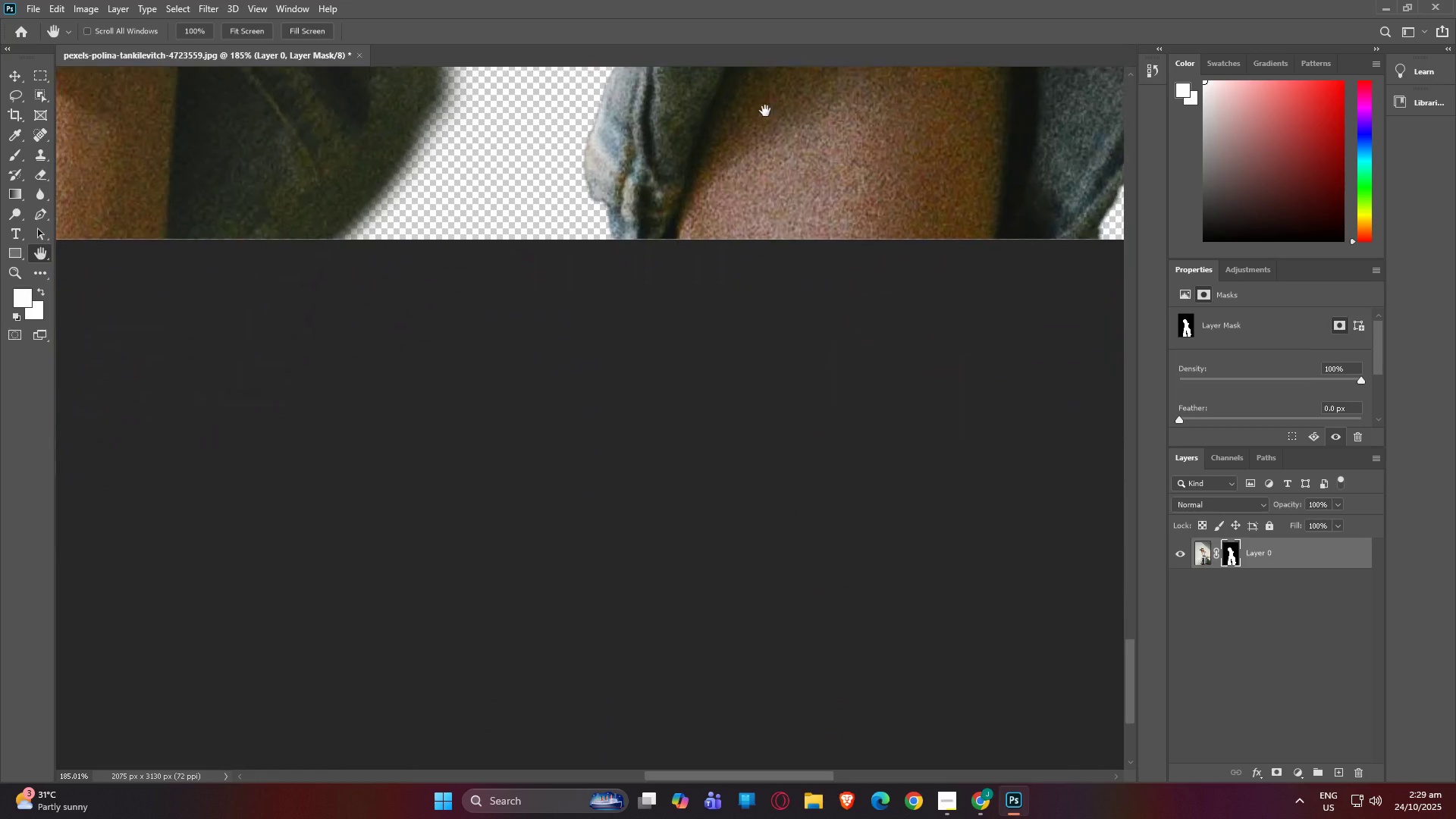 
left_click_drag(start_coordinate=[769, 117], to_coordinate=[600, 328])
 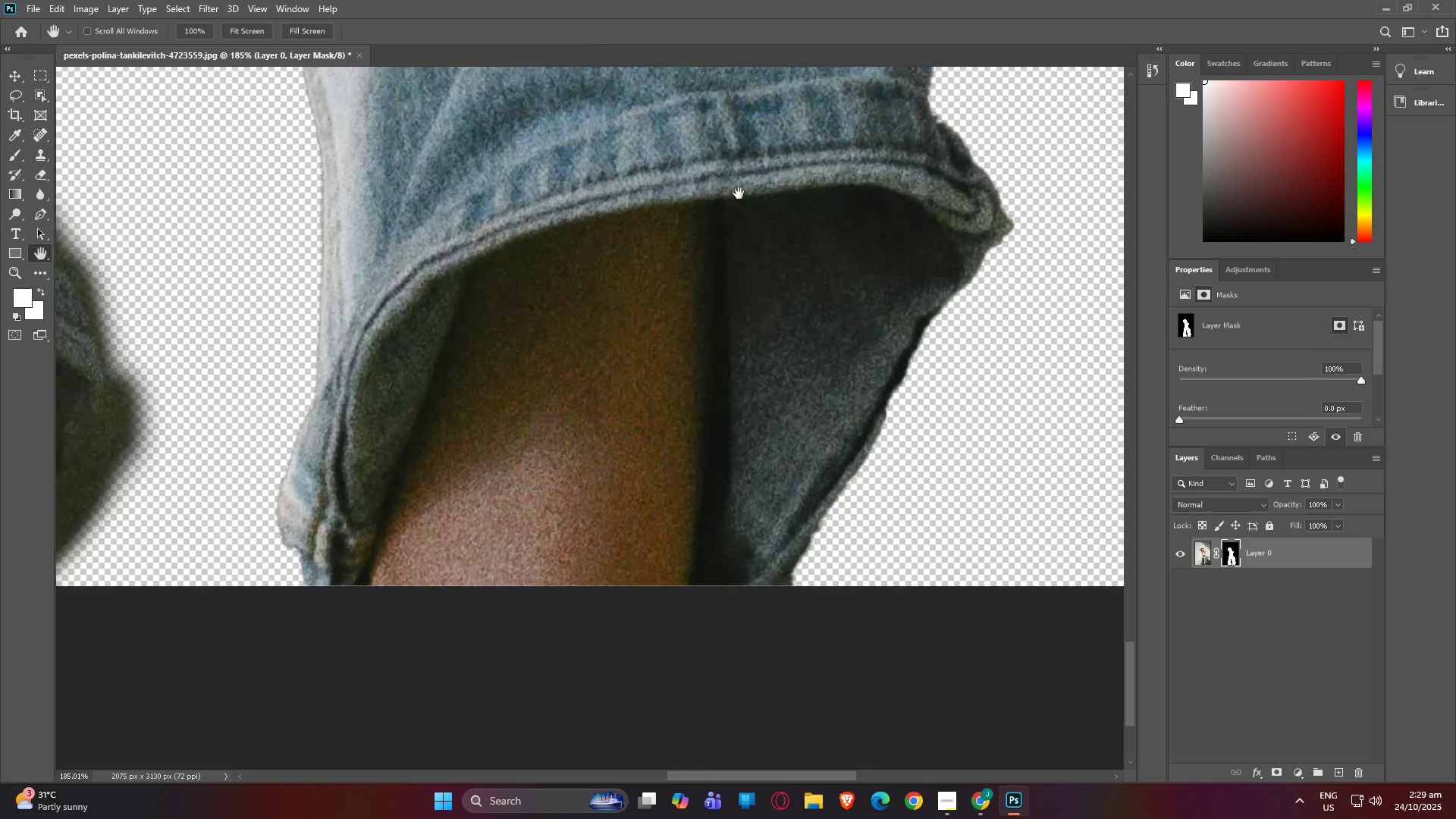 
left_click_drag(start_coordinate=[739, 193], to_coordinate=[736, 184])
 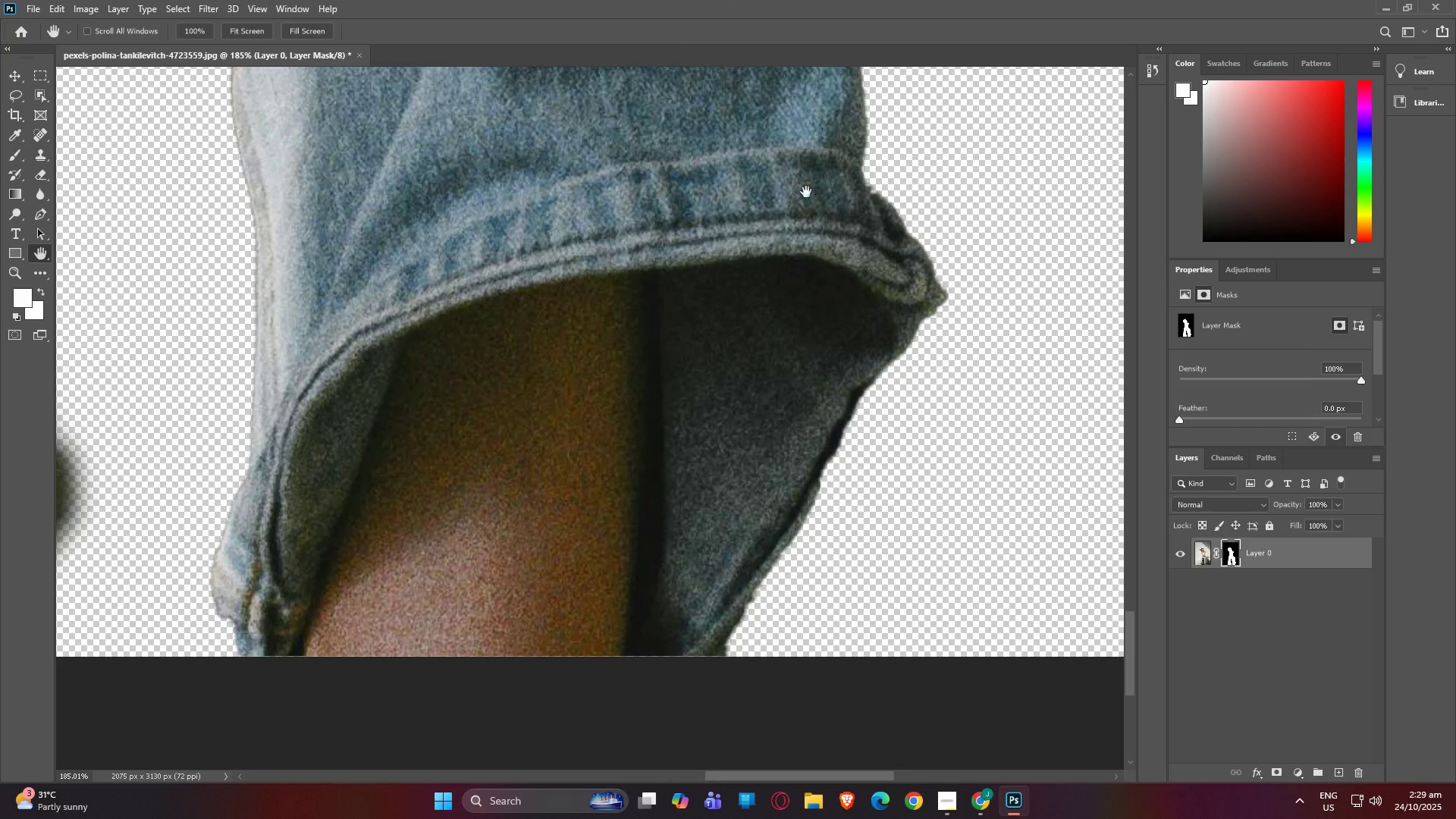 
left_click_drag(start_coordinate=[806, 192], to_coordinate=[619, 417])
 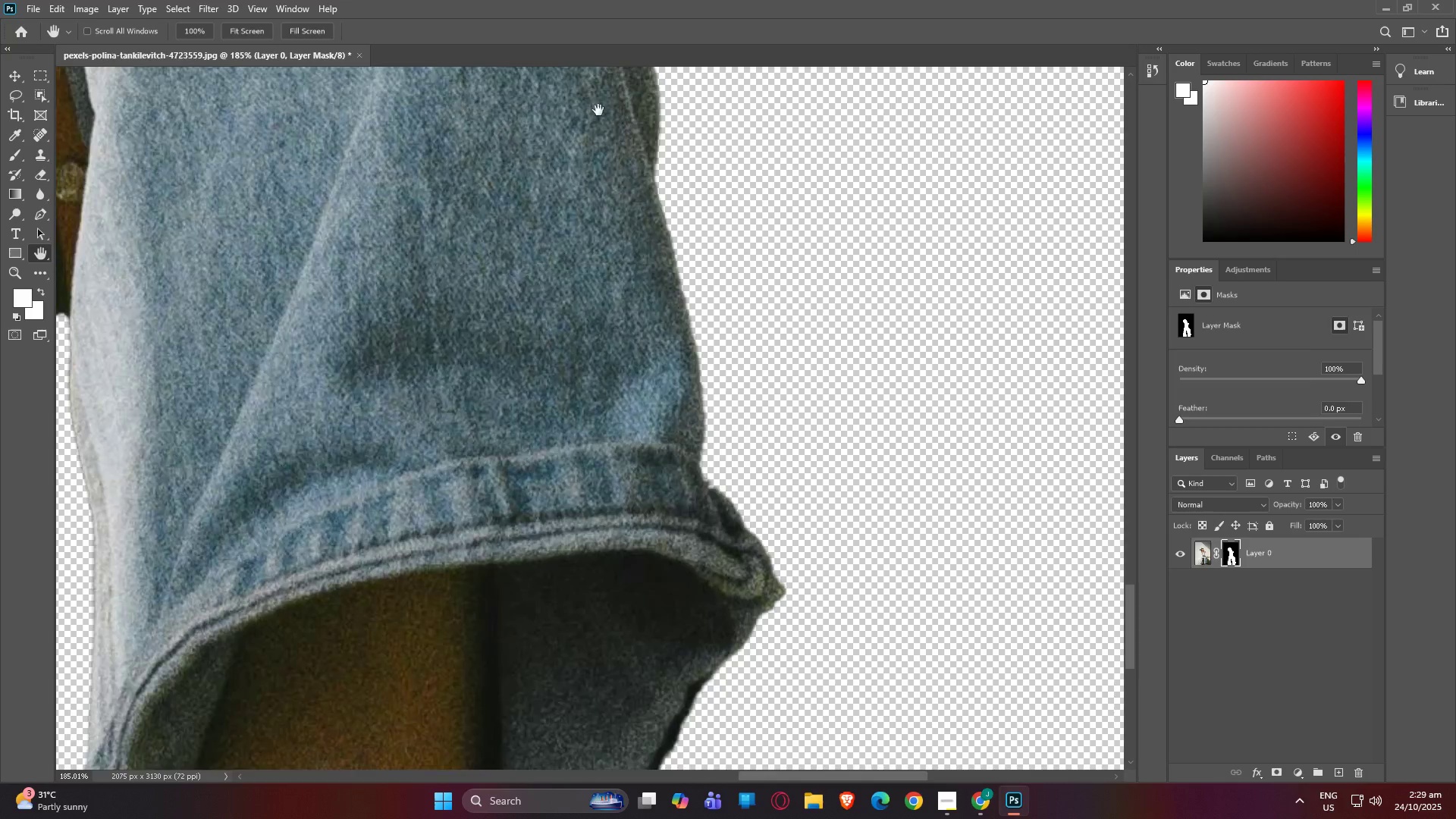 
left_click_drag(start_coordinate=[598, 110], to_coordinate=[572, 442])
 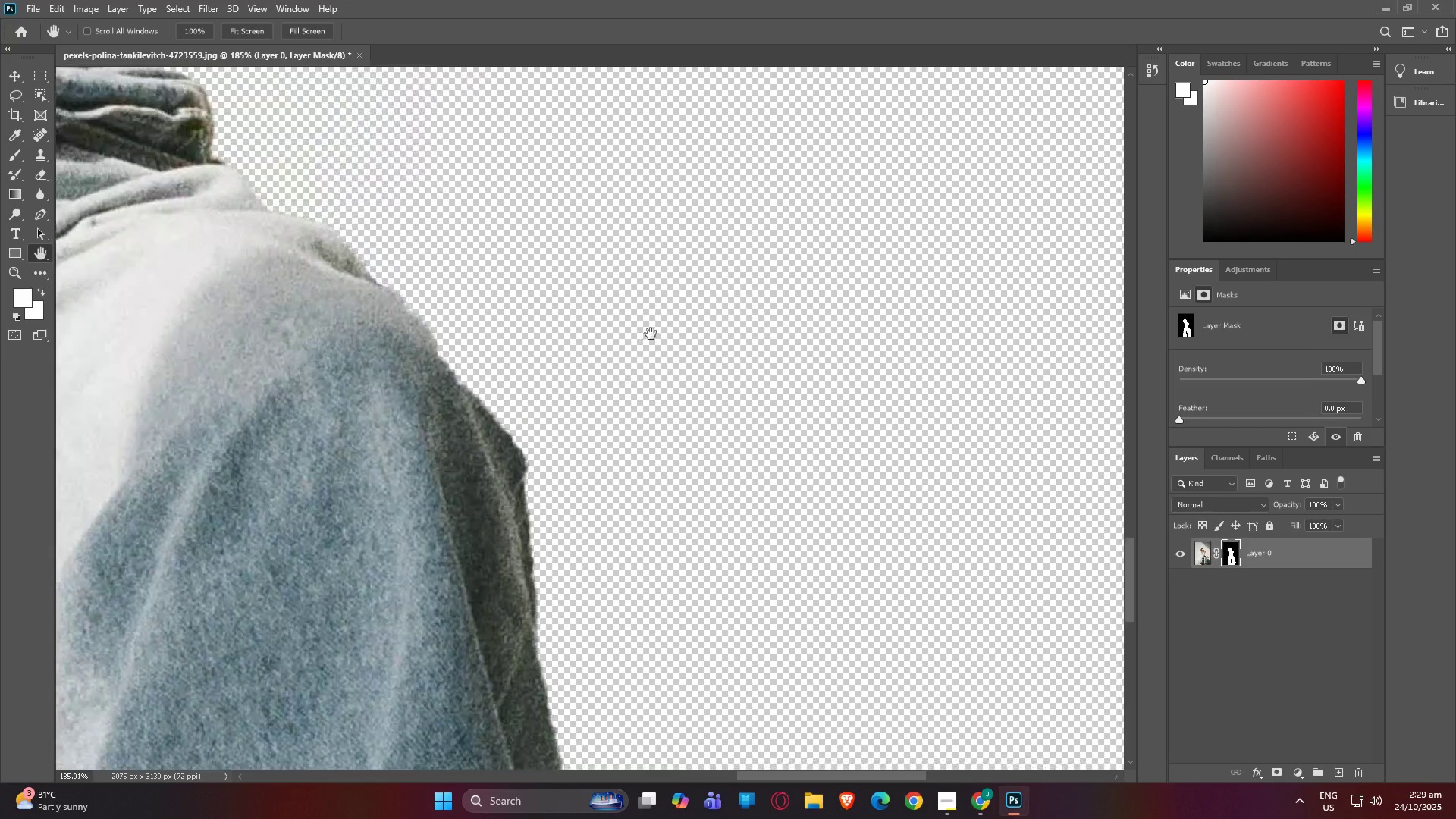 
left_click_drag(start_coordinate=[652, 334], to_coordinate=[667, 486])
 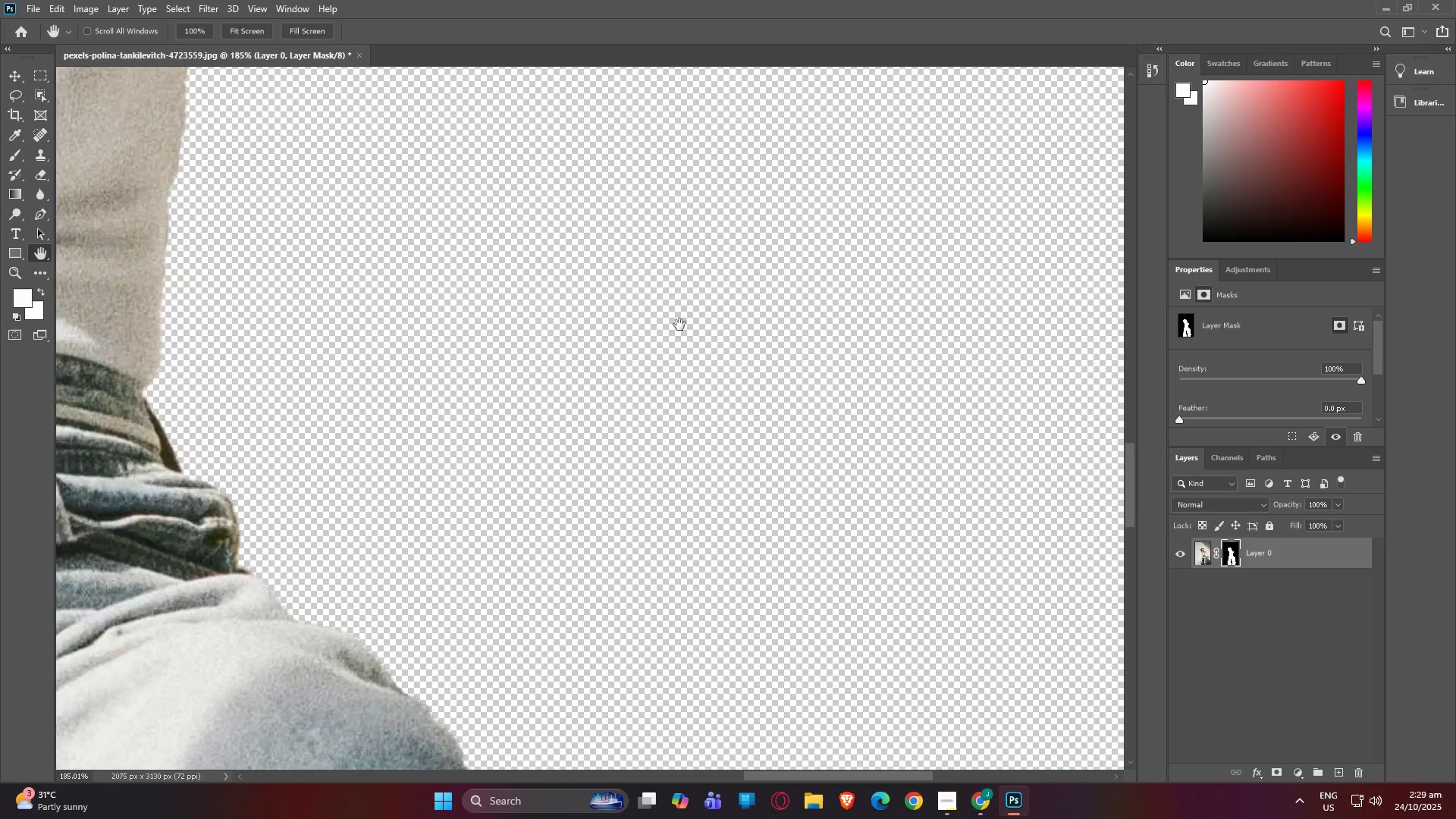 
left_click_drag(start_coordinate=[670, 307], to_coordinate=[855, 462])
 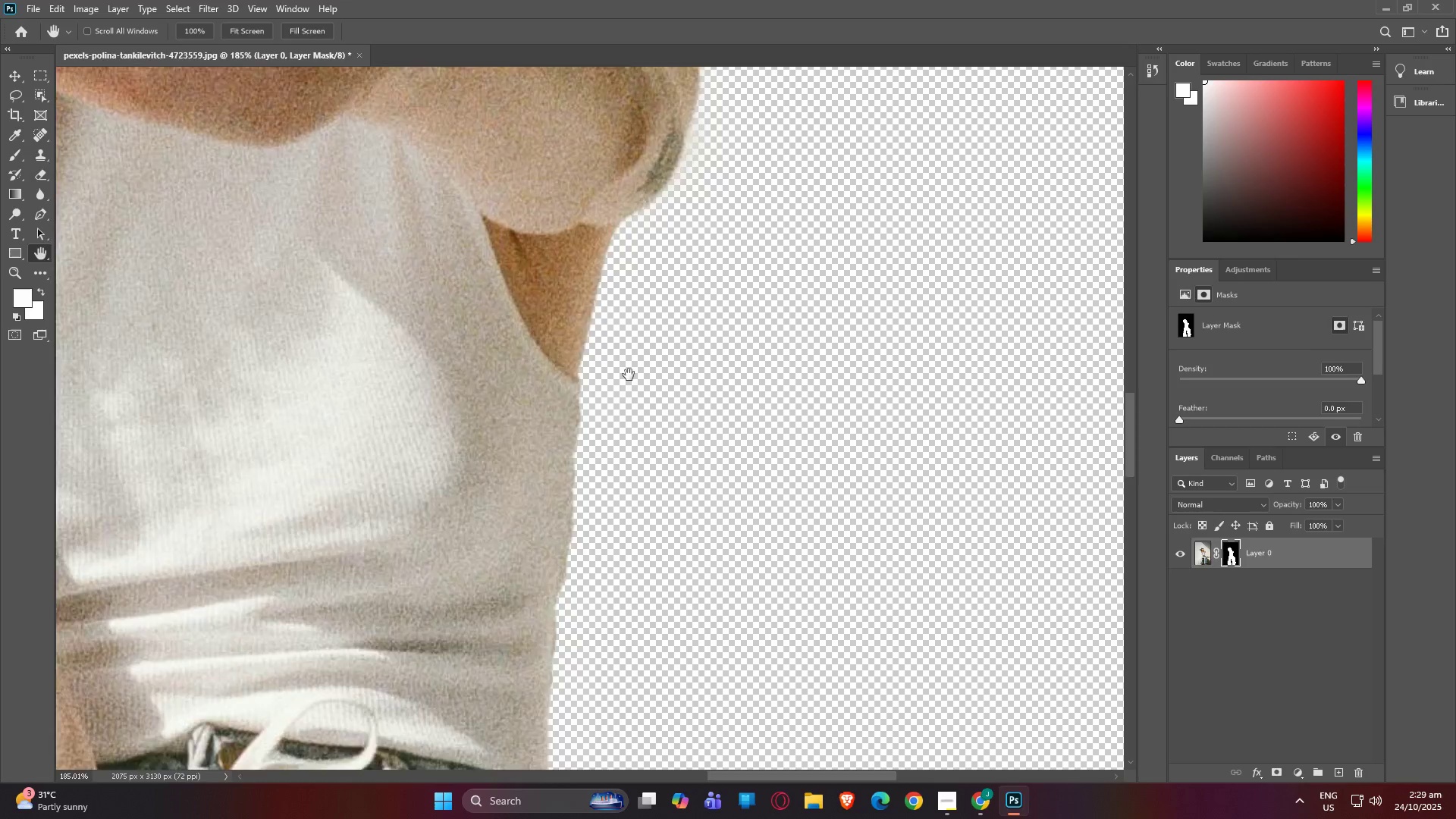 
left_click_drag(start_coordinate=[628, 375], to_coordinate=[746, 490])
 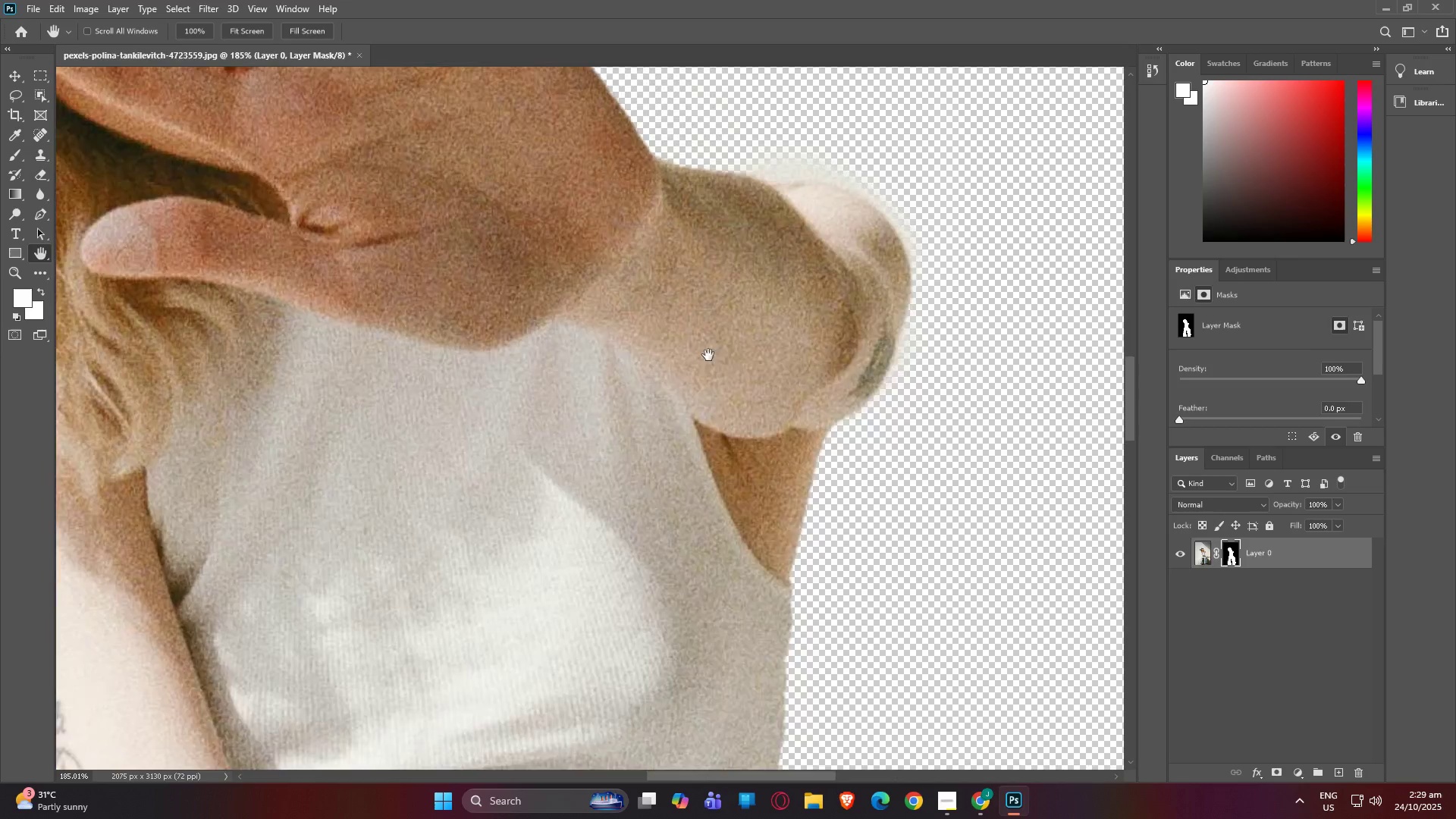 
left_click_drag(start_coordinate=[711, 347], to_coordinate=[723, 472])
 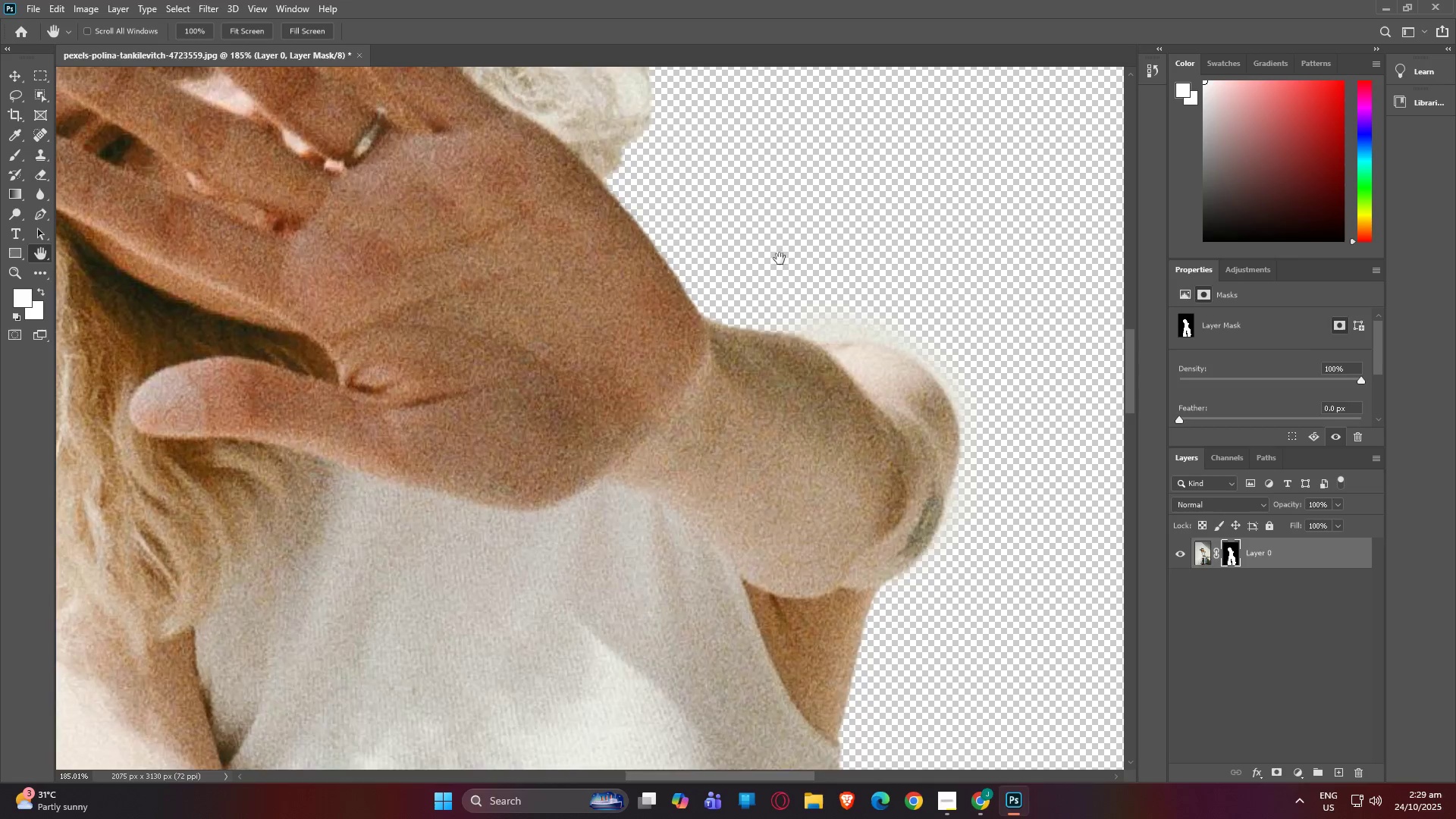 
left_click_drag(start_coordinate=[780, 258], to_coordinate=[758, 507])
 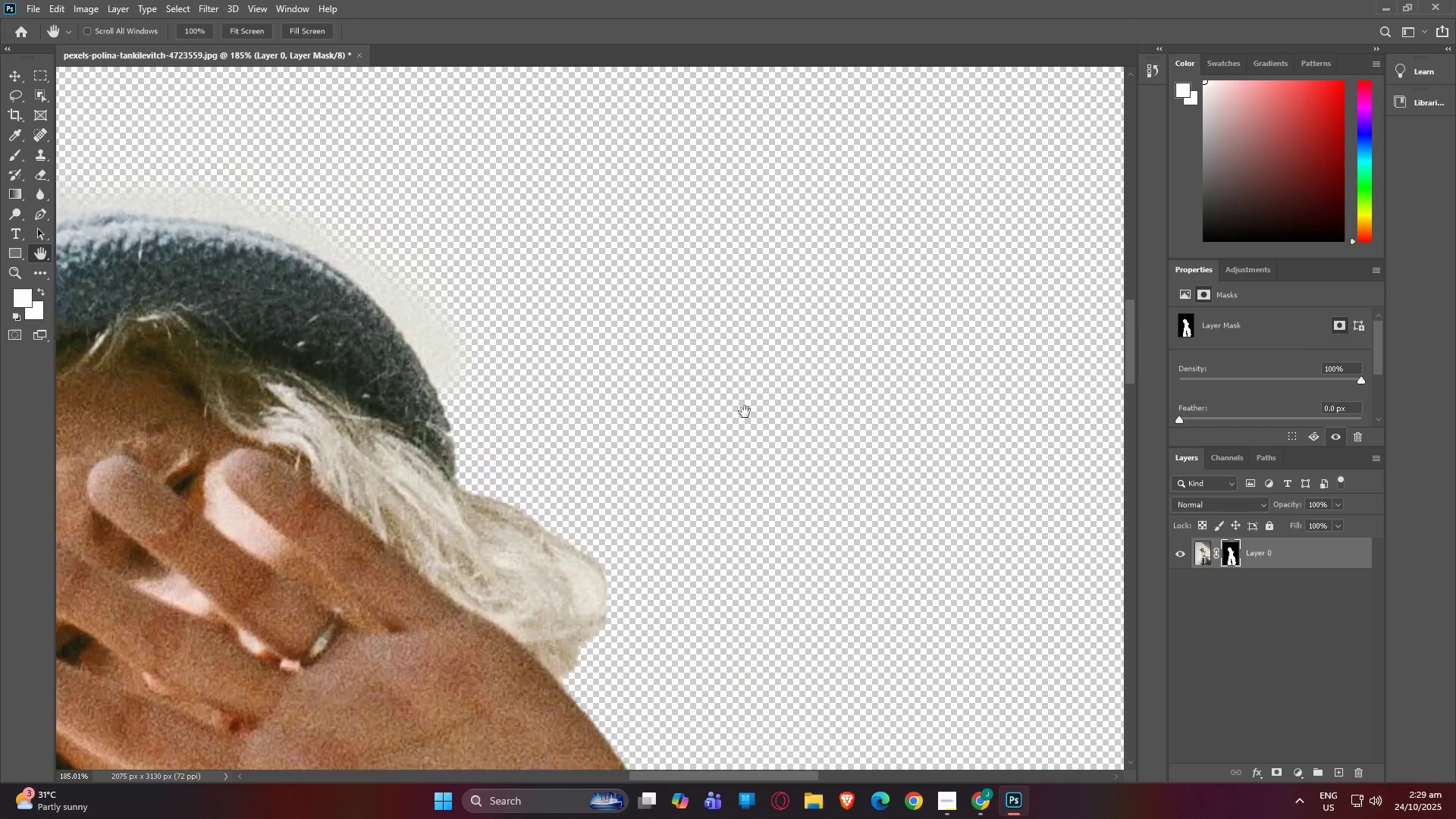 
left_click_drag(start_coordinate=[744, 404], to_coordinate=[865, 236])
 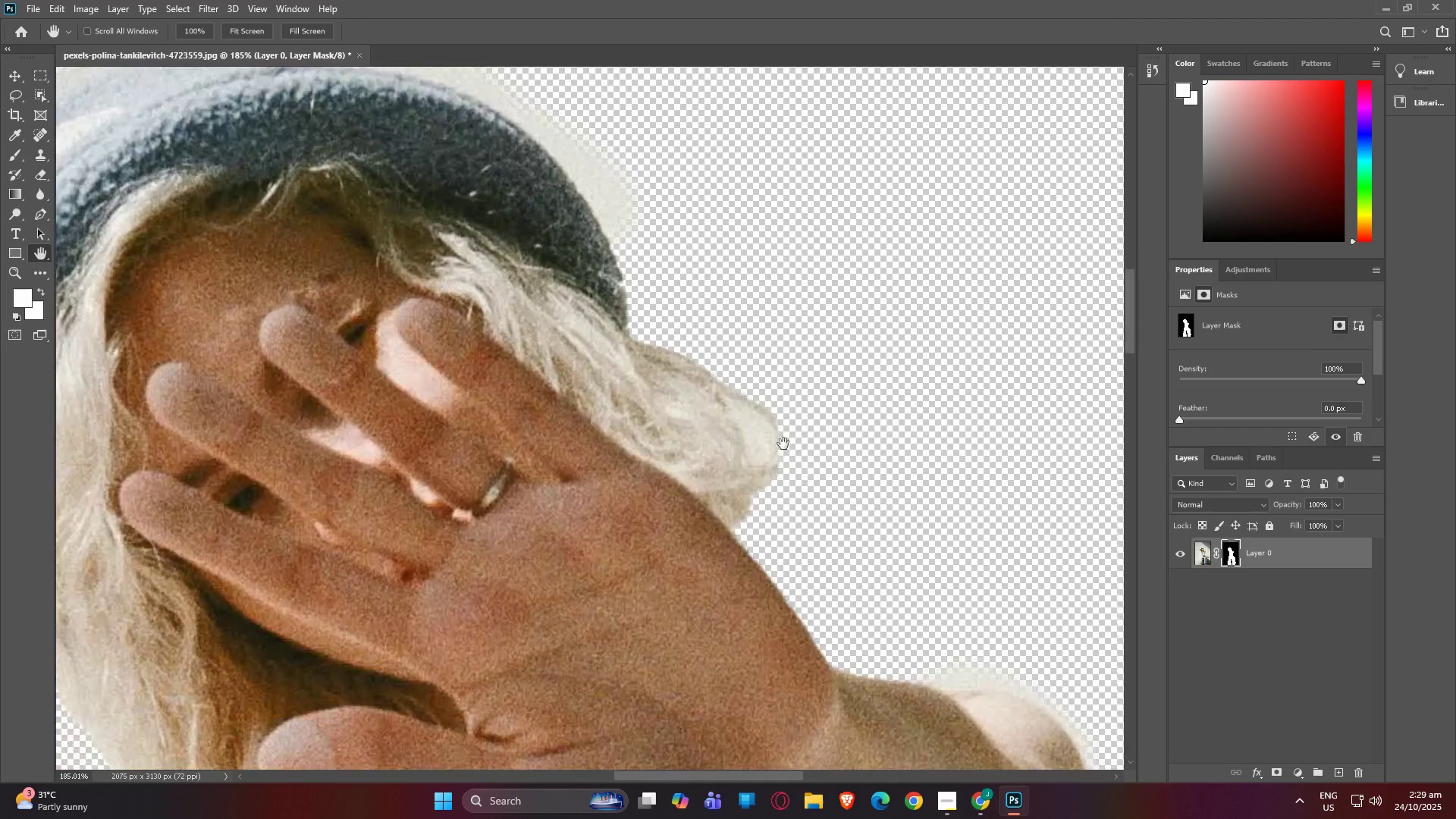 
left_click_drag(start_coordinate=[780, 448], to_coordinate=[780, 314])
 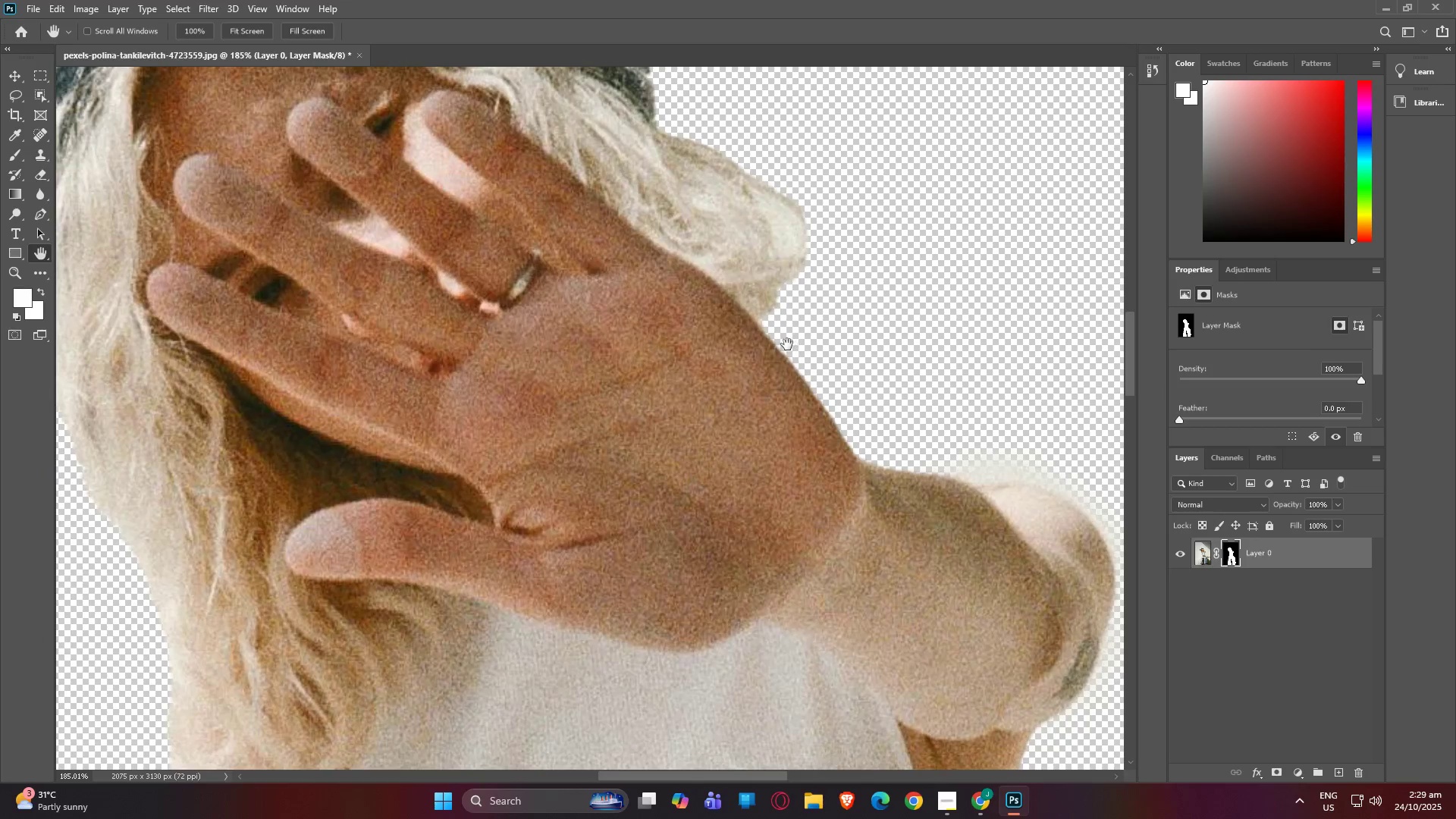 
hold_key(key=AltLeft, duration=1.51)
scroll: coordinate [785, 348], scroll_direction: down, amount: 19.0
 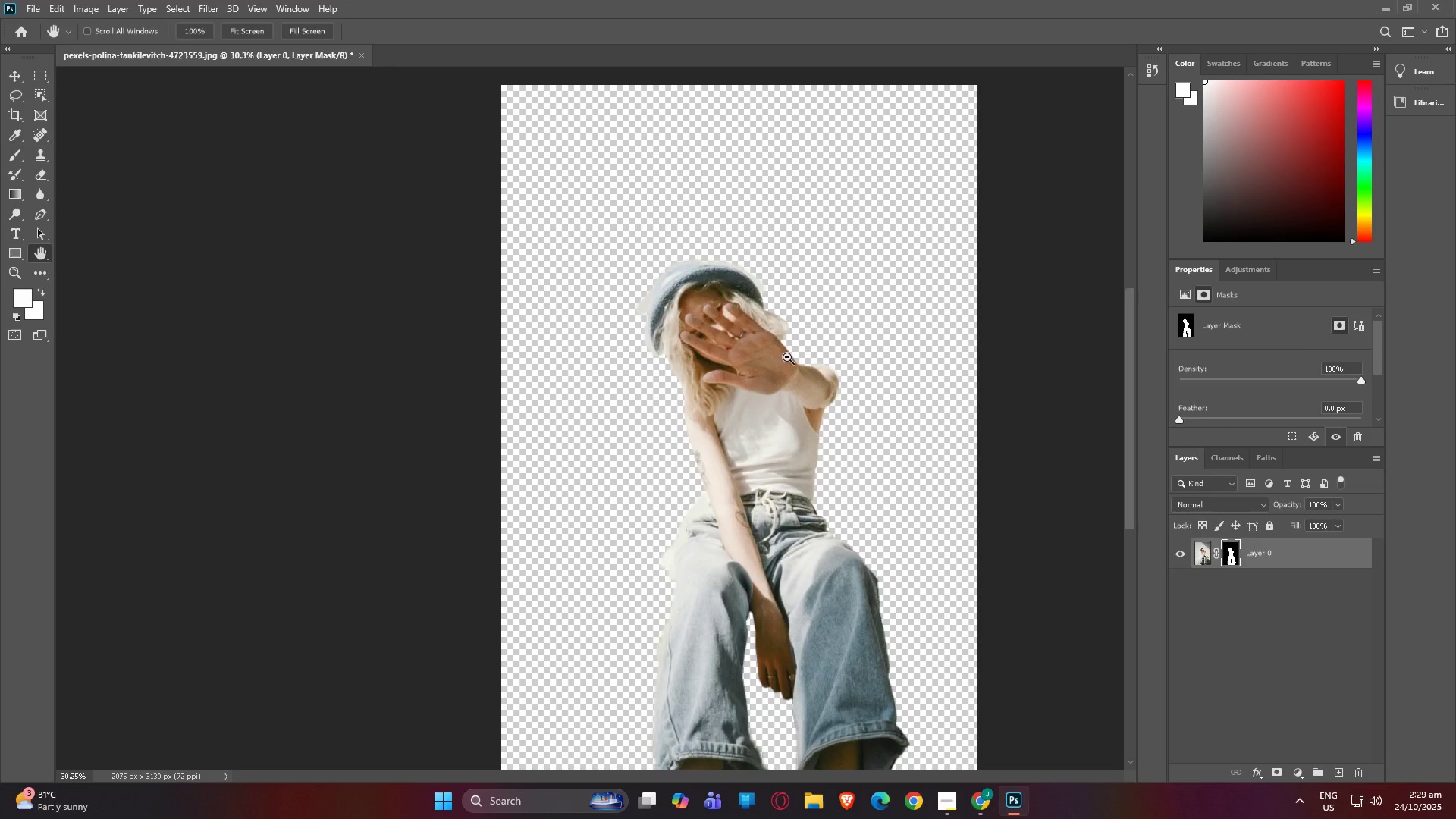 
hold_key(key=AltLeft, duration=1.51)
scroll: coordinate [787, 362], scroll_direction: down, amount: 4.0
 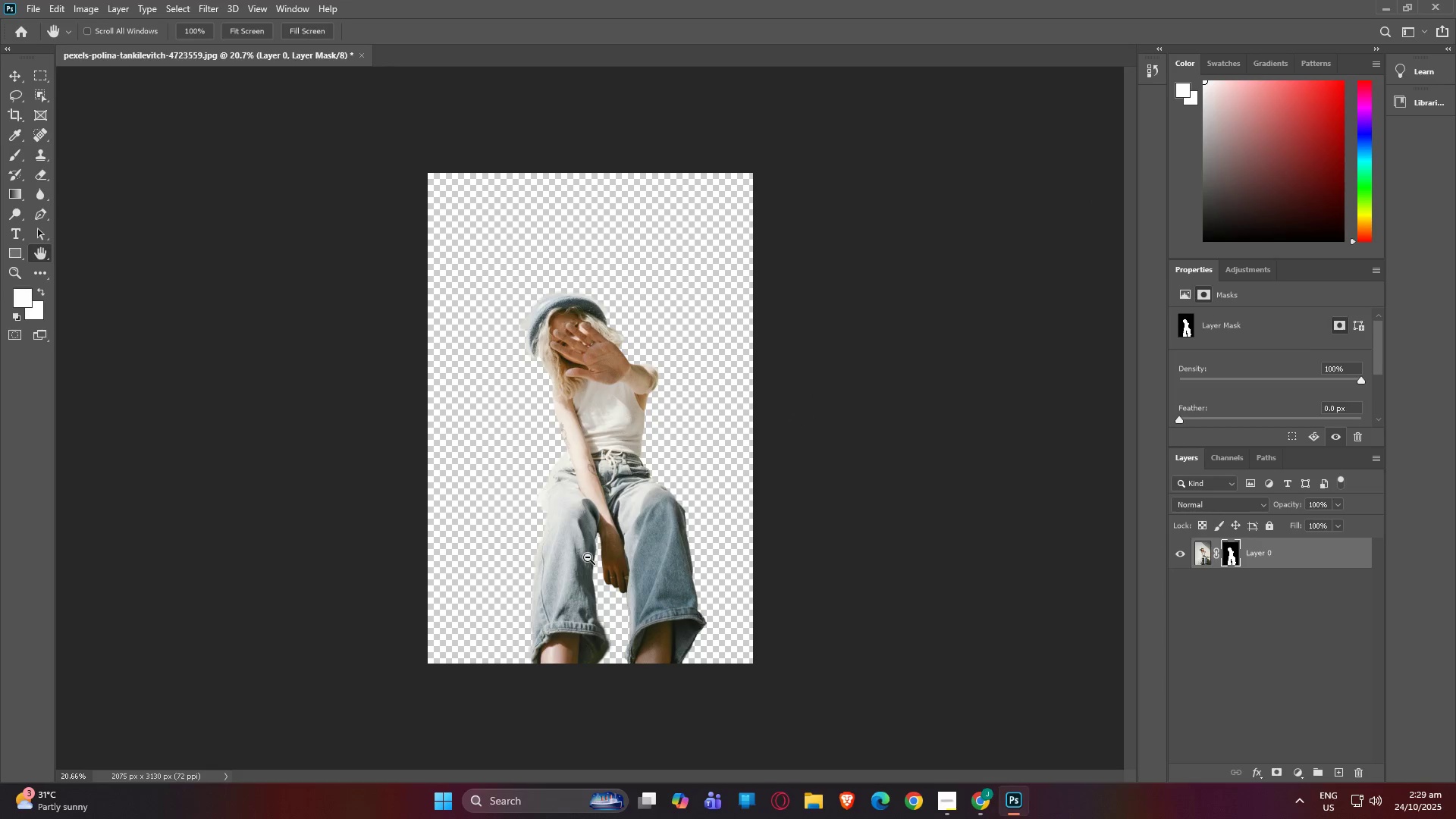 
hold_key(key=AltLeft, duration=1.53)
scroll: coordinate [519, 516], scroll_direction: up, amount: 18.0
 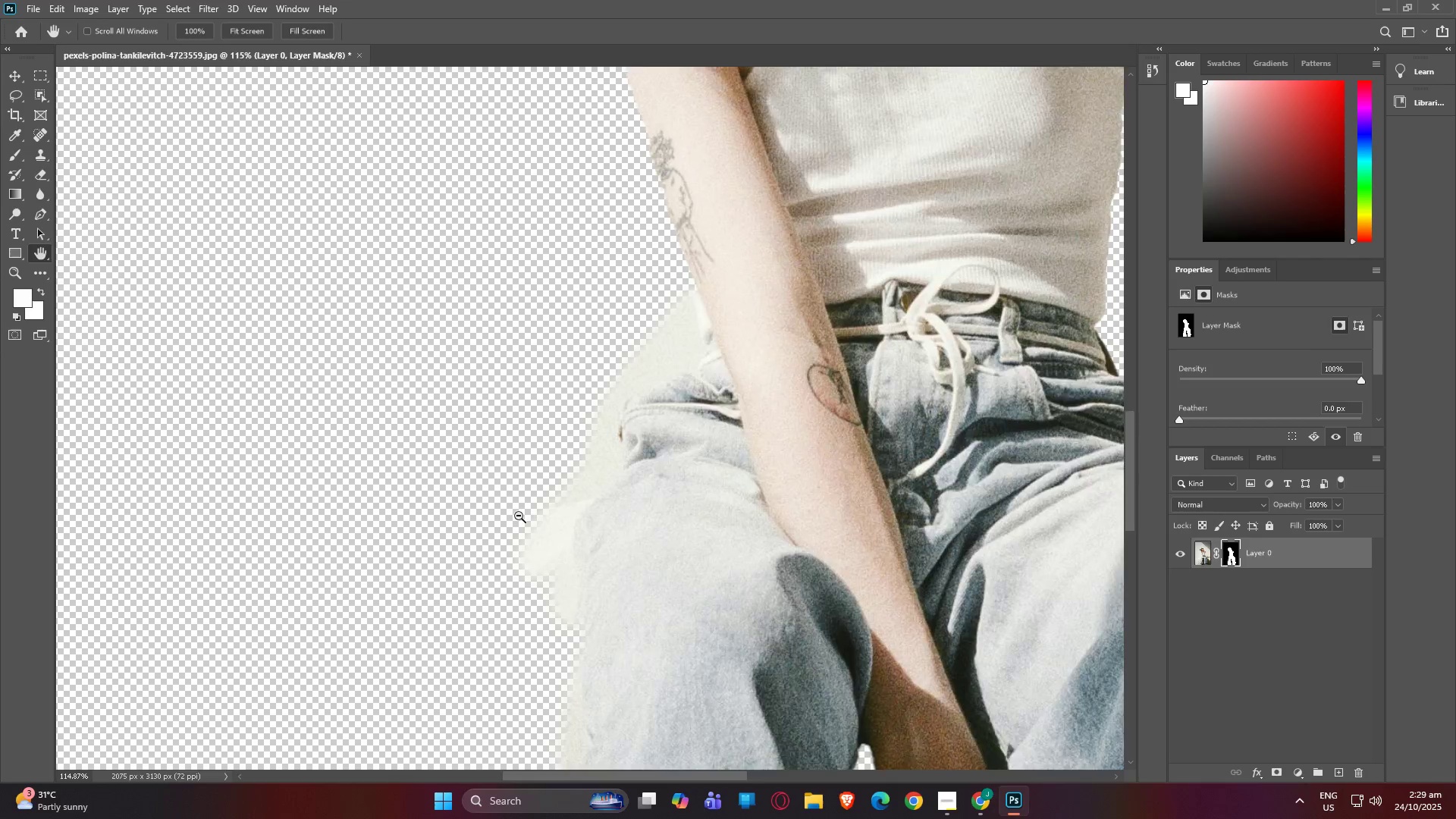 
hold_key(key=AltLeft, duration=1.52)
scroll: coordinate [519, 495], scroll_direction: down, amount: 14.0
 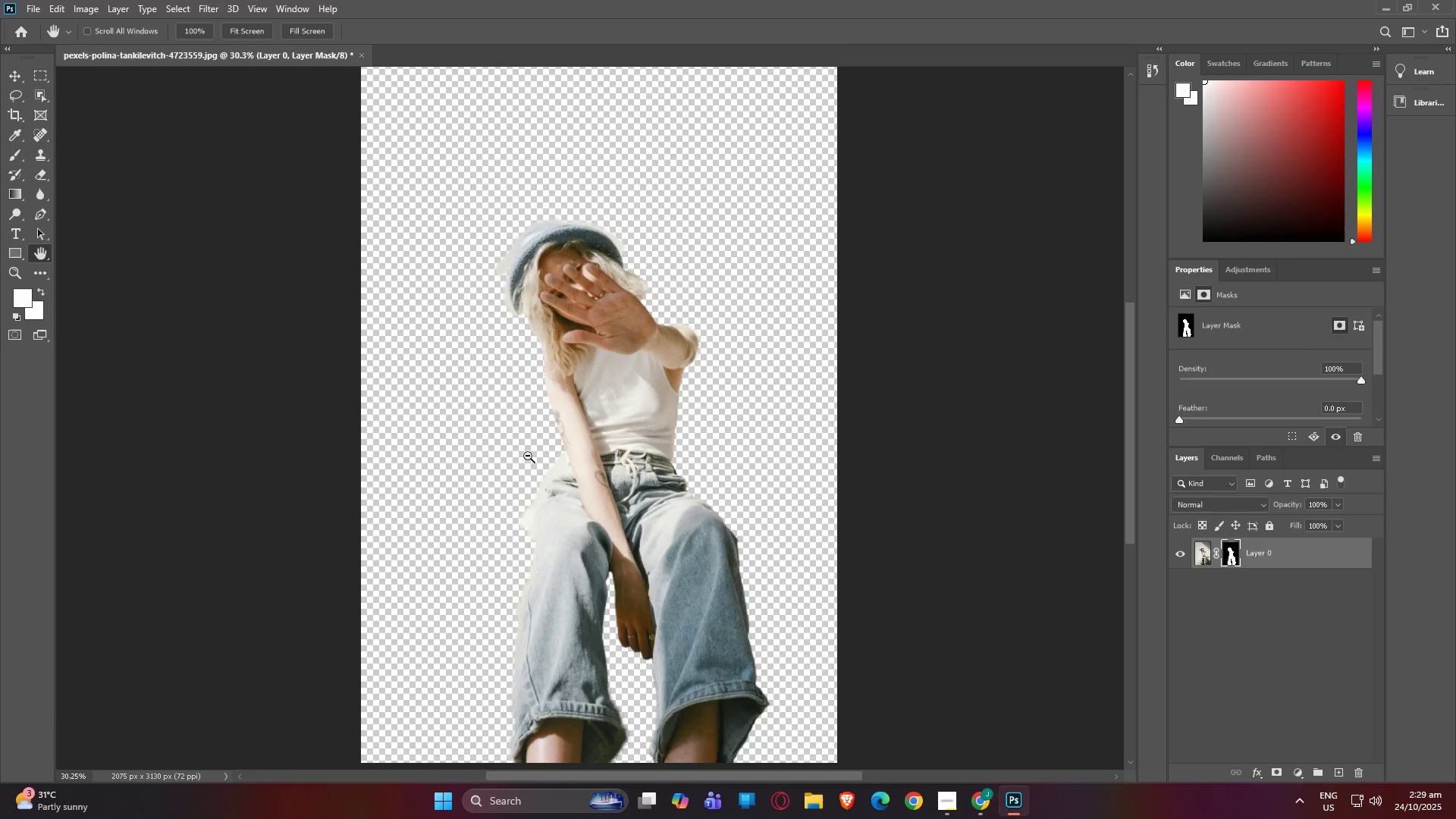 
hold_key(key=AltLeft, duration=1.51)
scroll: coordinate [529, 456], scroll_direction: up, amount: 5.0
 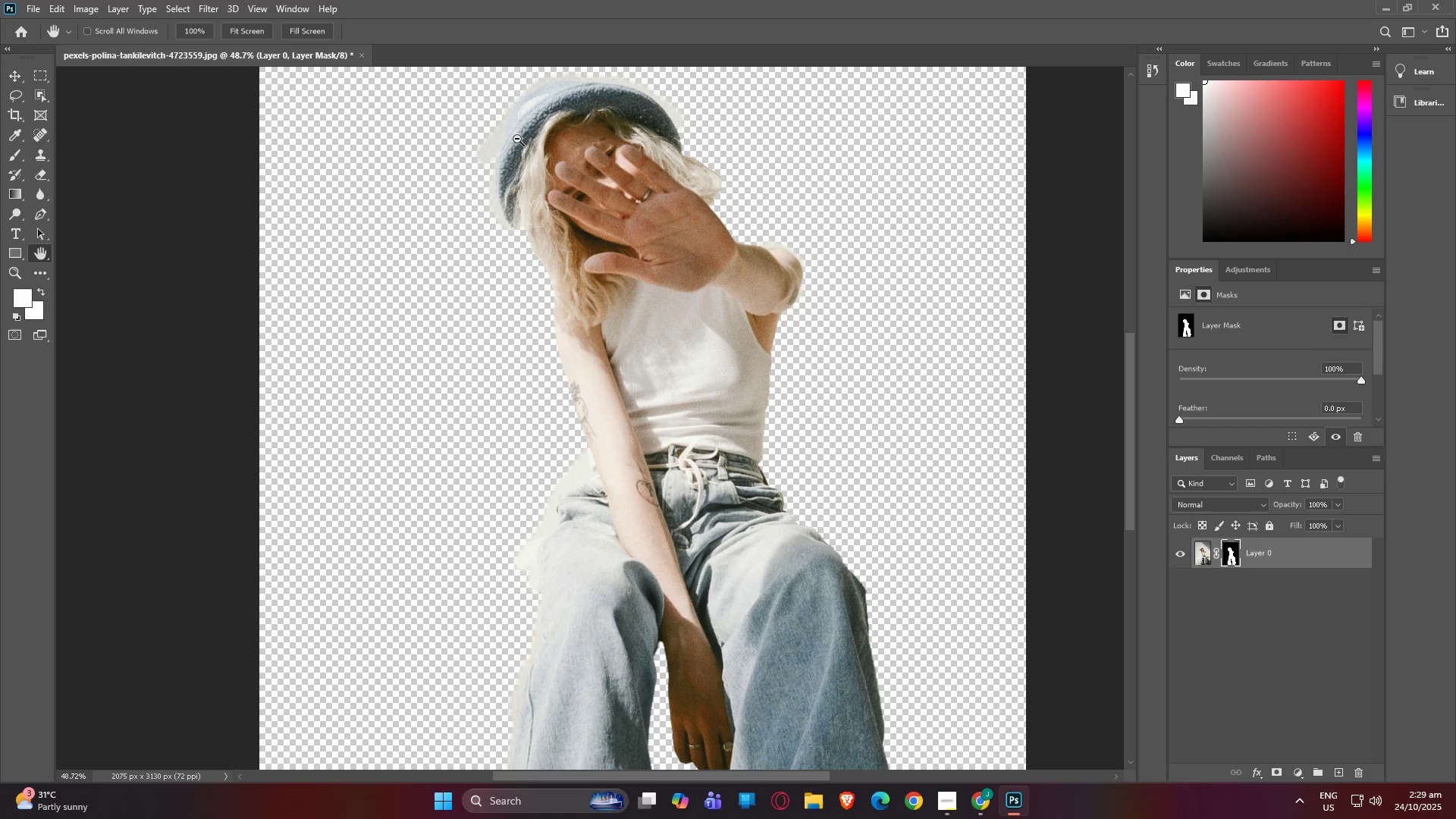 
hold_key(key=AltLeft, duration=1.52)
scroll: coordinate [527, 257], scroll_direction: up, amount: 3.0
 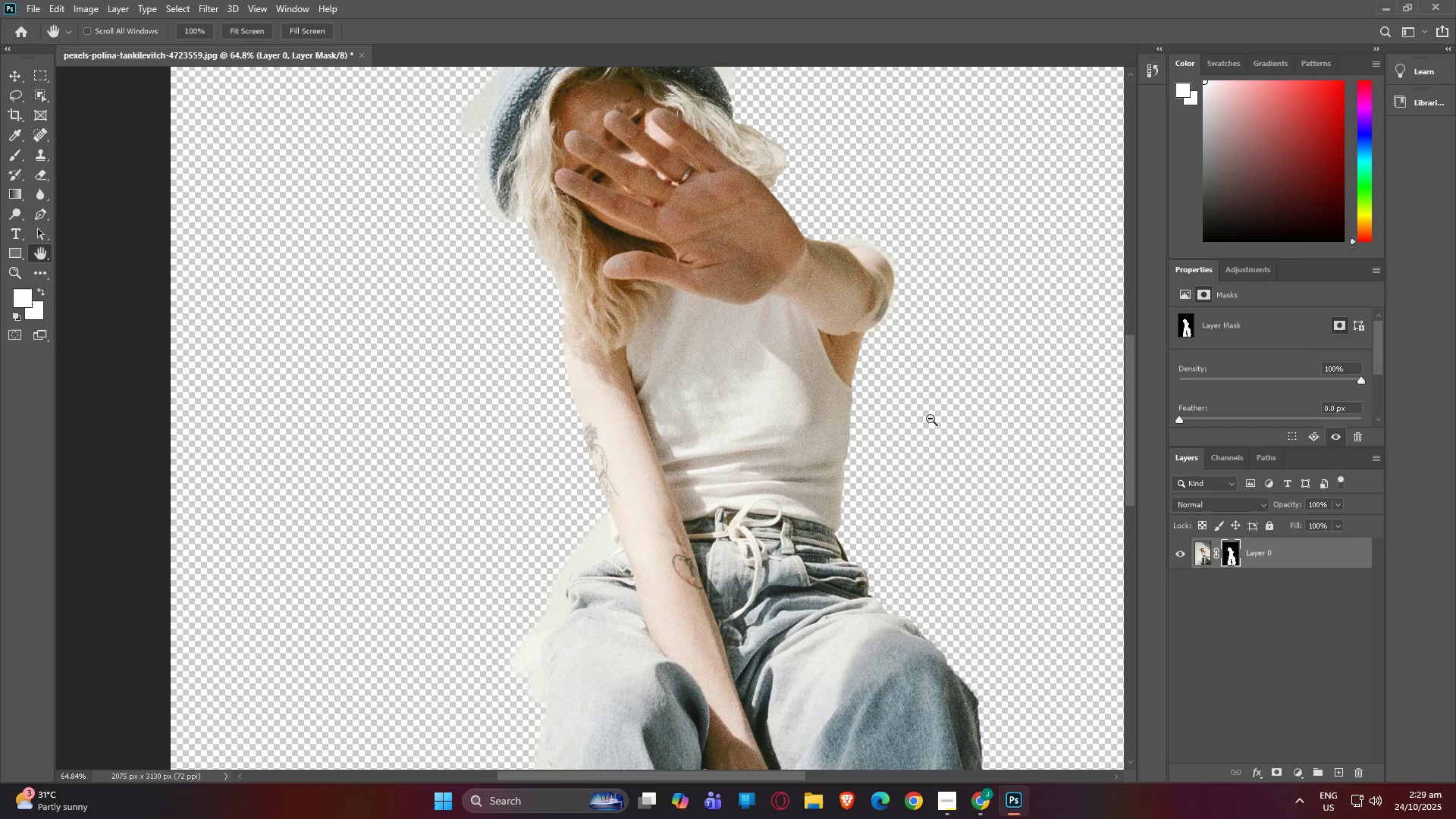 
hold_key(key=AltLeft, duration=1.1)
scroll: coordinate [919, 400], scroll_direction: up, amount: 8.0
 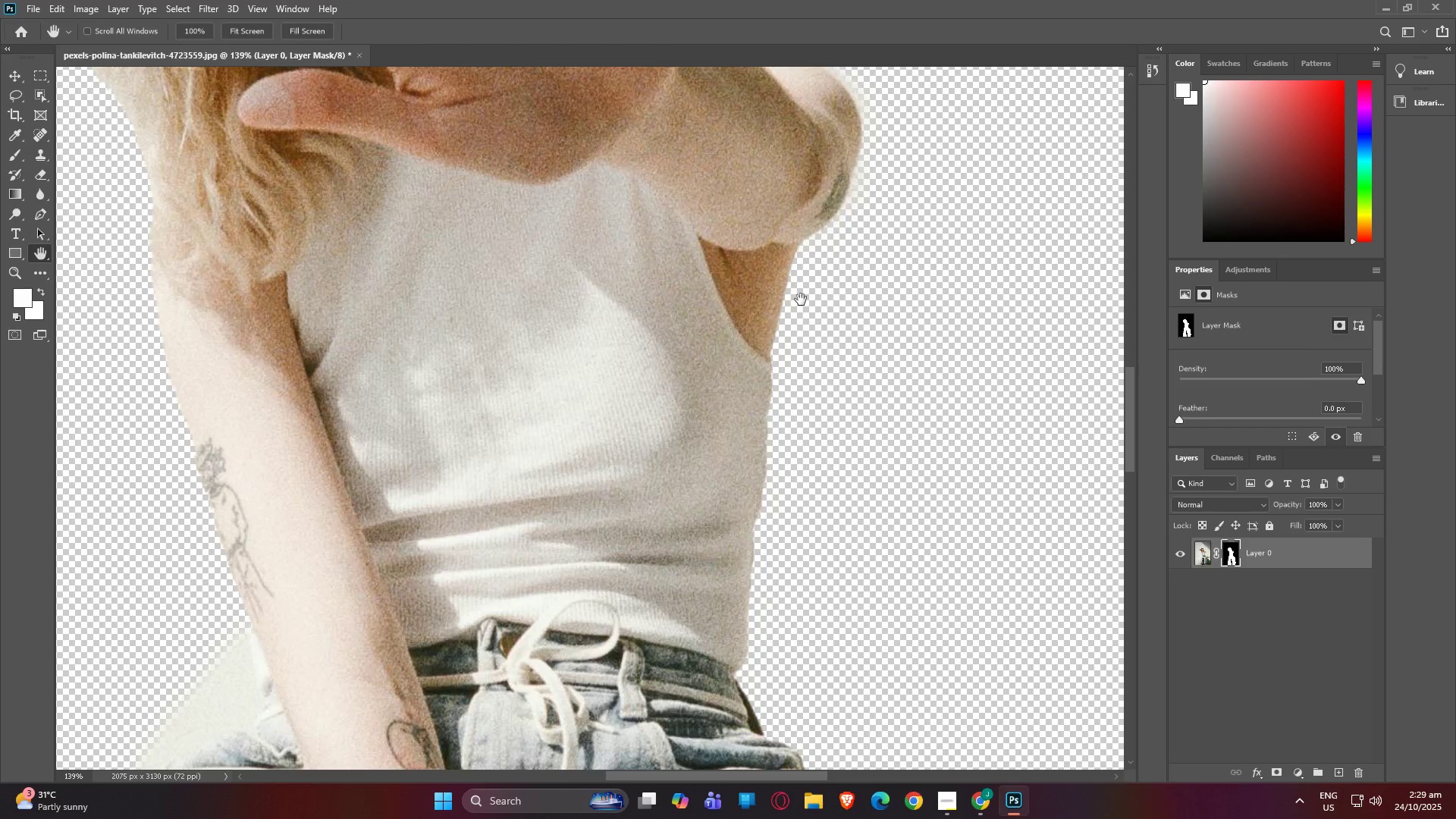 
key(P)
 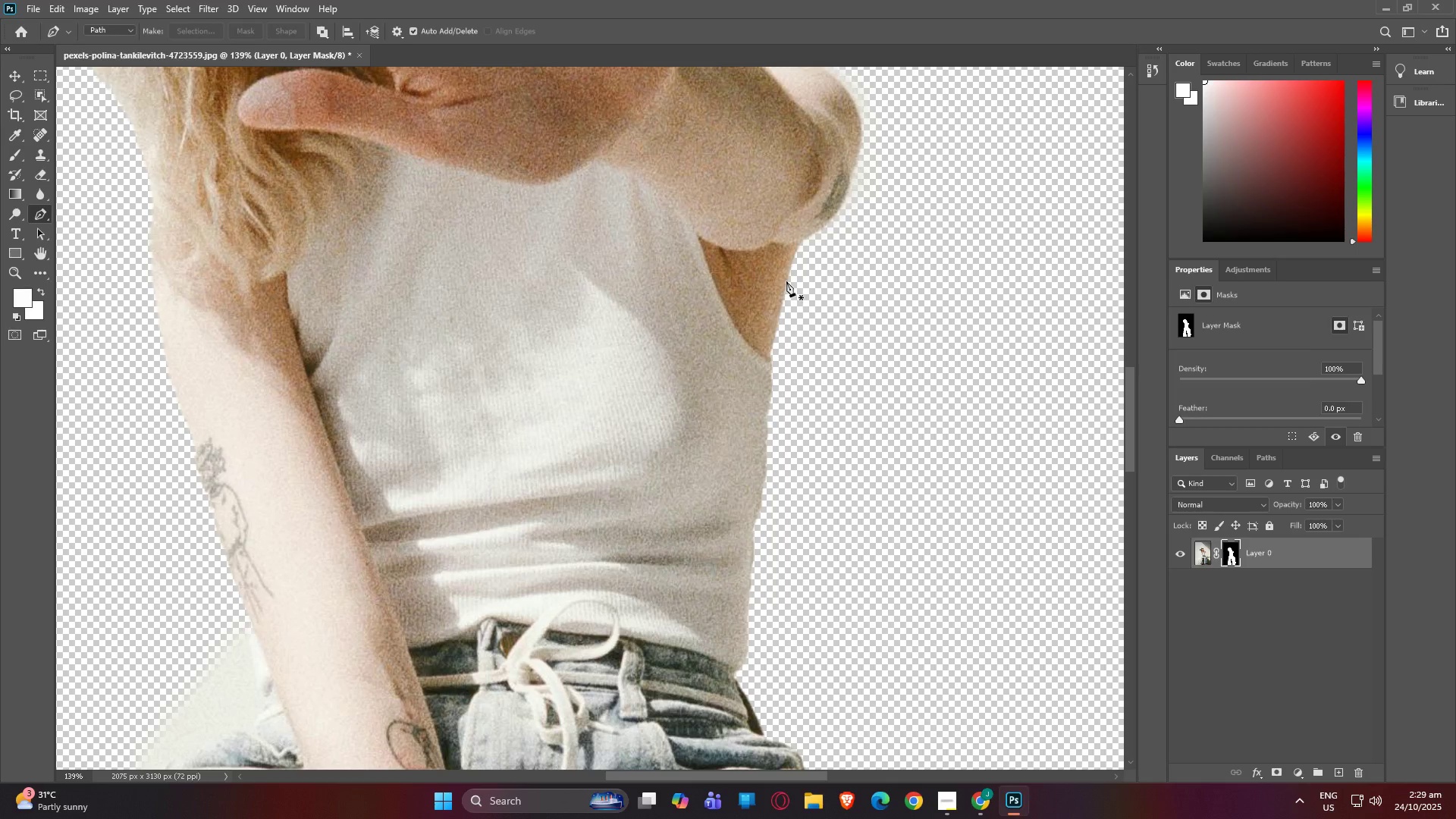 
left_click([786, 281])
 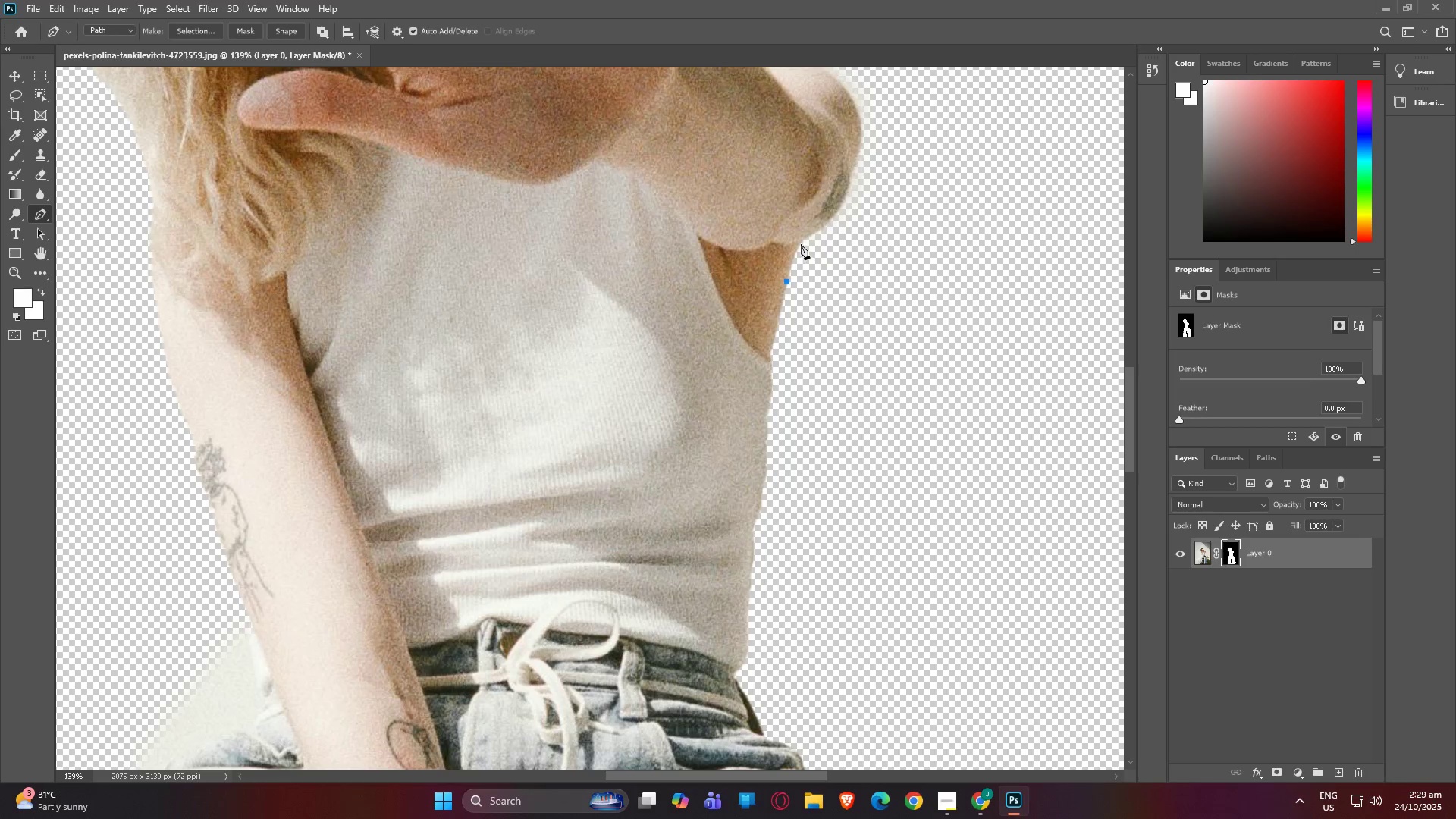 
left_click([801, 243])
 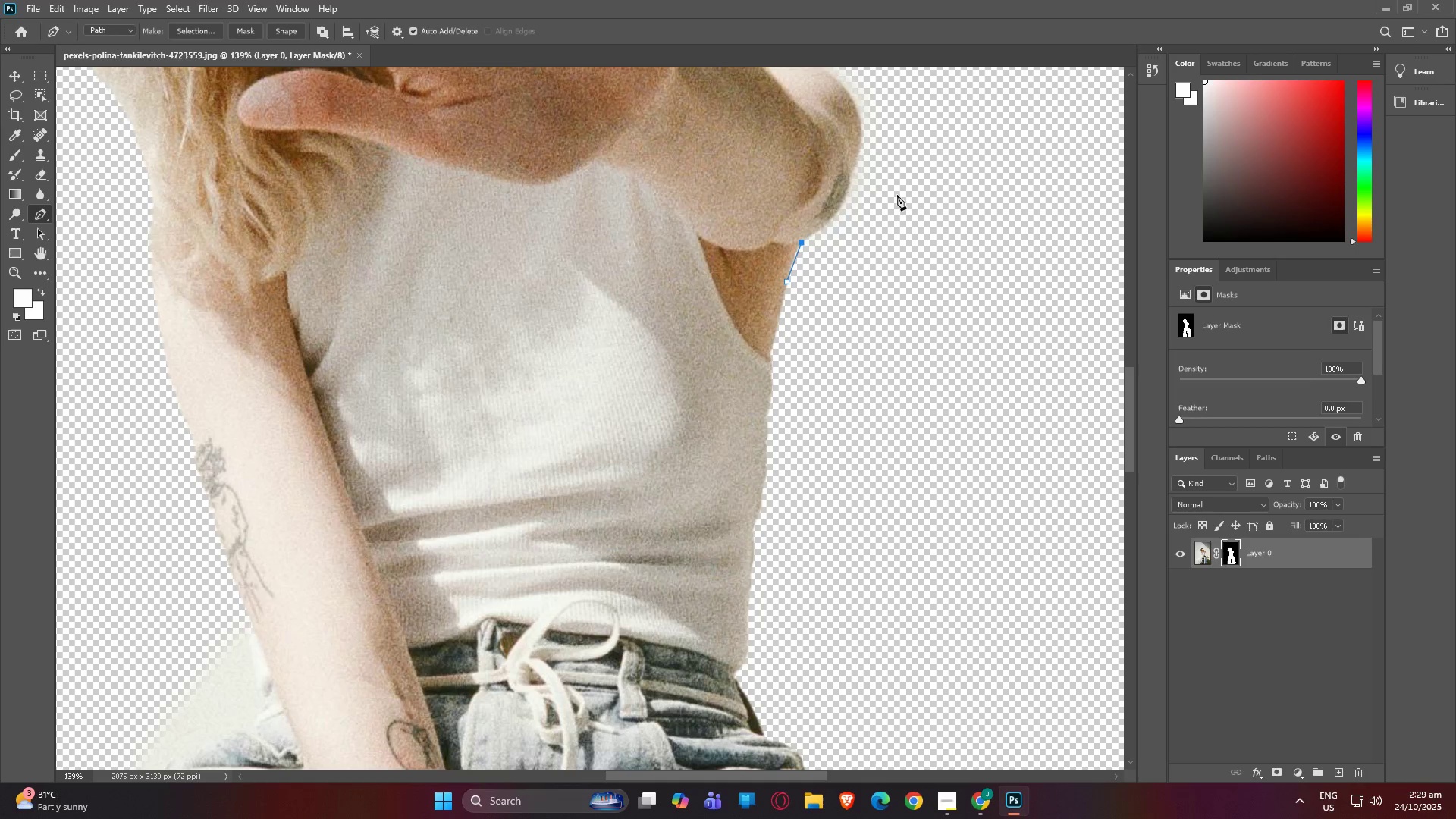 
left_click([886, 180])
 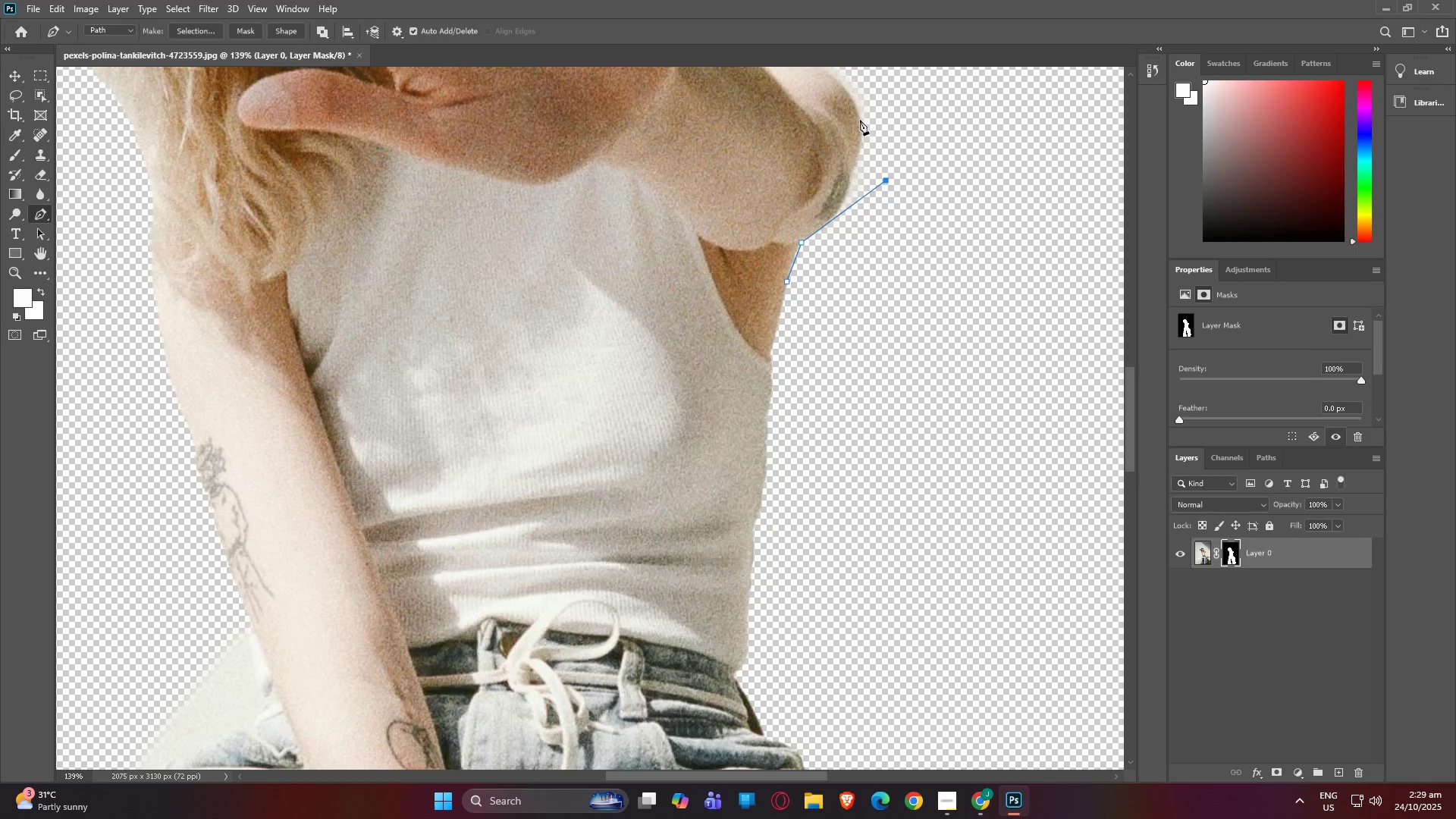 
left_click([860, 119])
 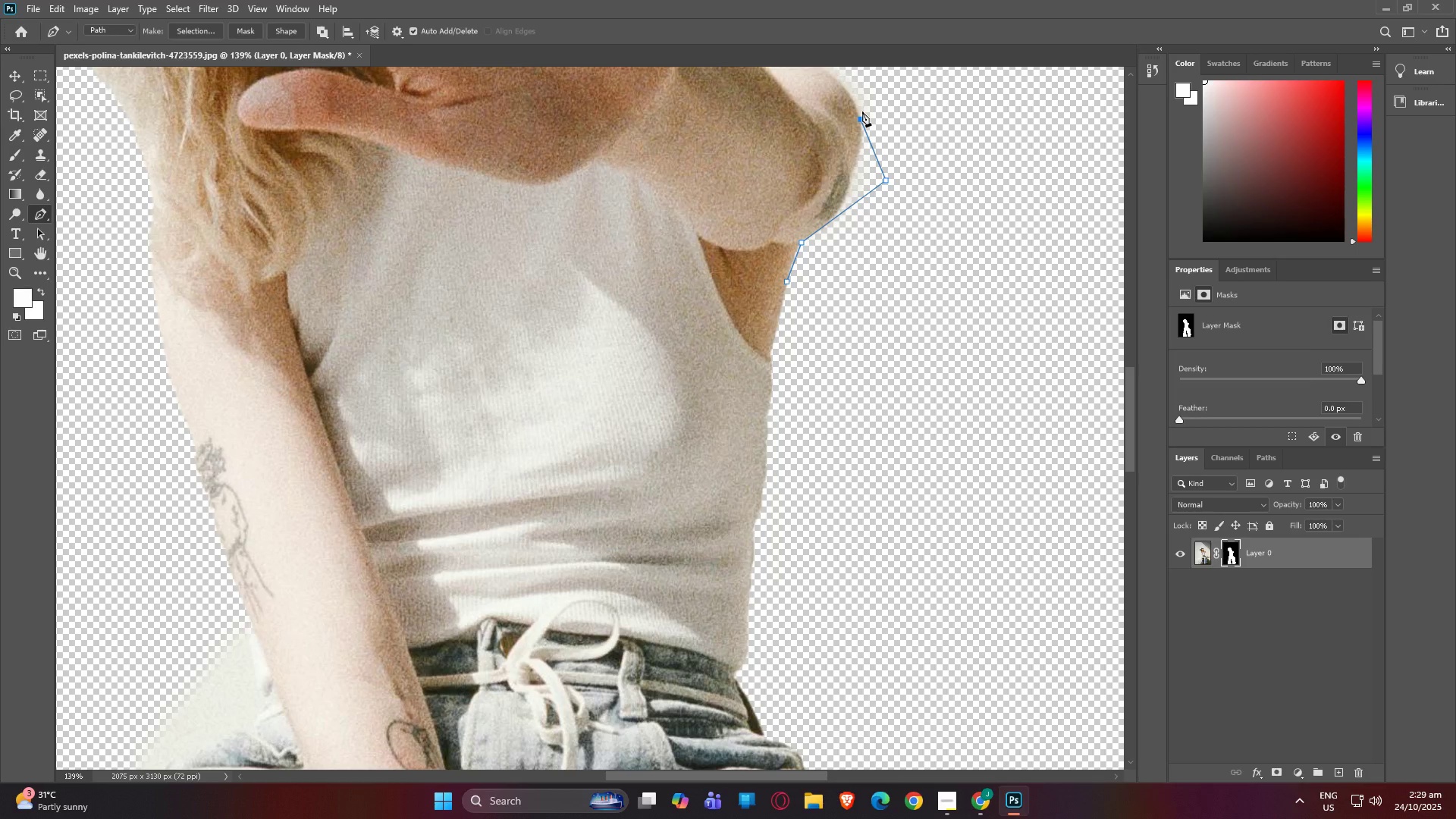 
type(hp)
 